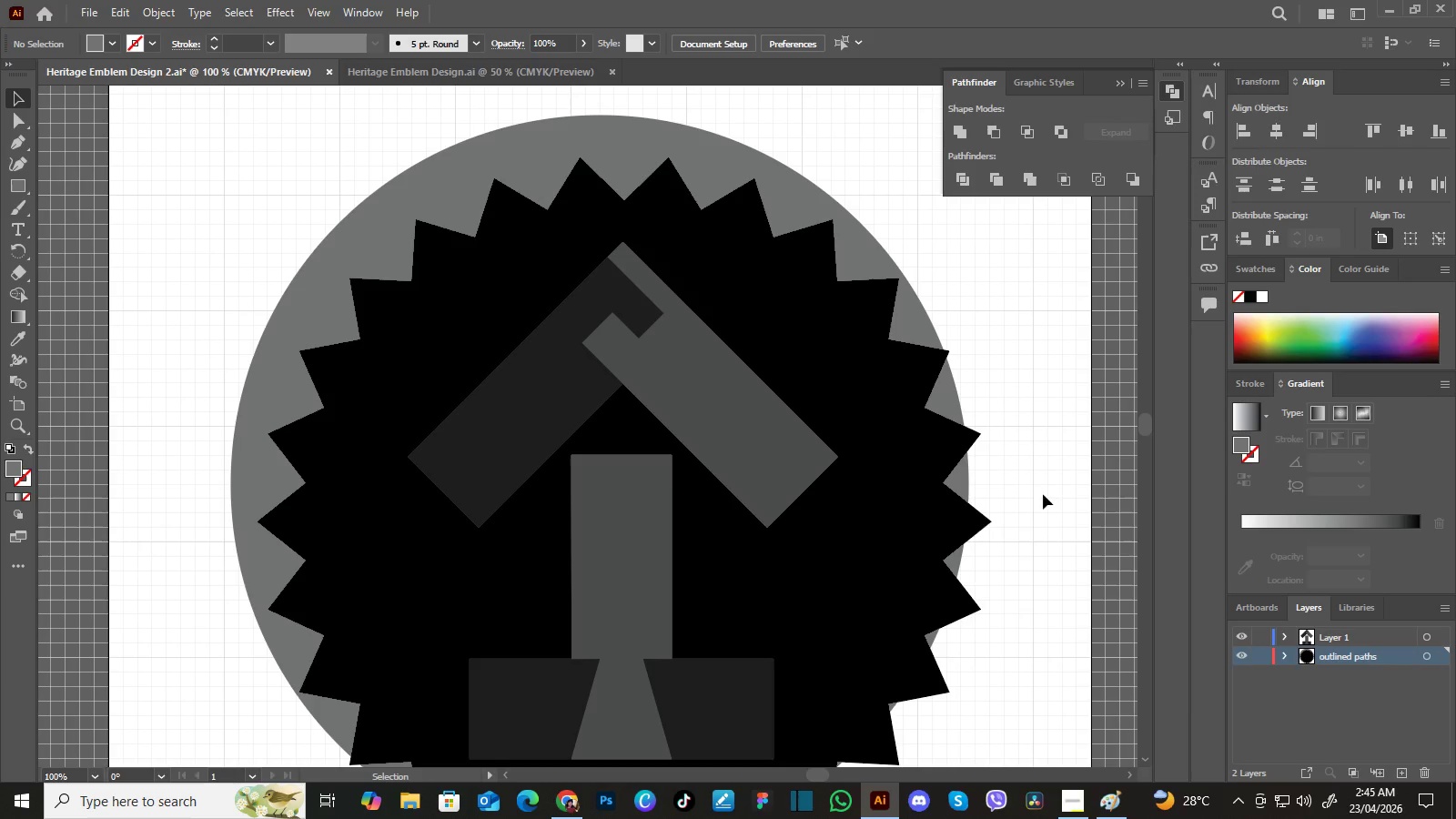 
key(Space)
 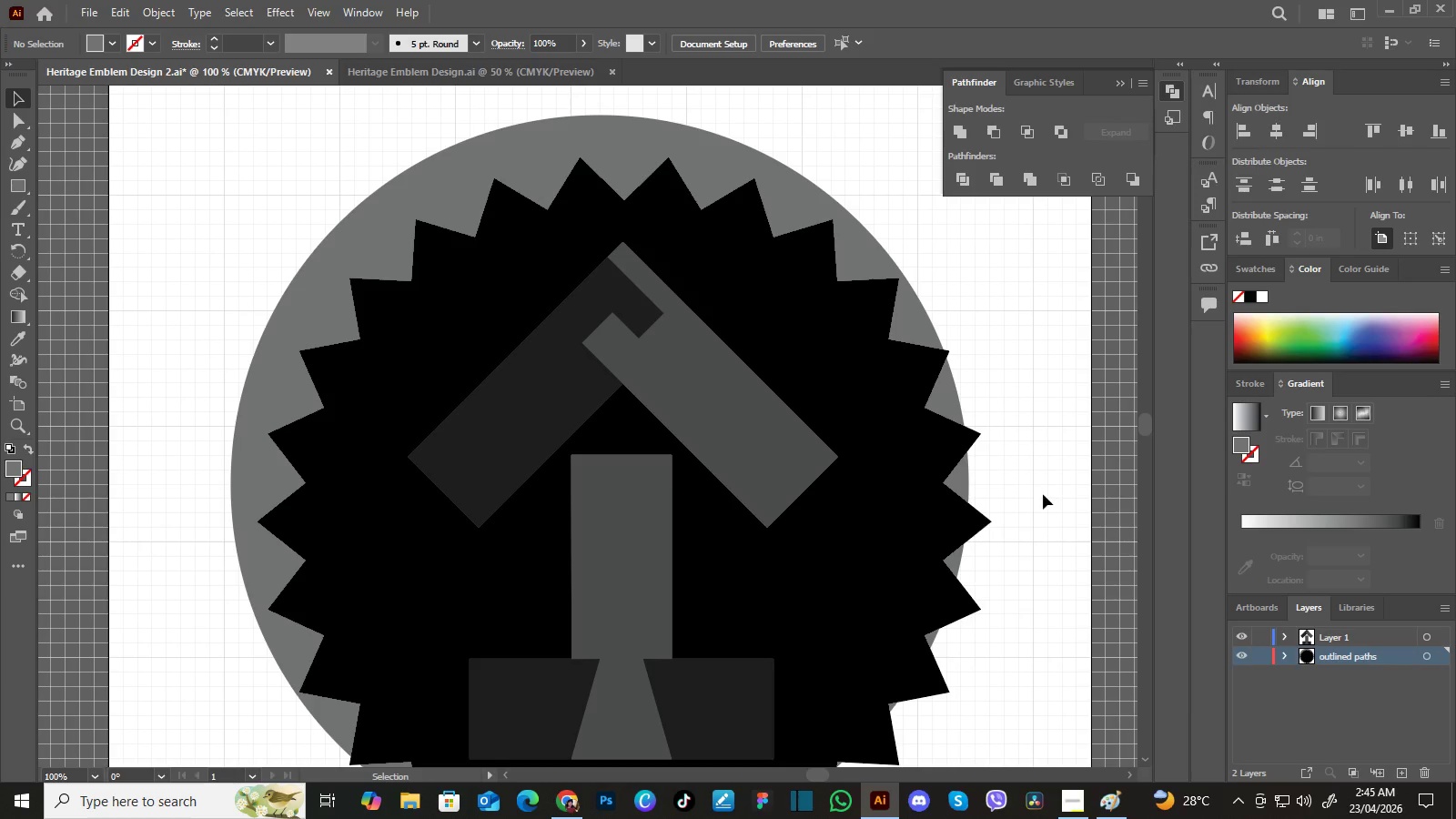 
key(Space)
 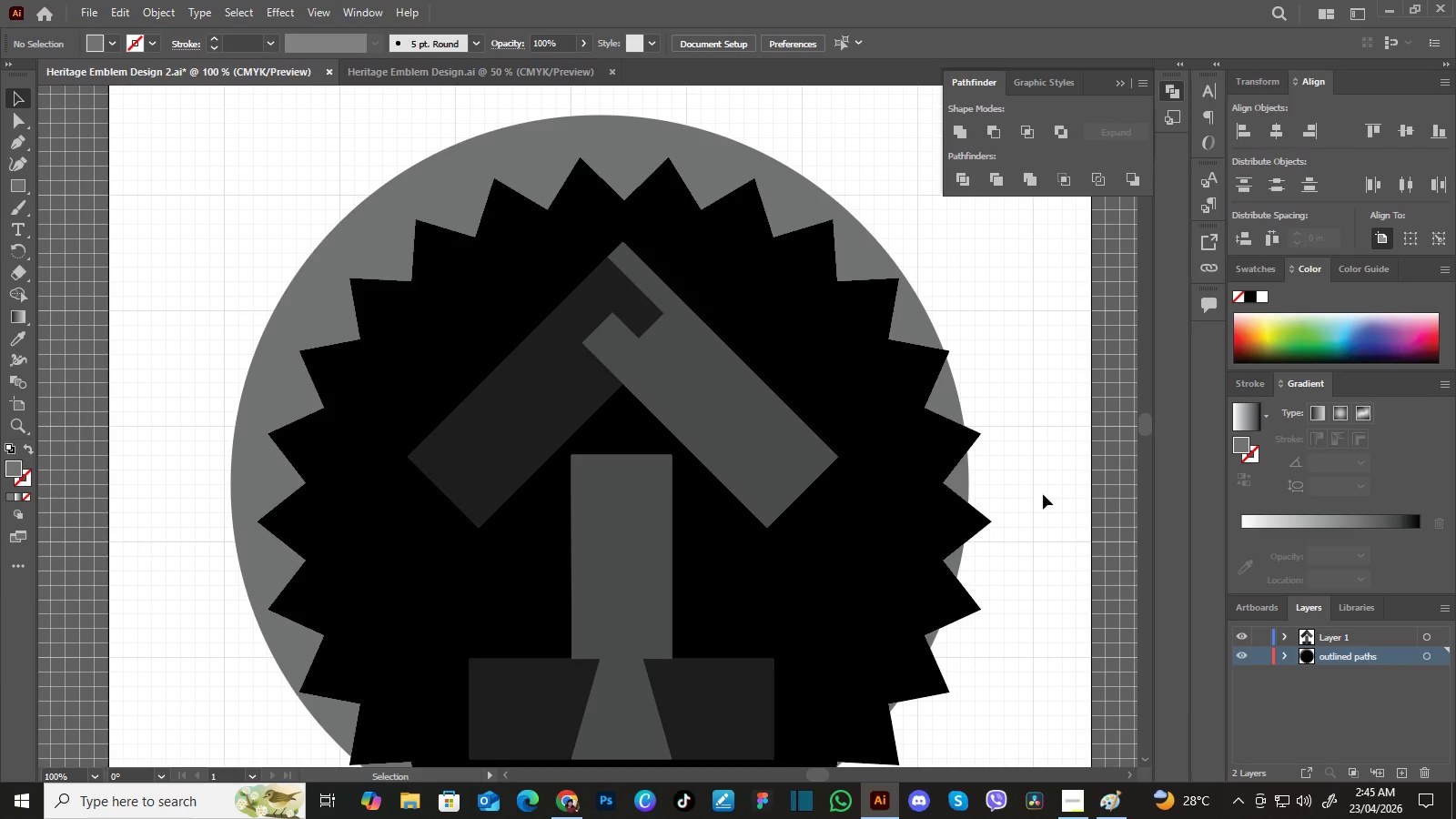 
key(Space)
 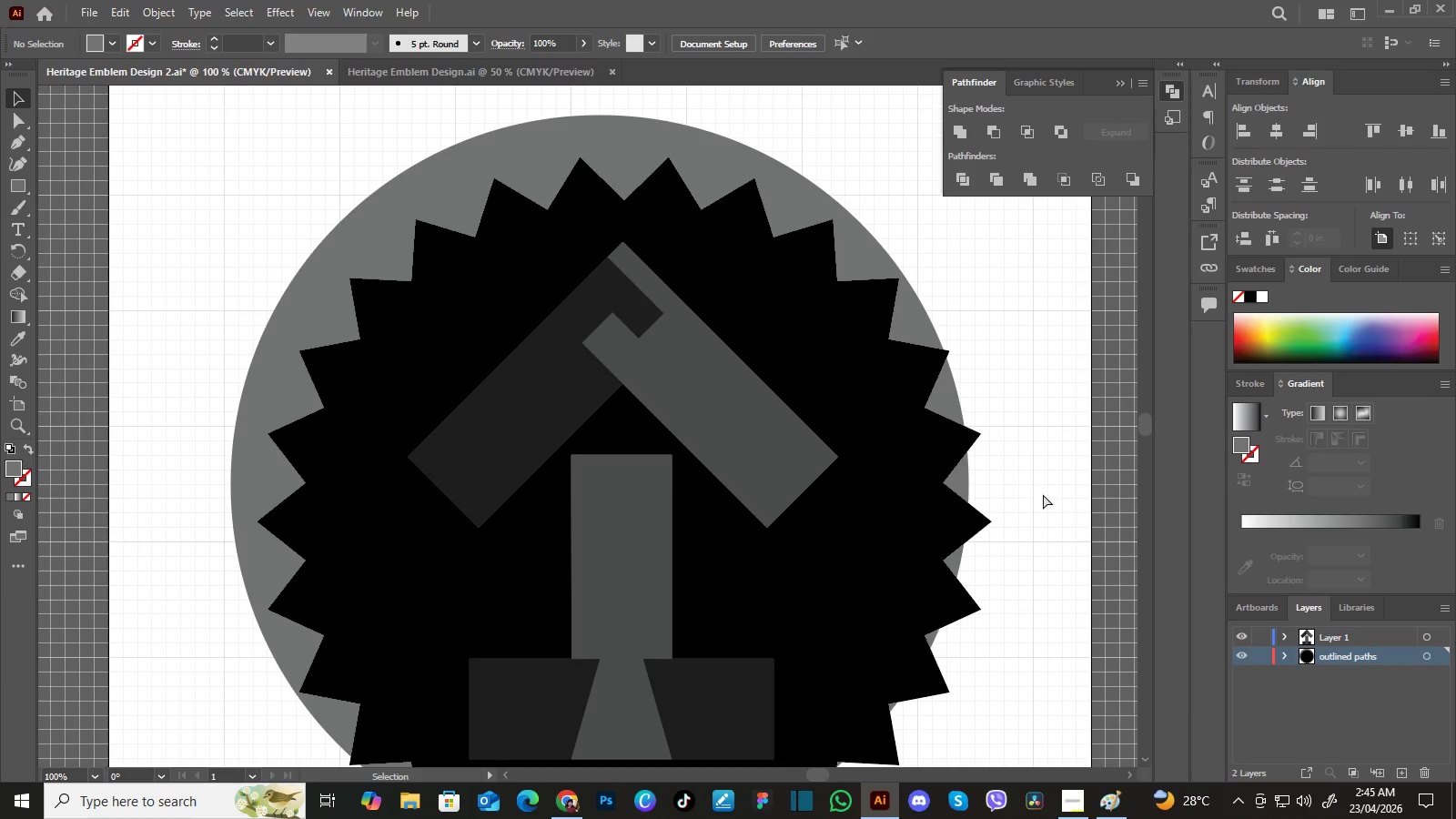 
key(Space)
 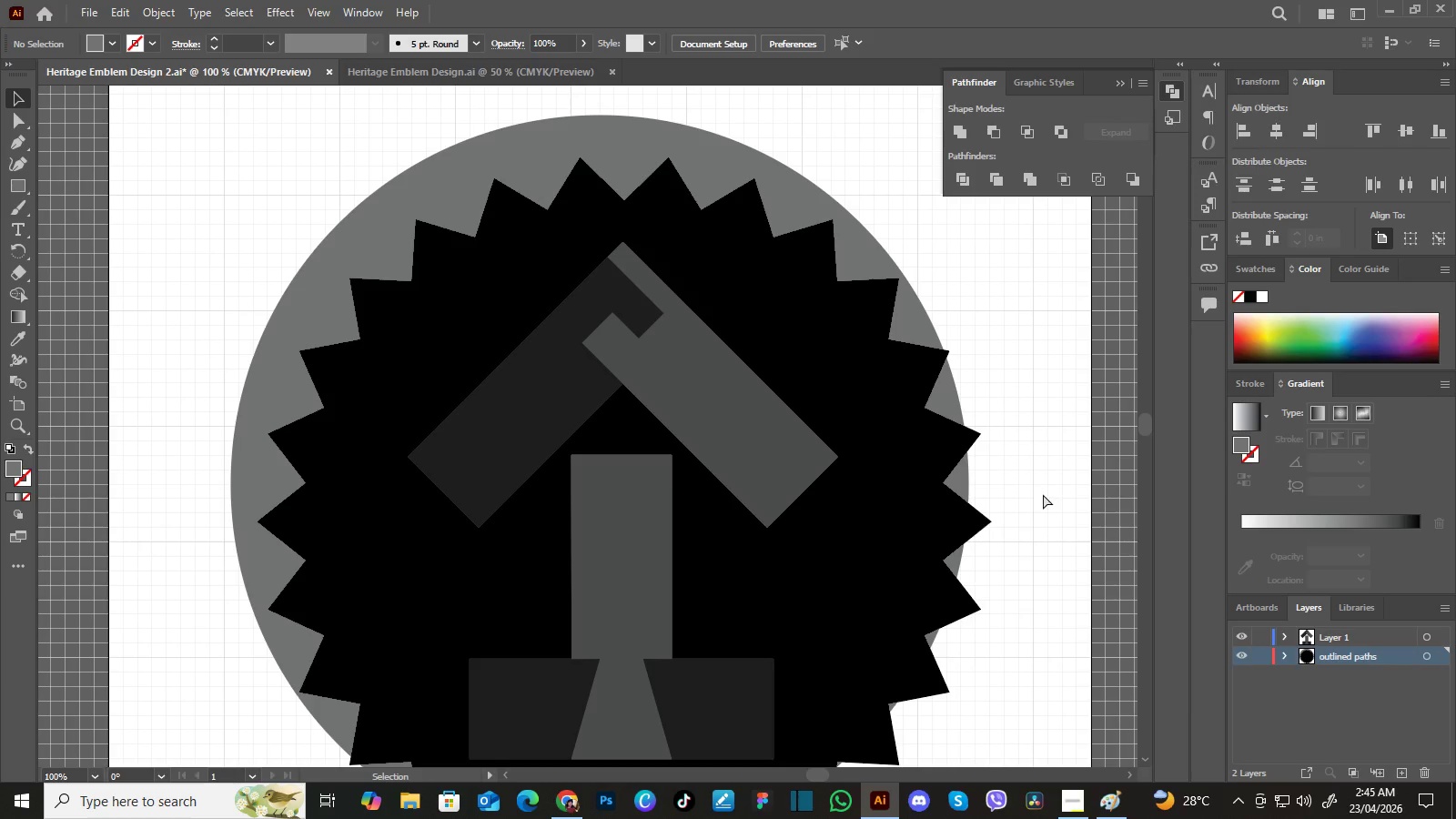 
key(Space)
 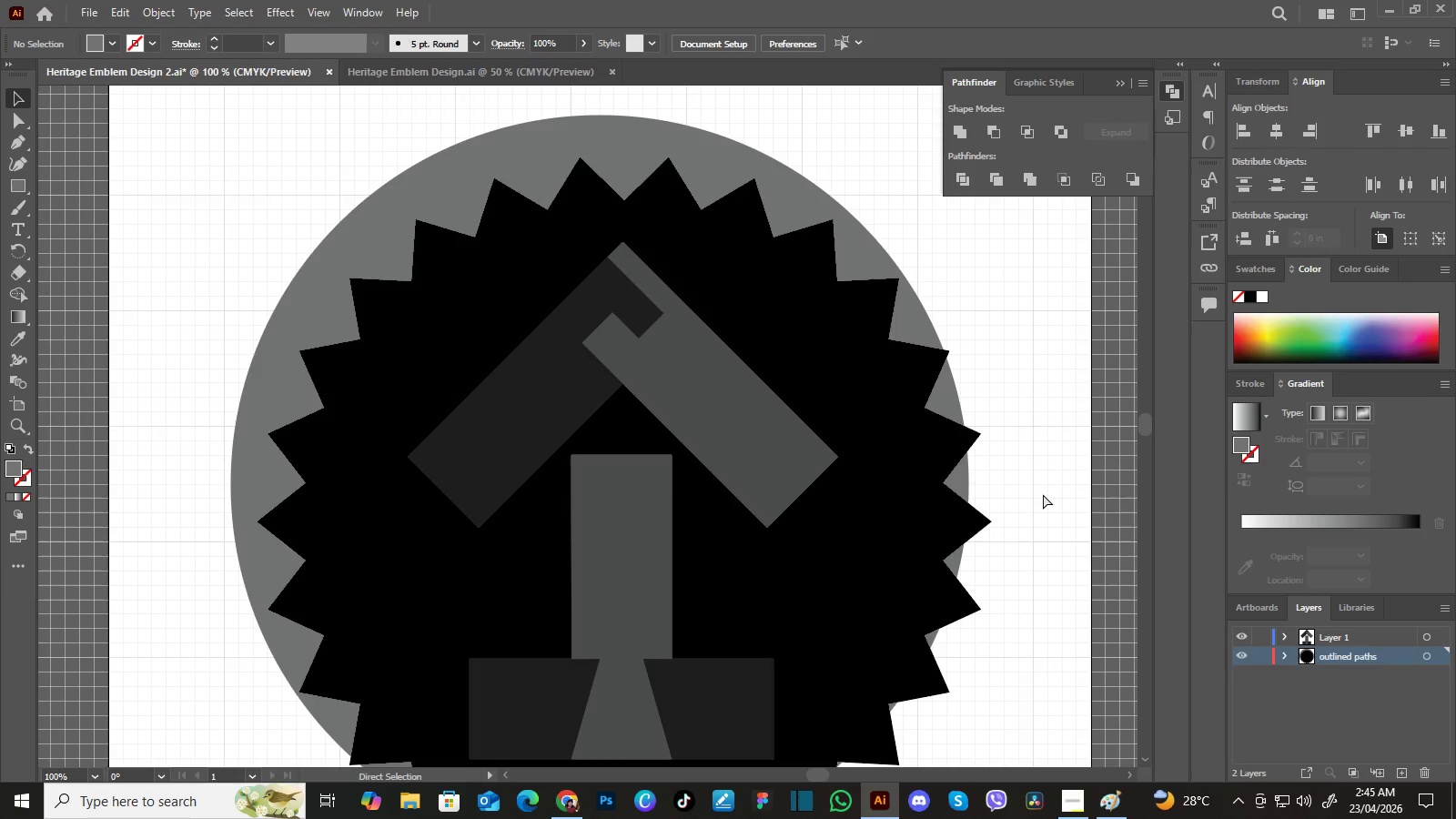 
key(Space)
 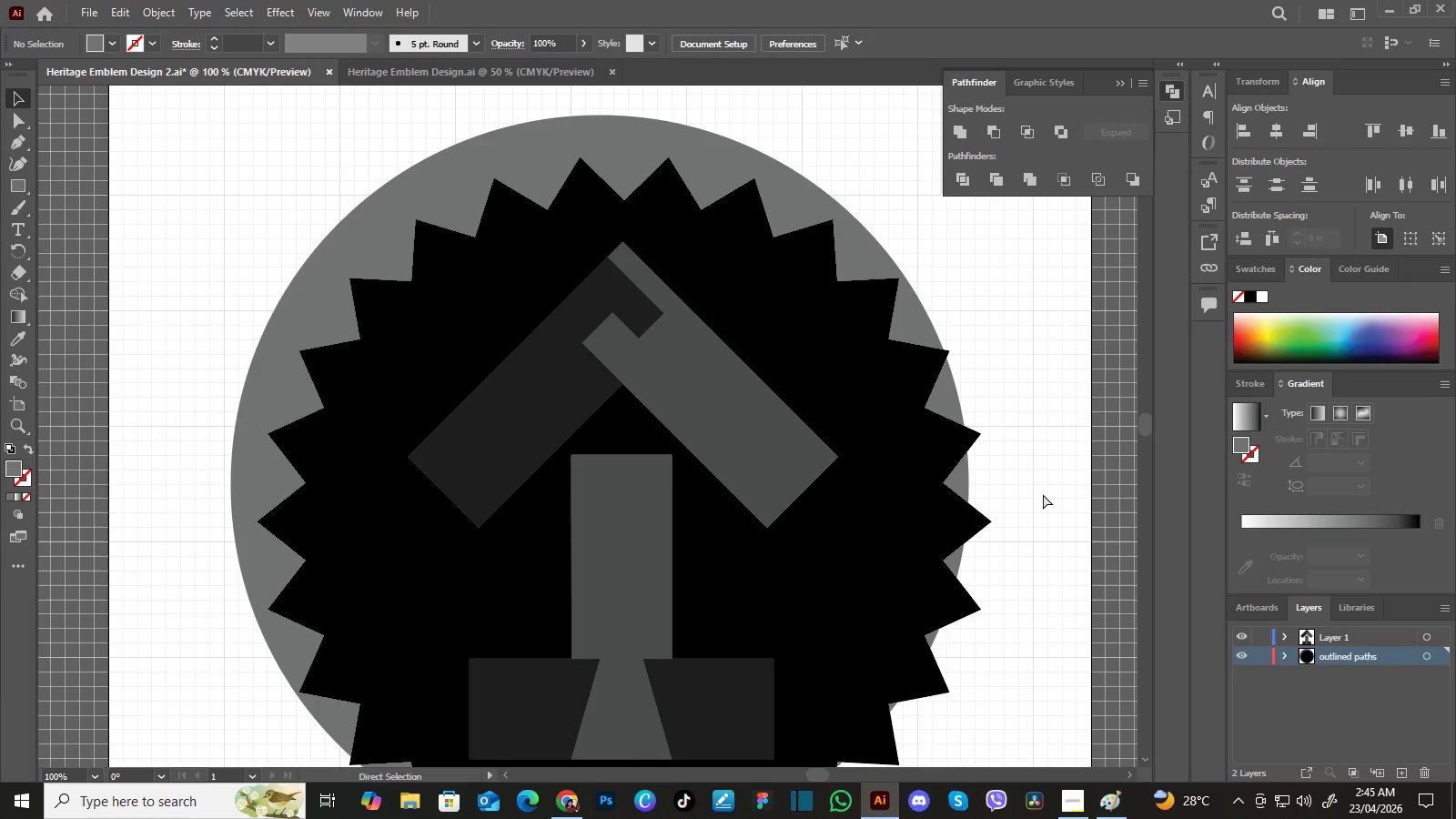 
key(Space)
 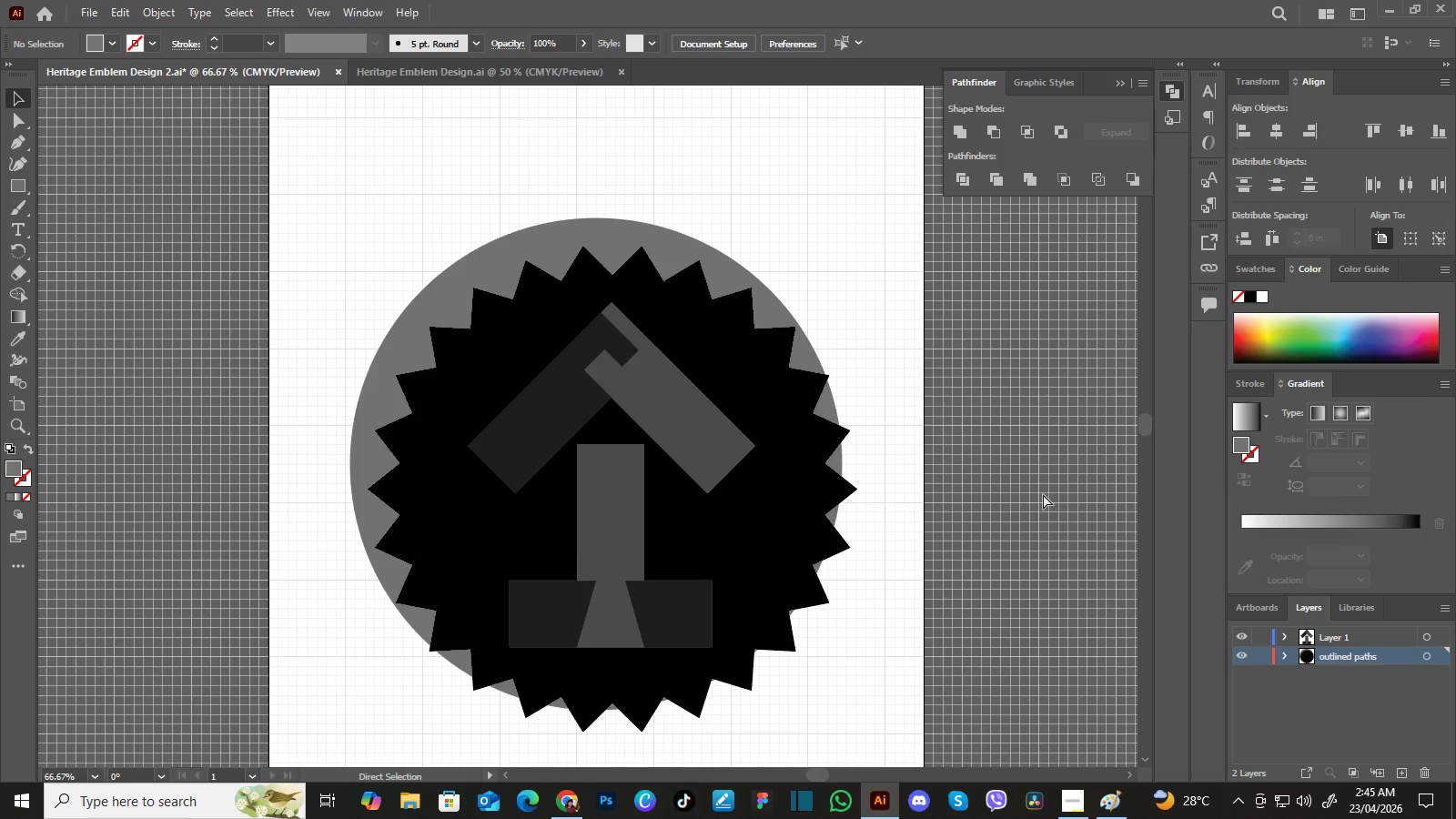 
key(Control+Minus)
 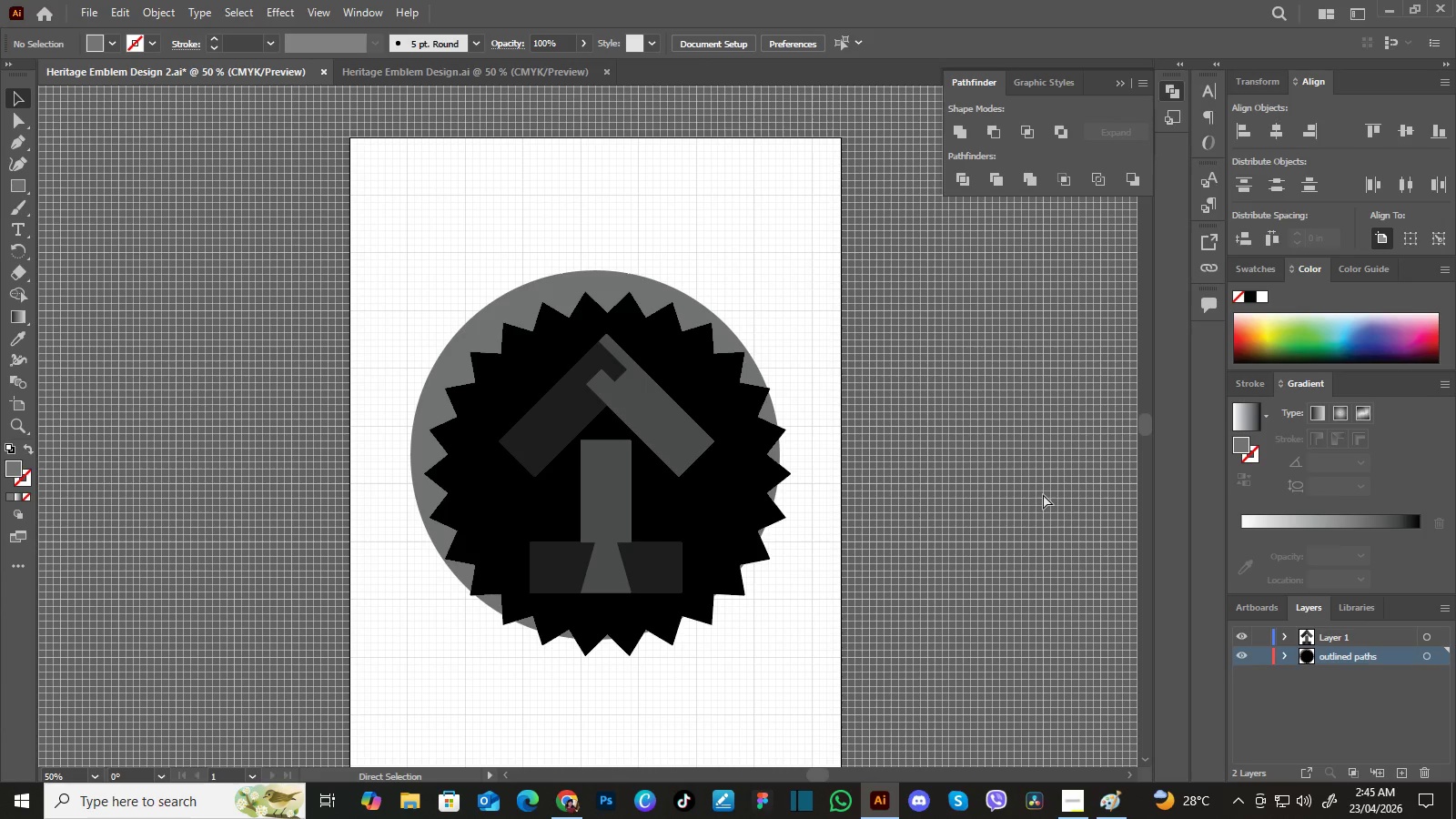 
key(Control+Minus)
 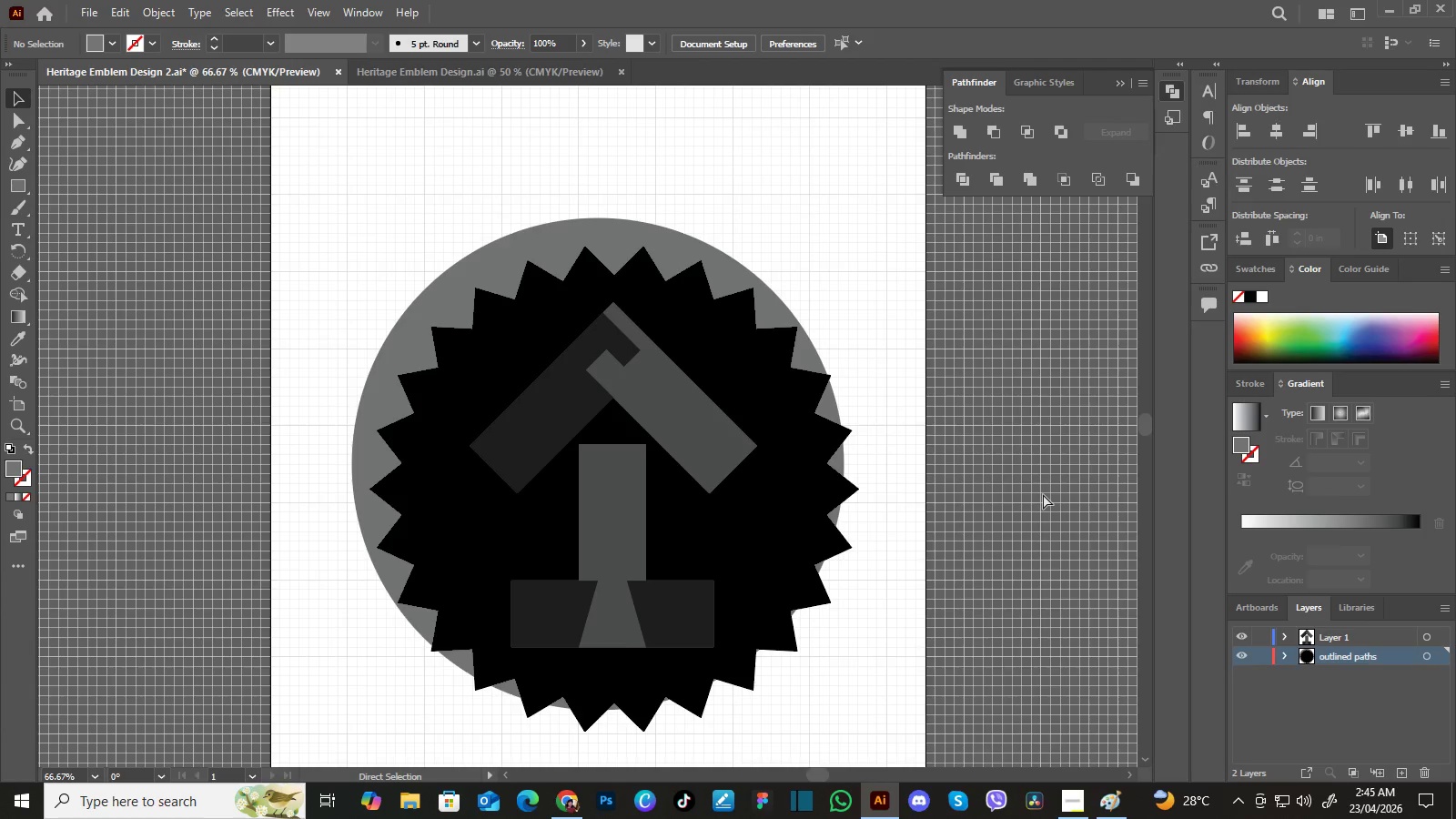 
key(Control+Equal)
 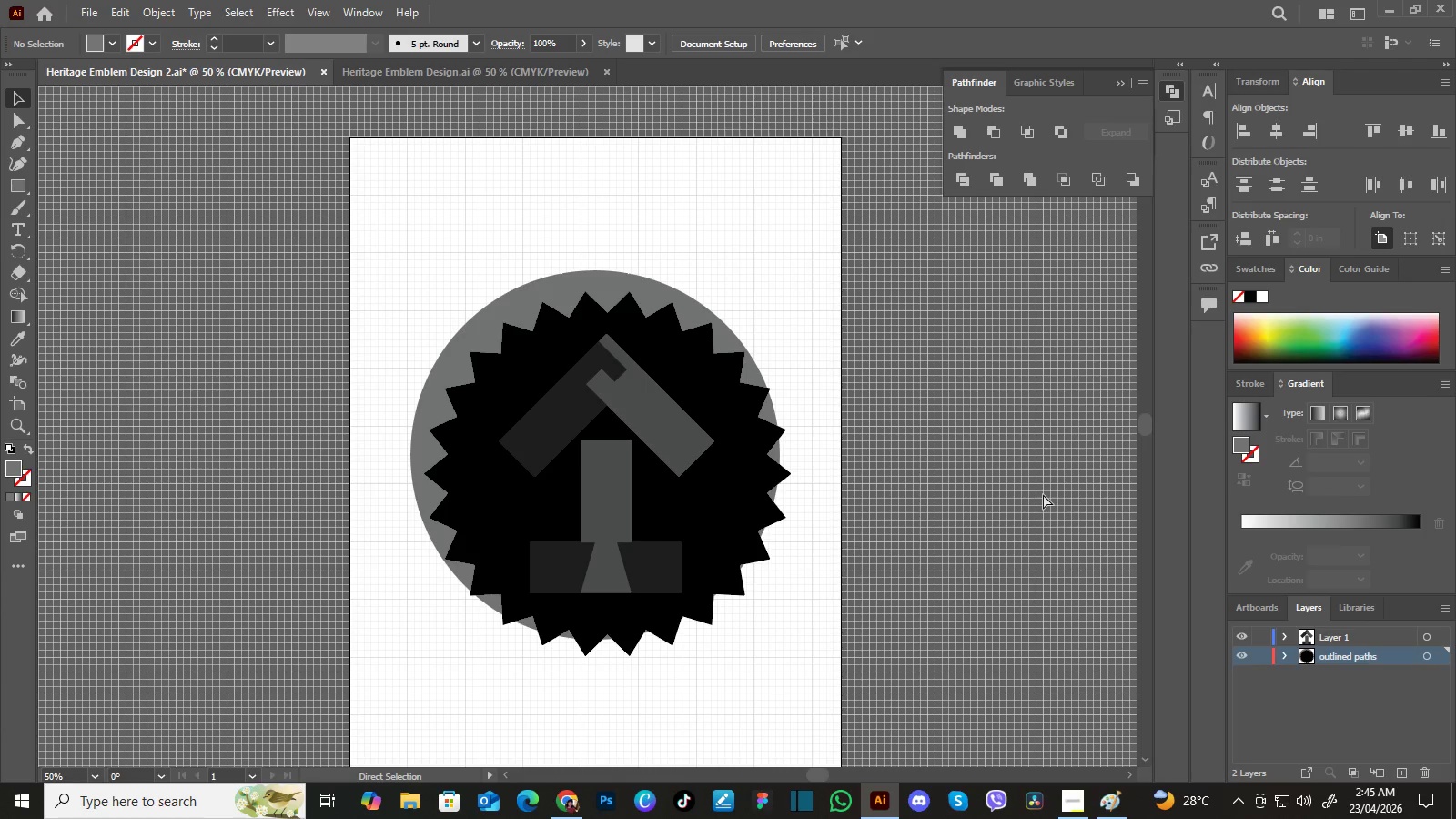 
key(Control+Minus)
 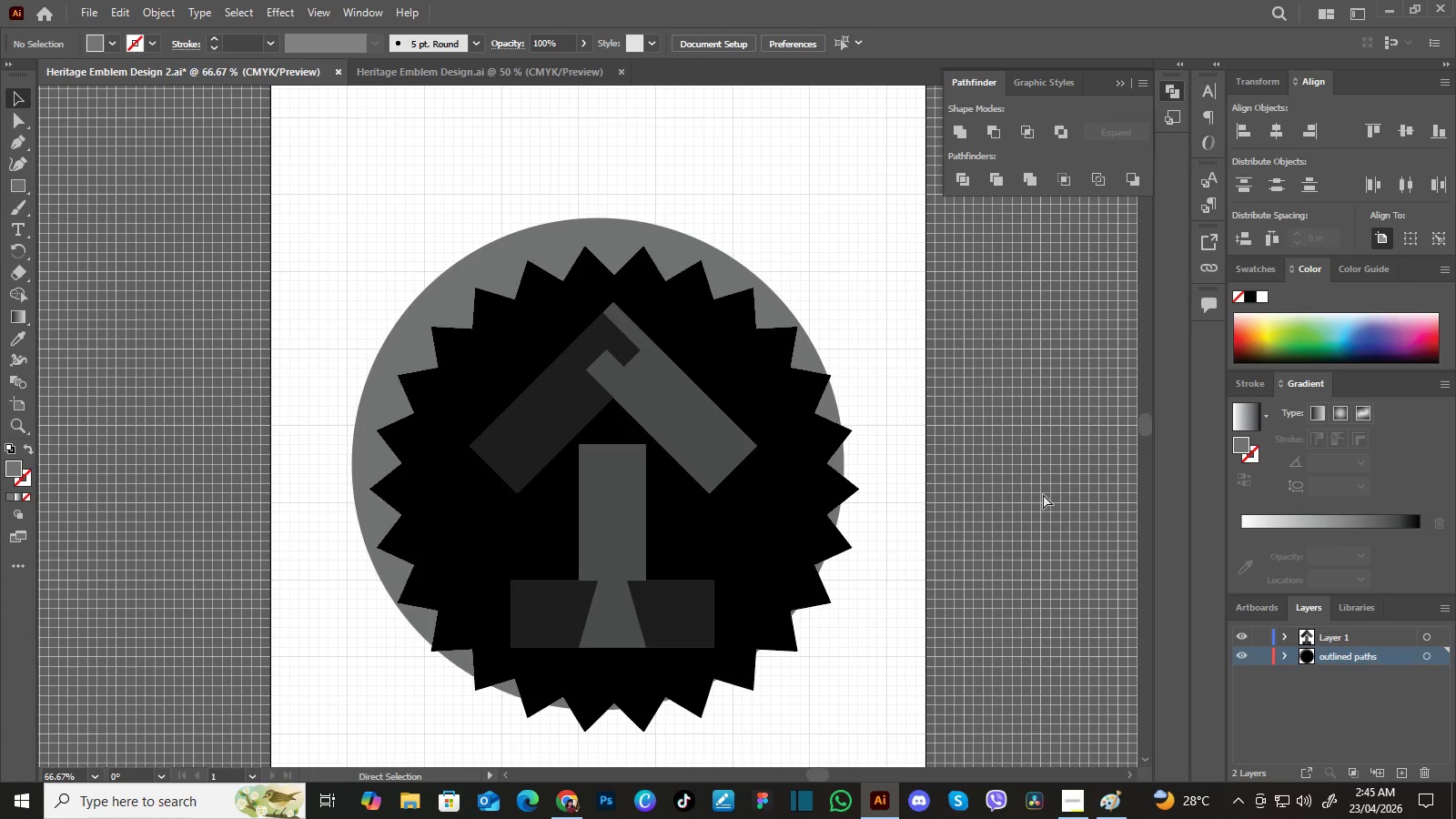 
key(Control+Equal)
 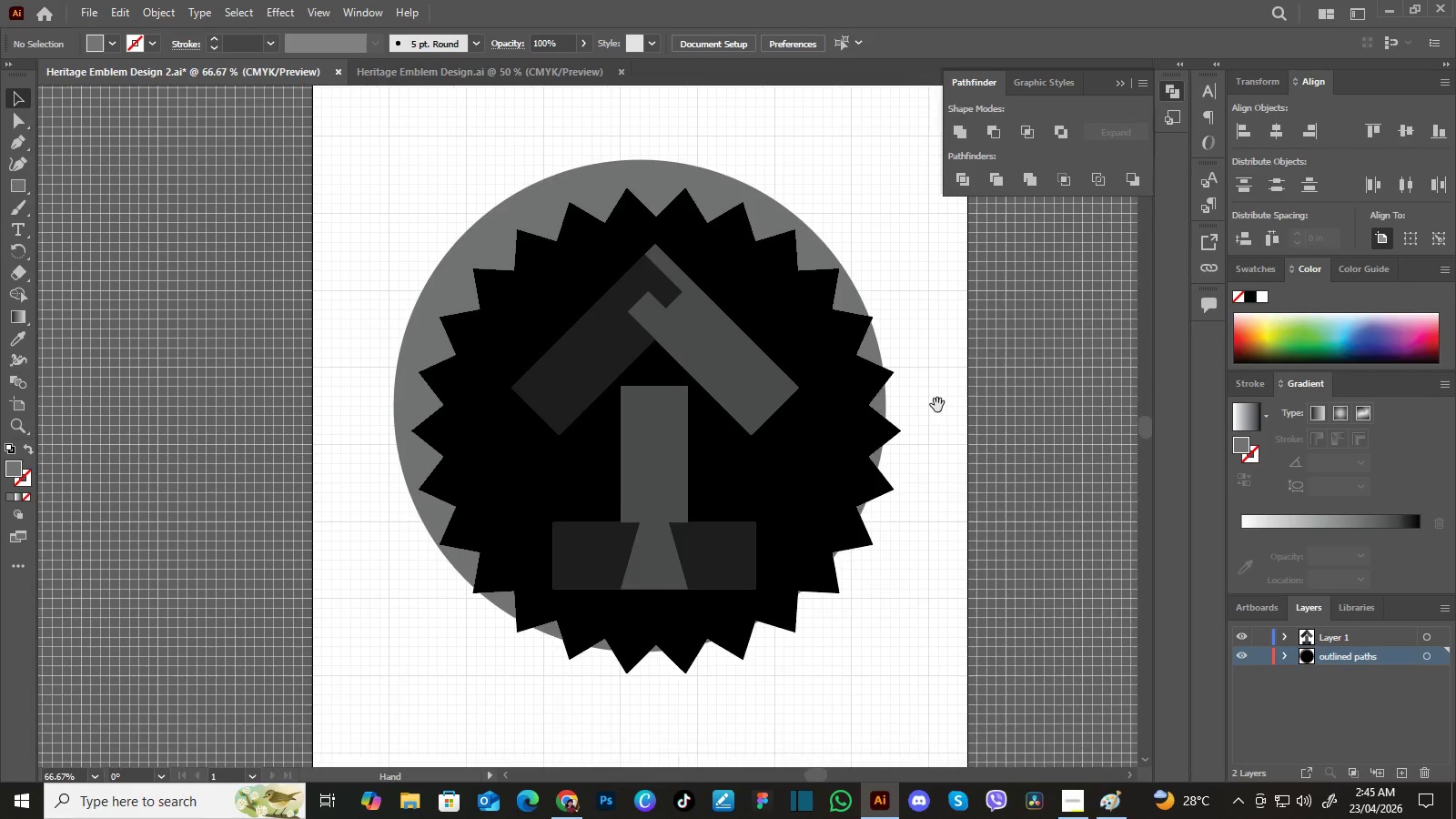 
hold_key(key=Space, duration=0.52)
 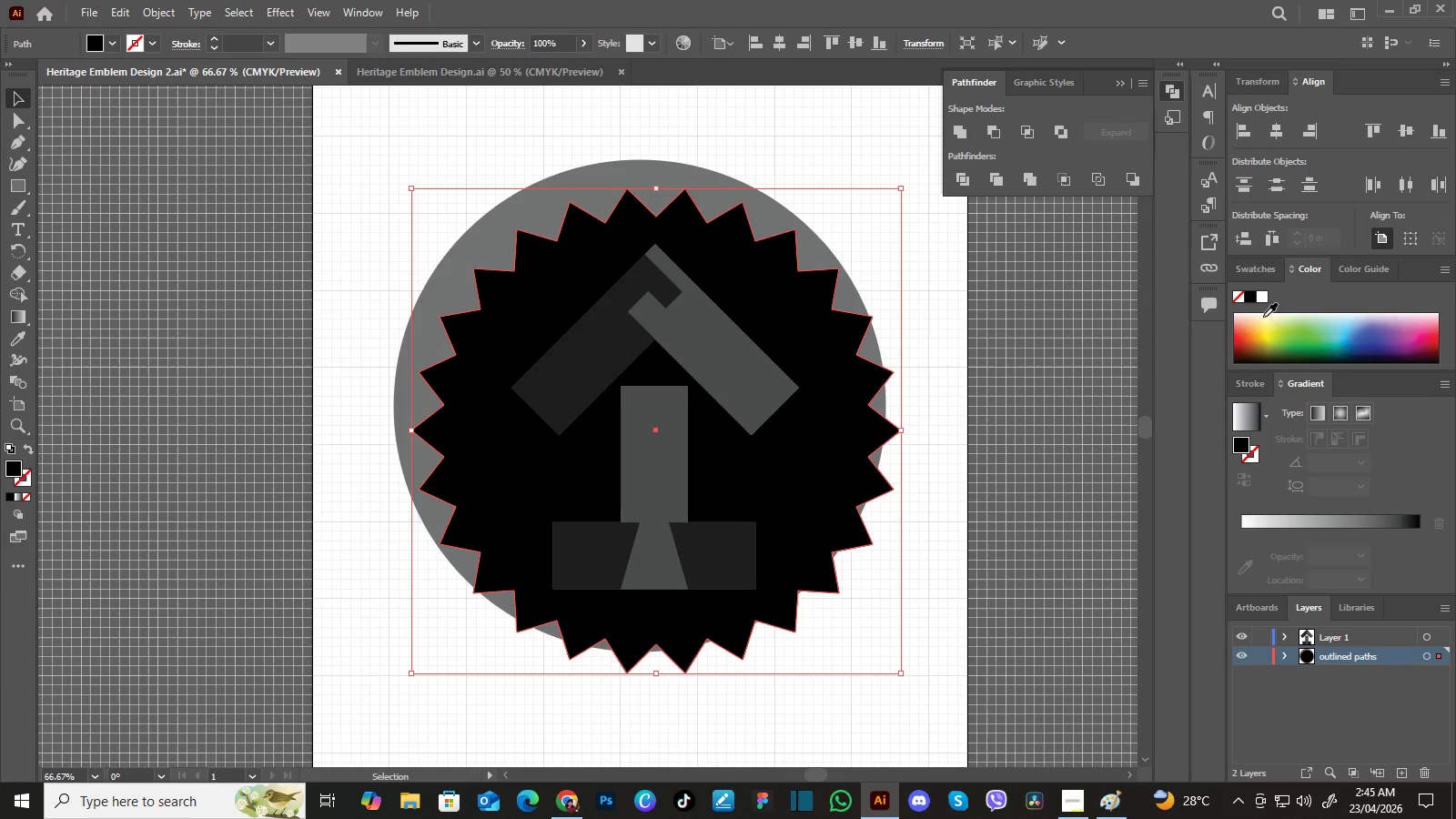 
left_click_drag(start_coordinate=[912, 463], to_coordinate=[954, 405])
 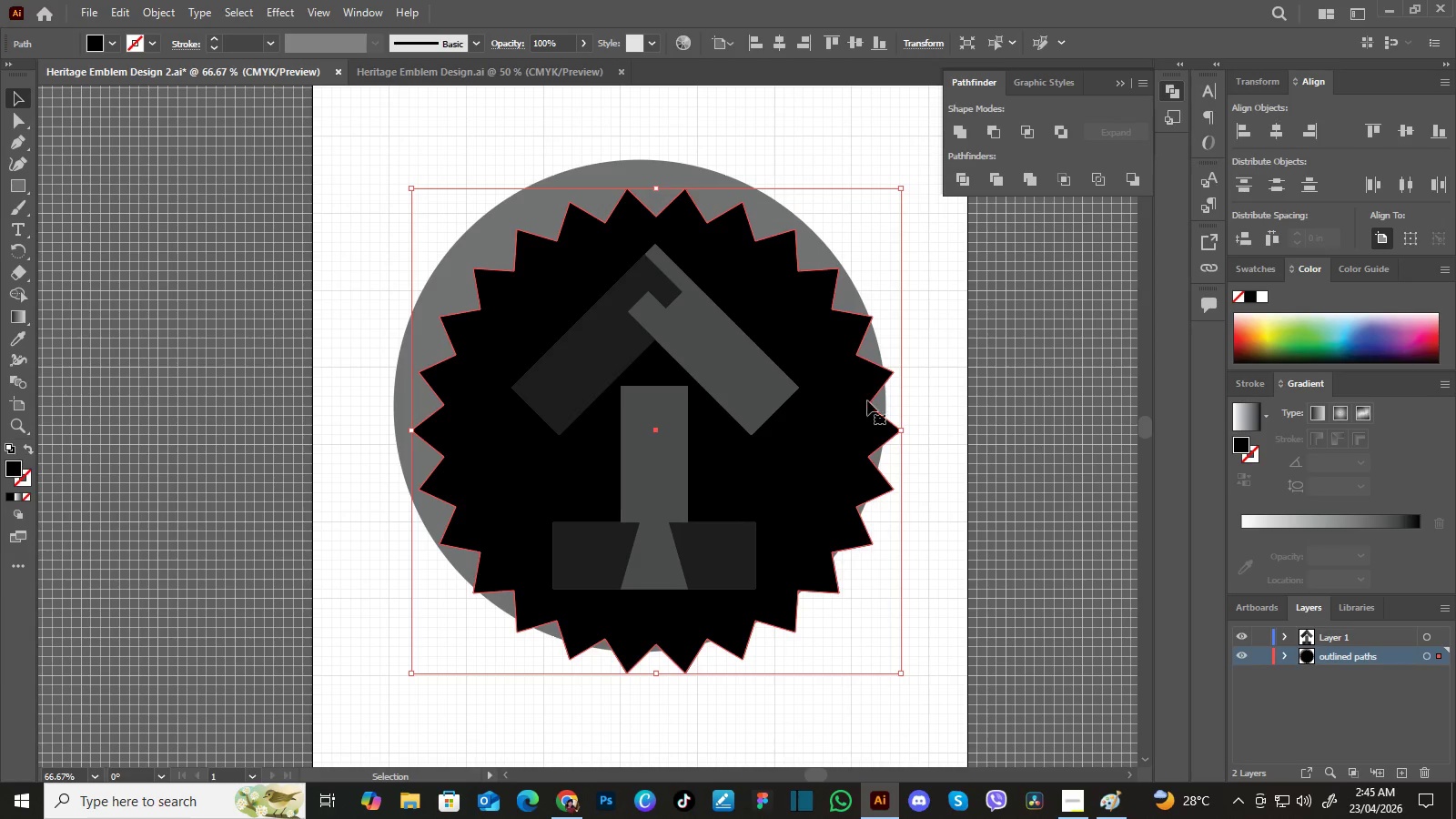 
left_click([851, 402])
 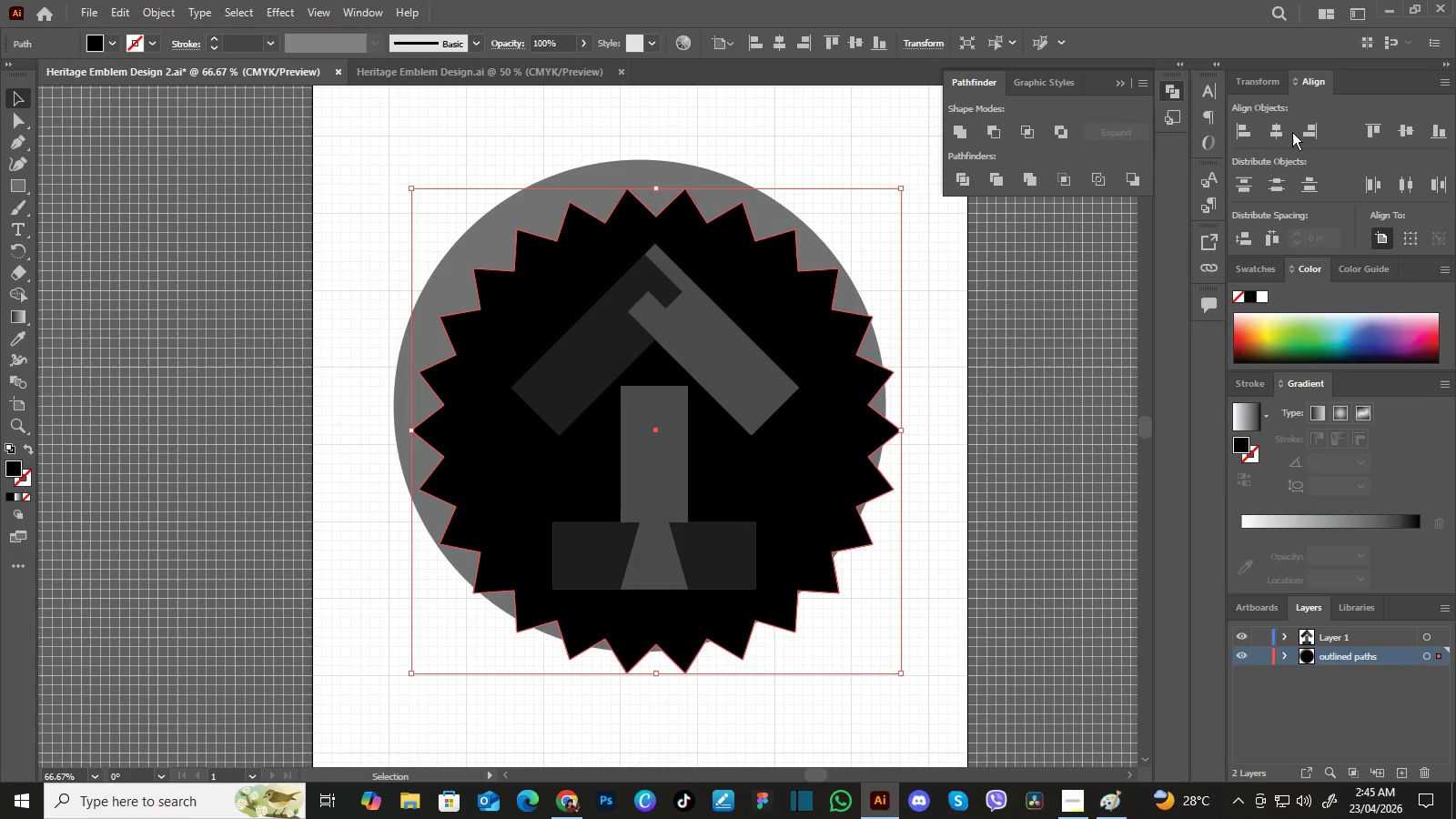 
left_click([1280, 132])
 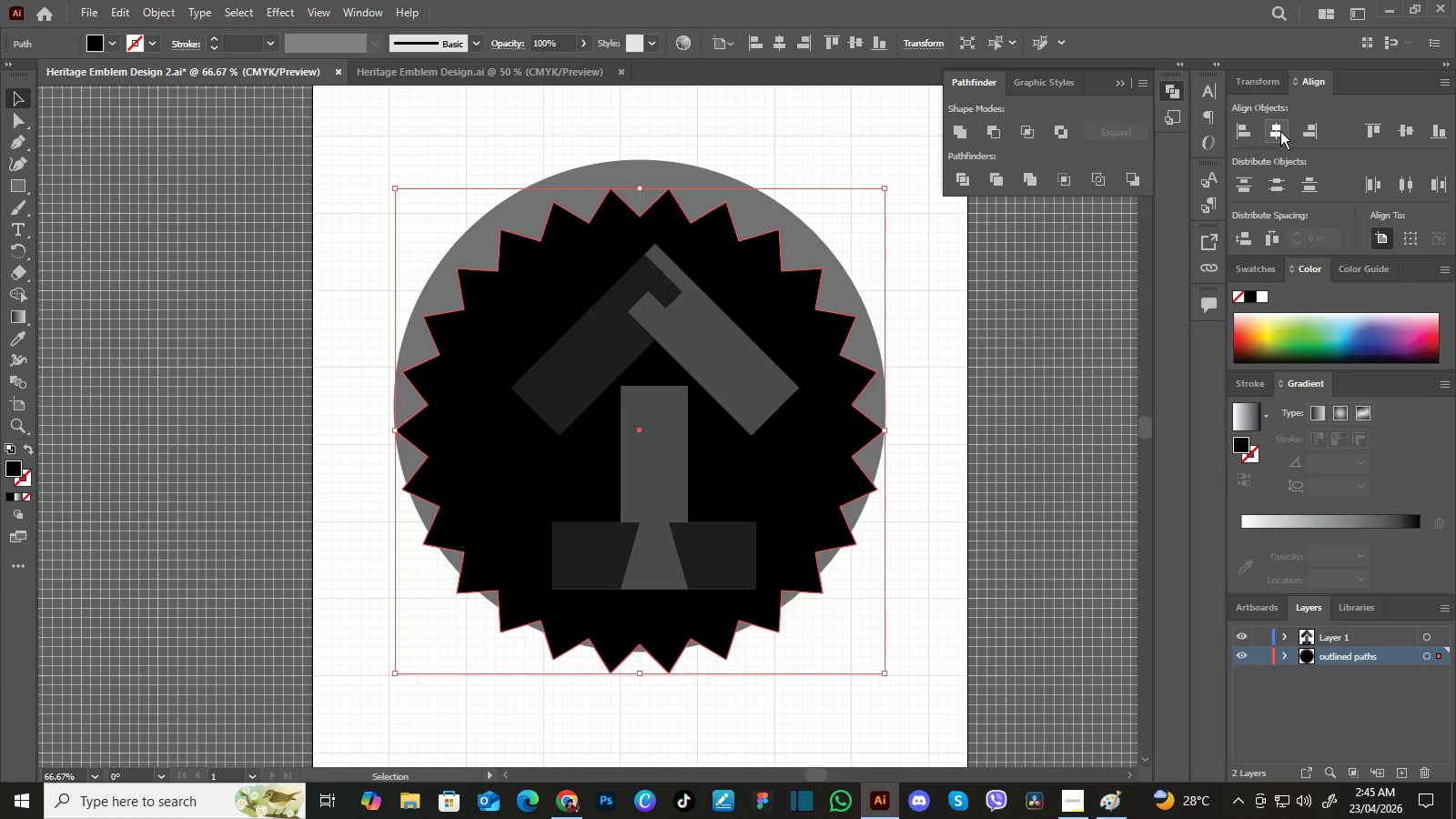 
left_click([1280, 132])
 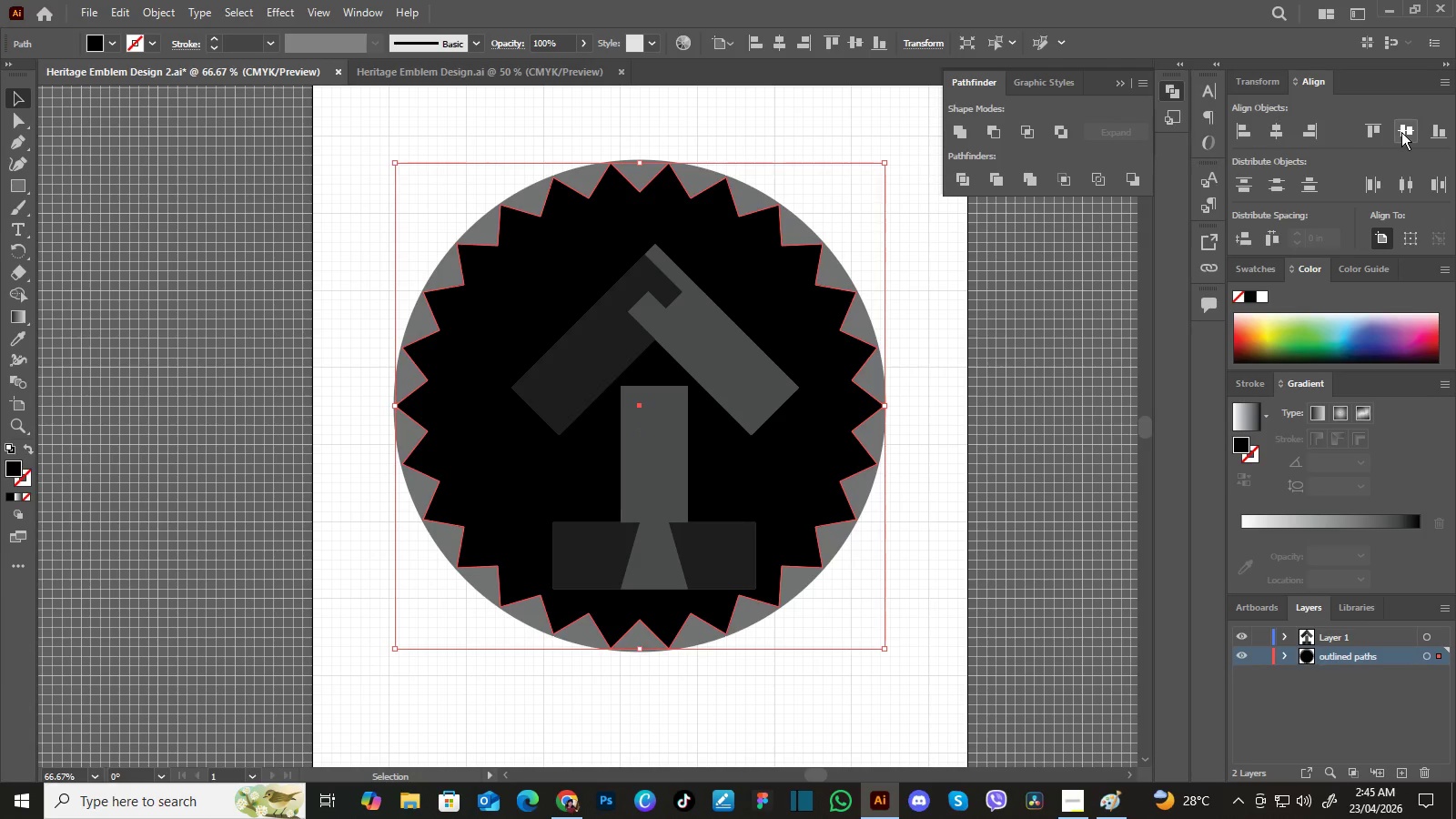 
left_click([1401, 132])
 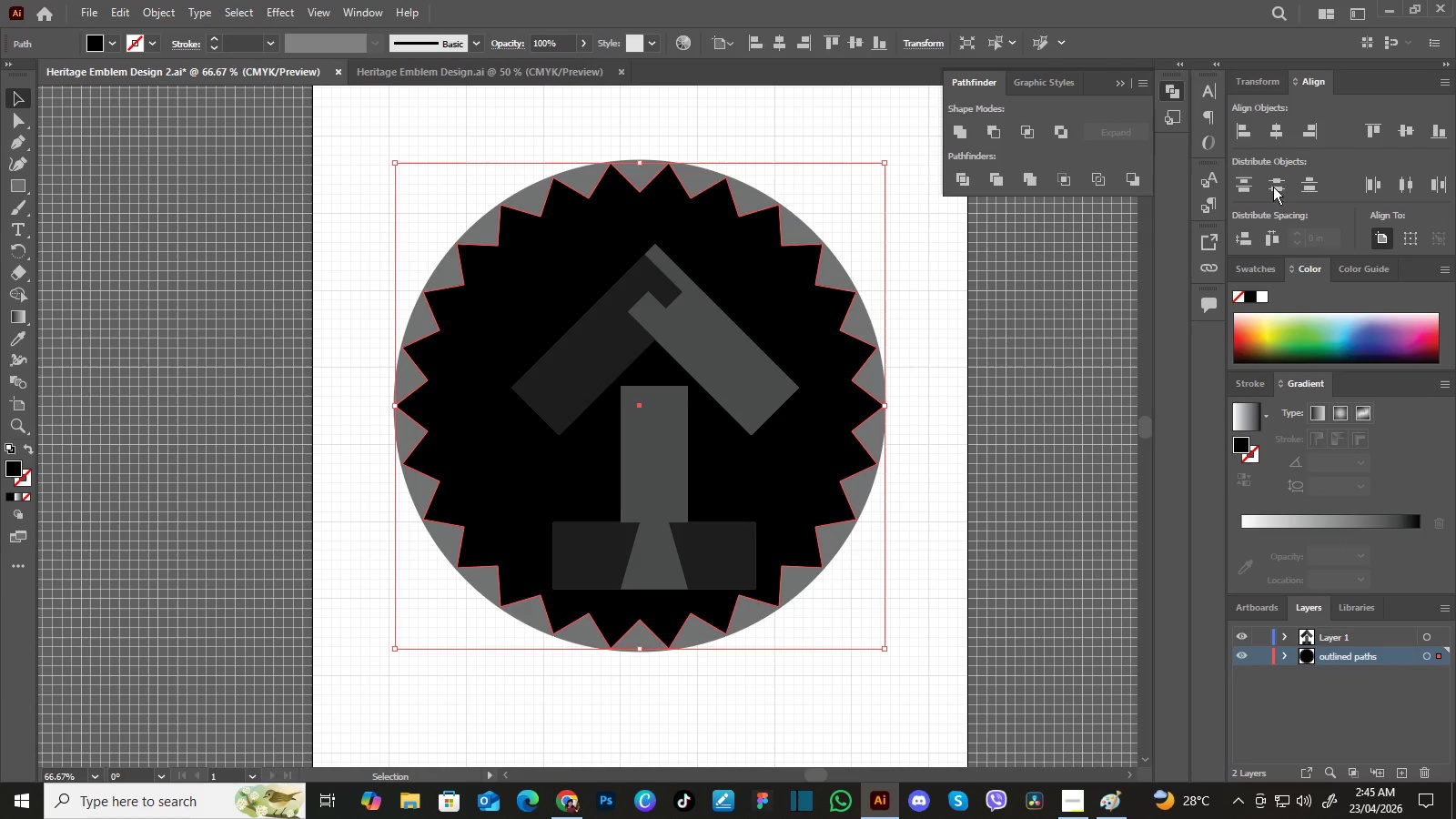 
double_click([1401, 132])
 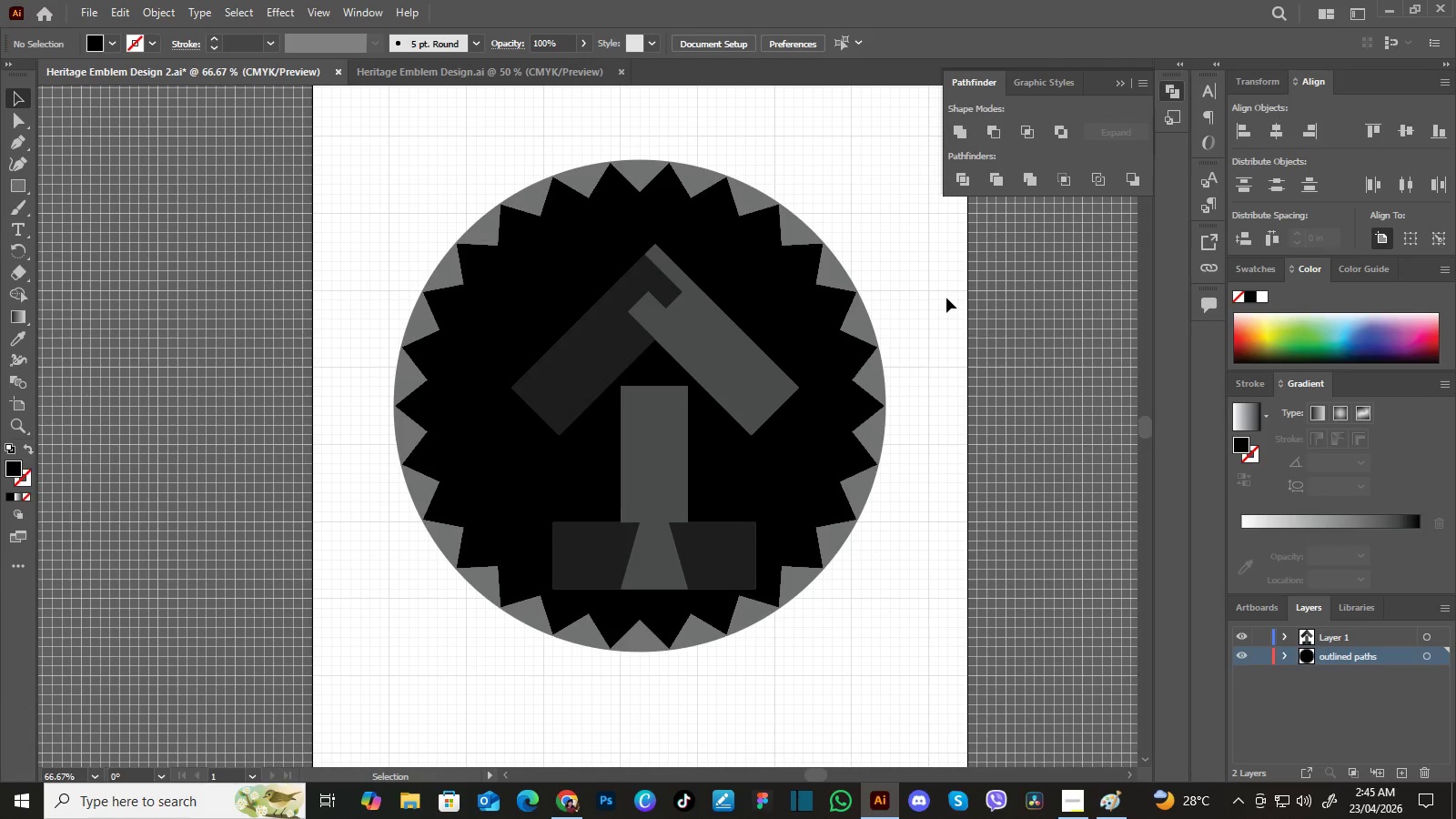 
left_click([946, 298])
 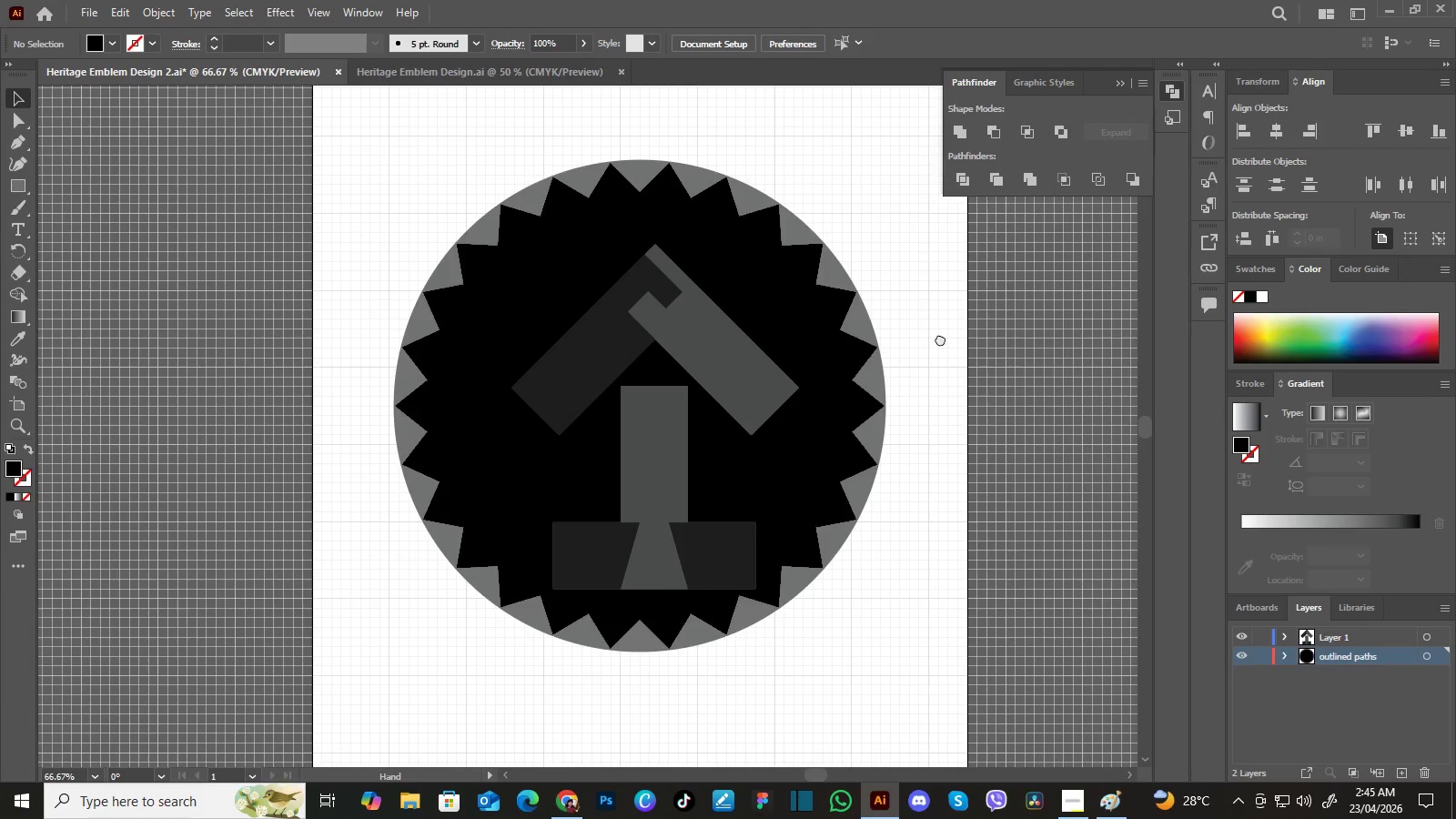 
hold_key(key=Space, duration=0.98)
 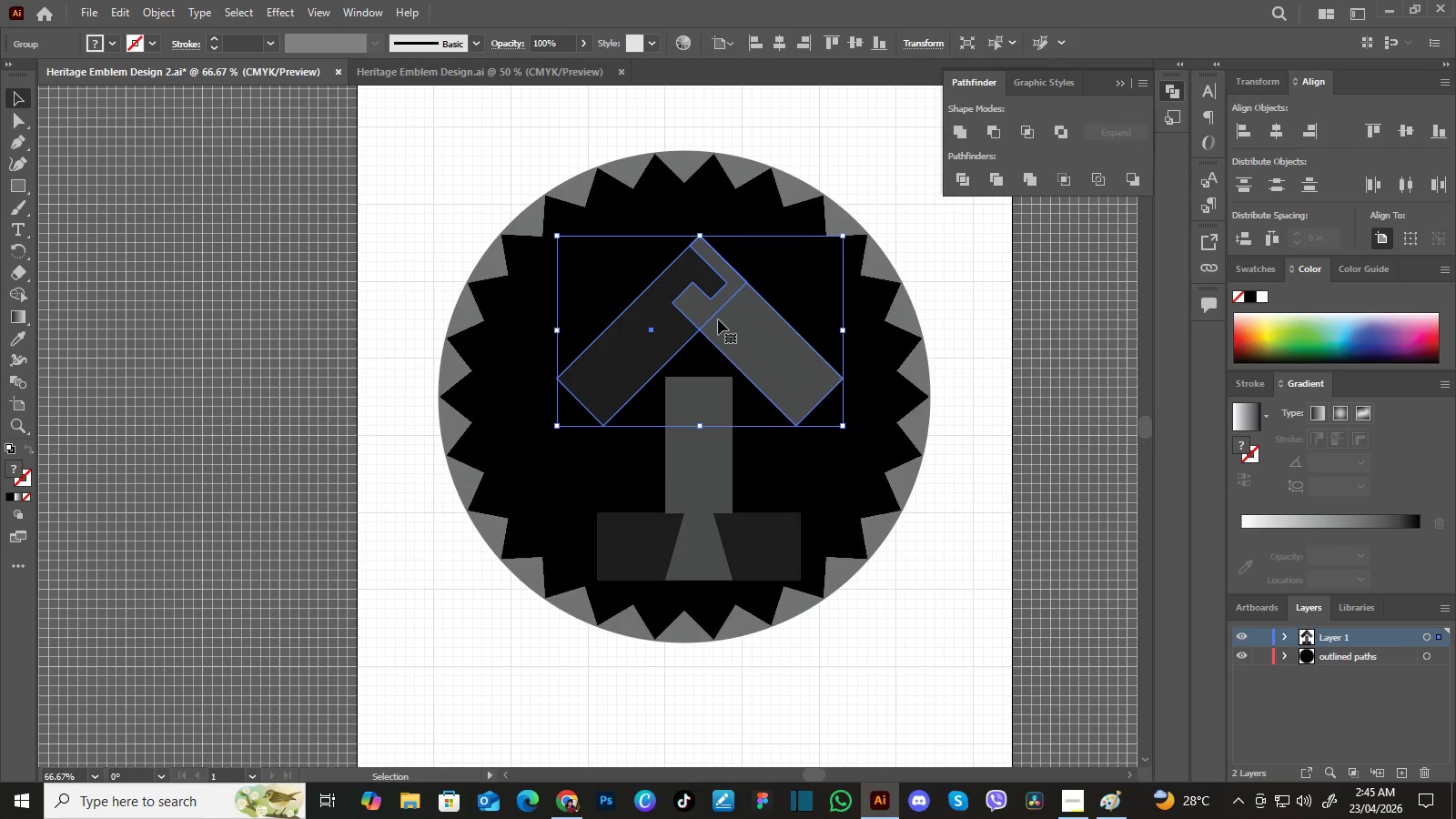 
left_click_drag(start_coordinate=[926, 344], to_coordinate=[971, 335])
 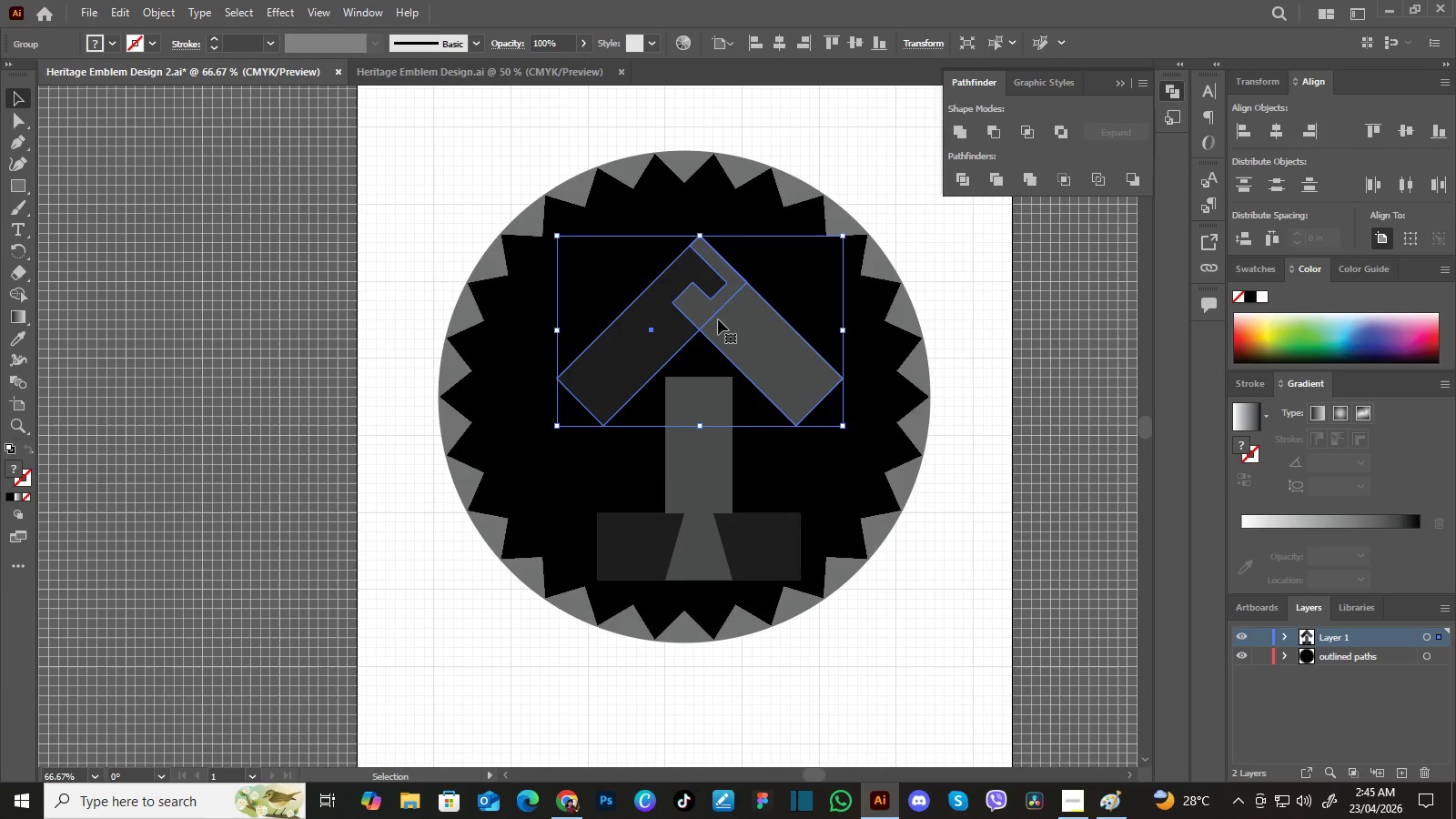 
left_click([718, 319])
 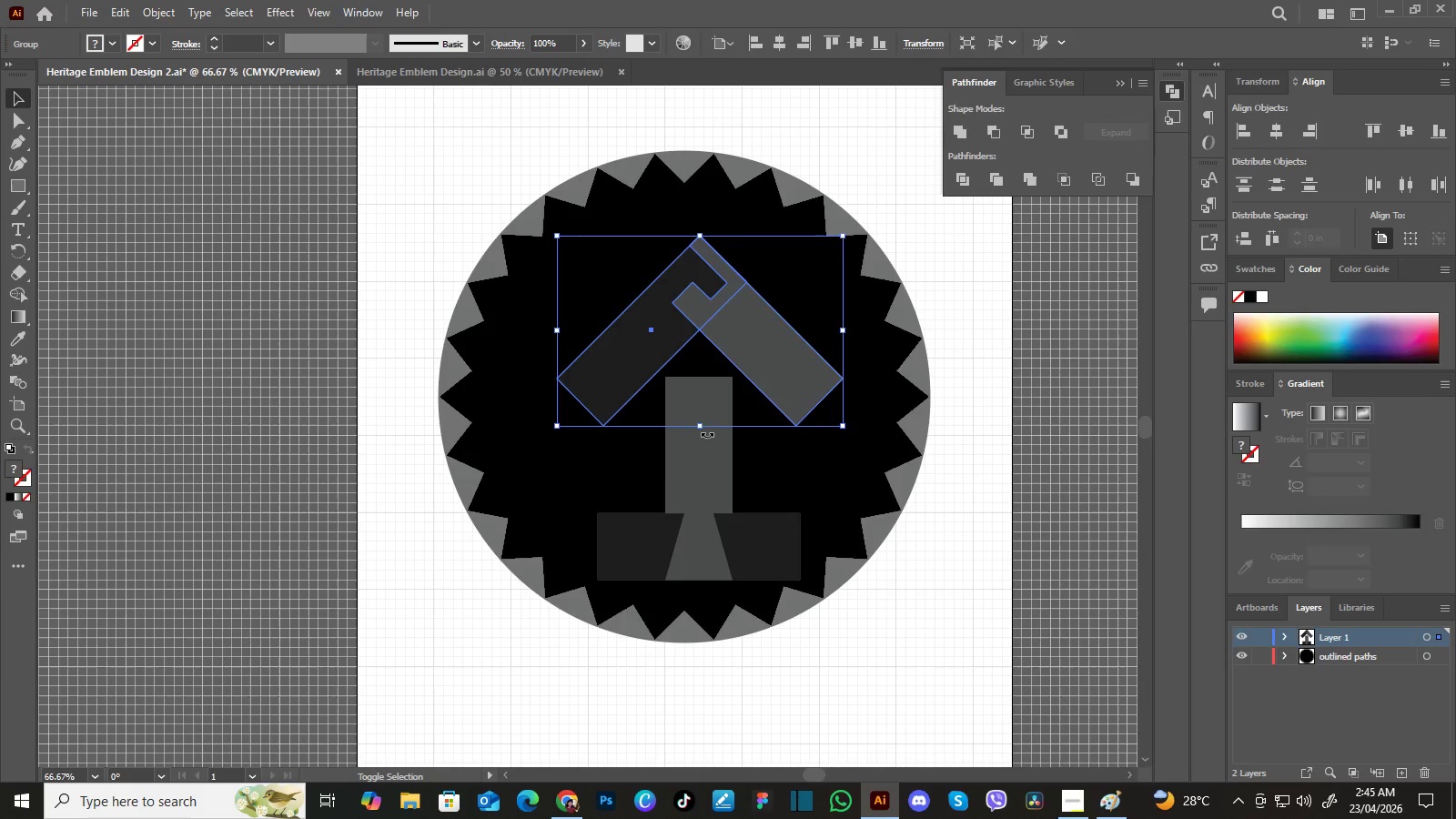 
hold_key(key=ShiftLeft, duration=1.22)
left_click([707, 453])
 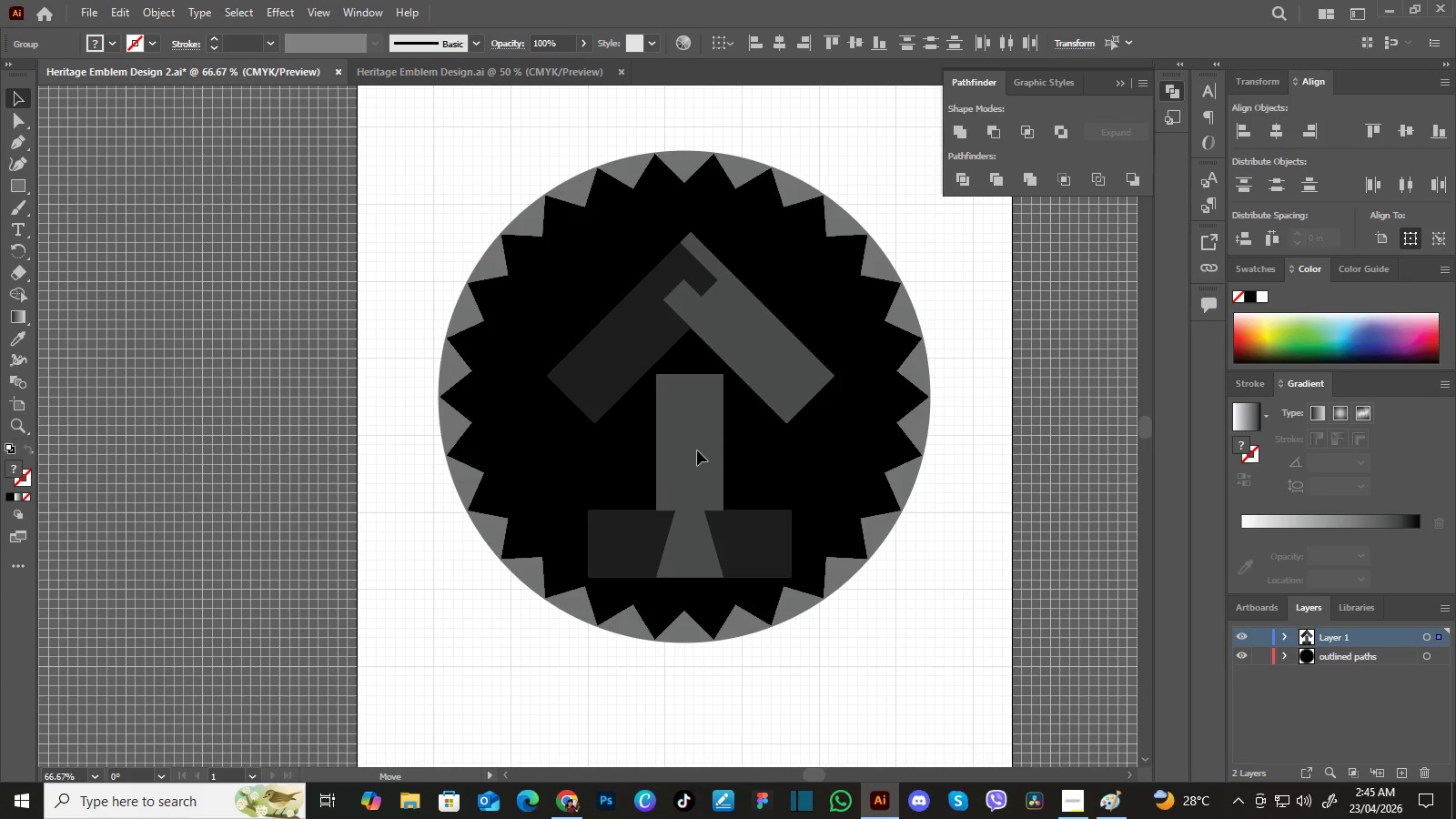 
left_click_drag(start_coordinate=[707, 453], to_coordinate=[692, 448])
 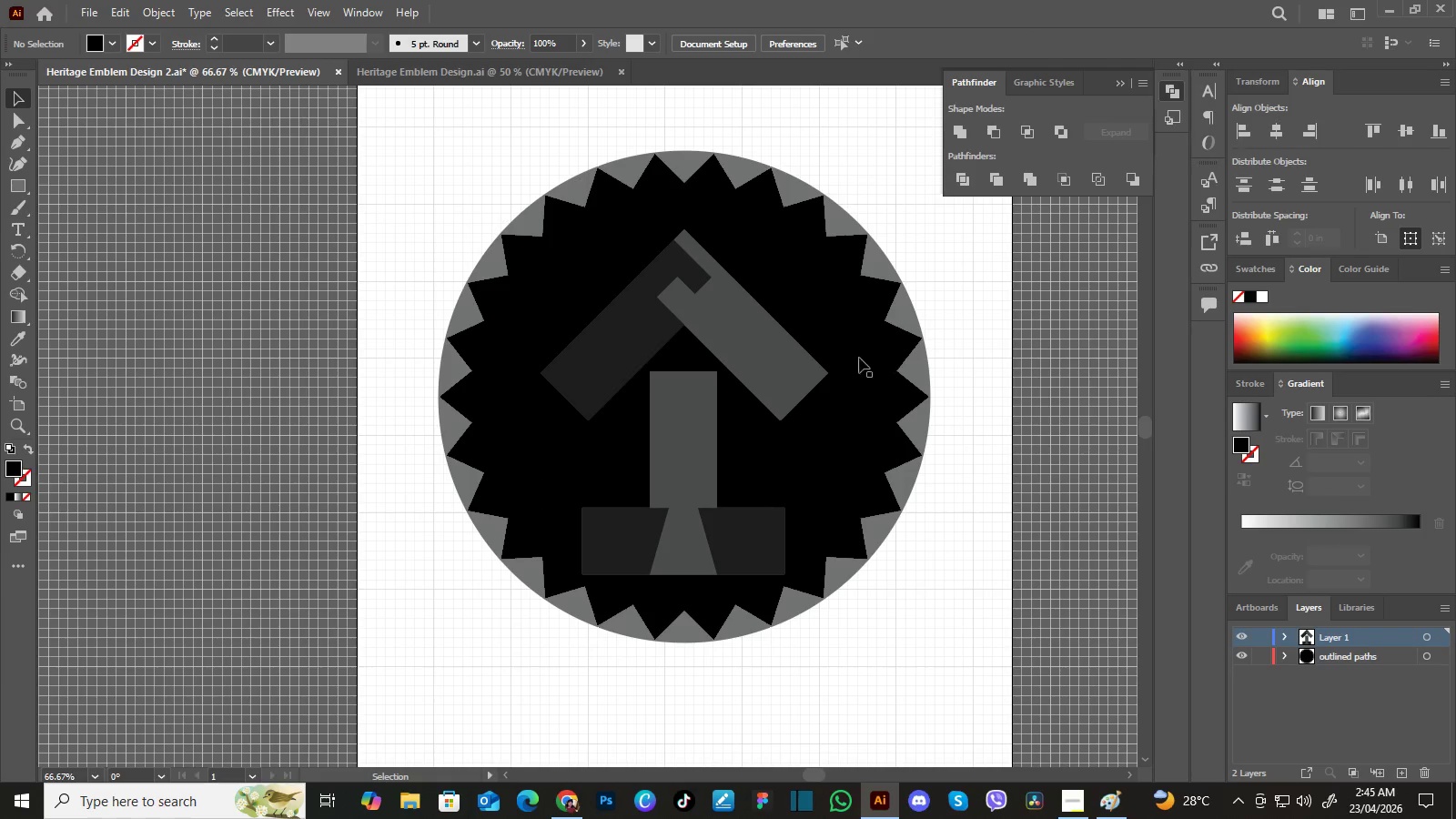 
left_click([986, 370])
 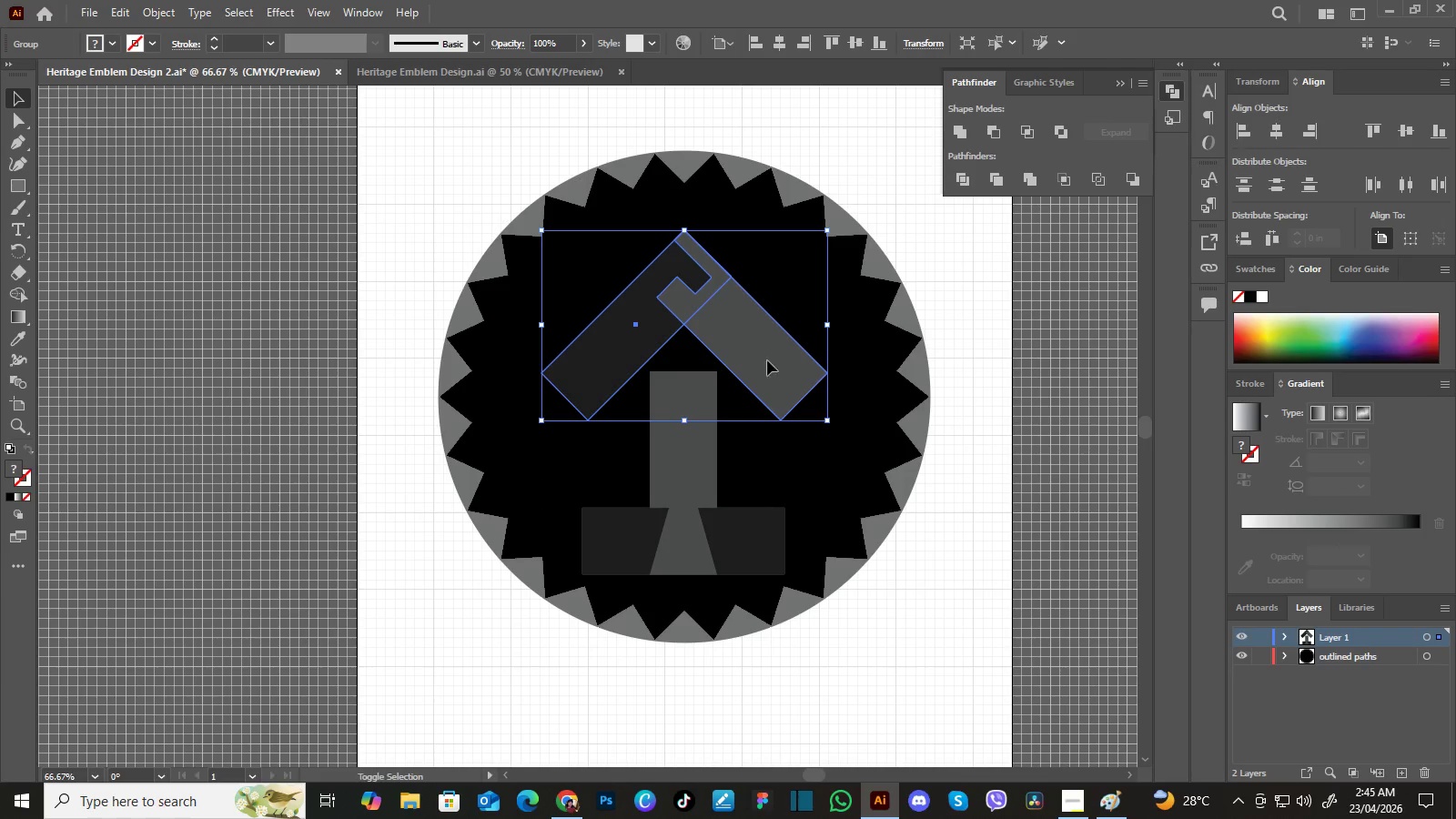 
left_click([779, 354])
 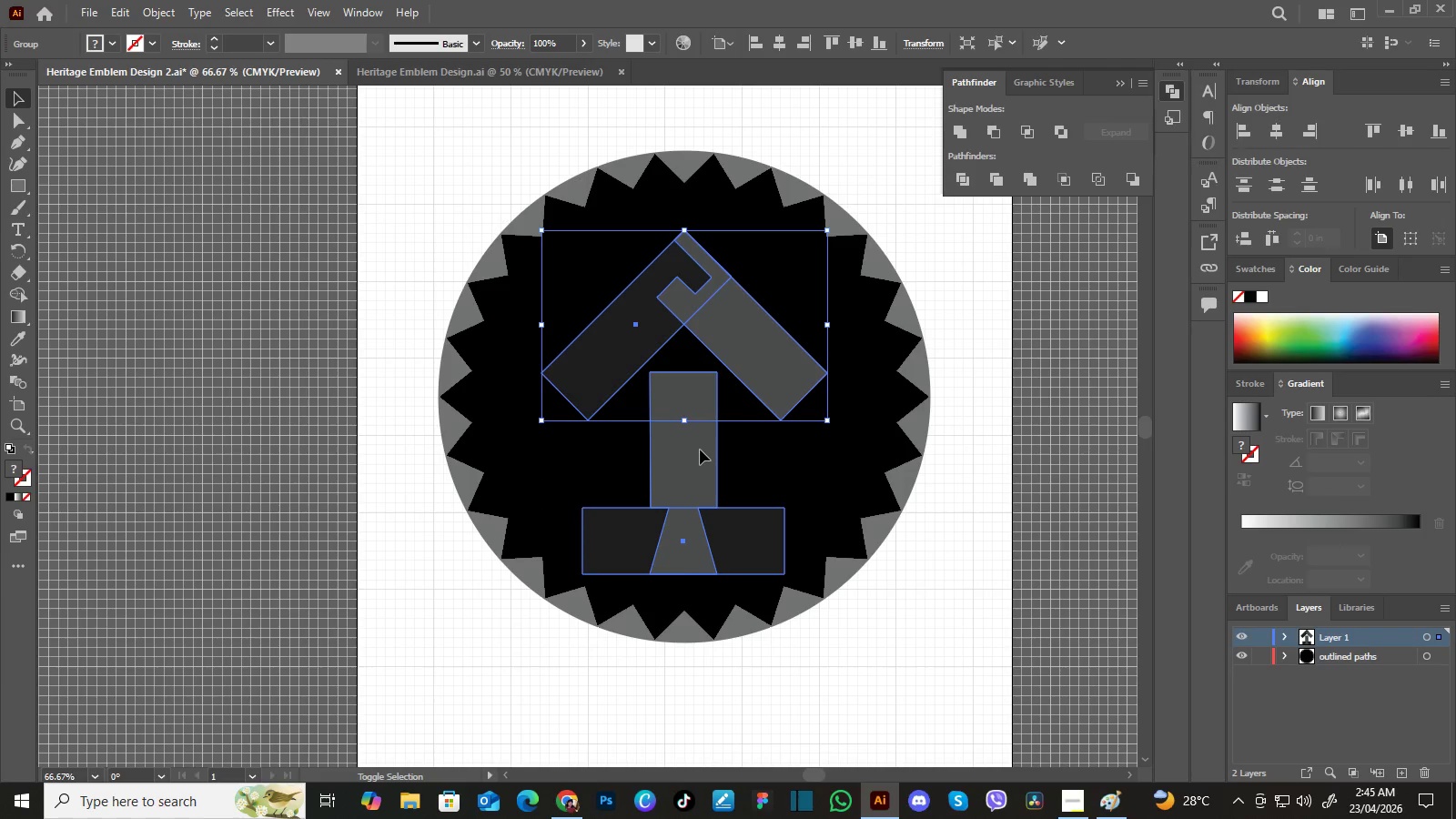 
hold_key(key=ShiftLeft, duration=0.81)
left_click([700, 450])
 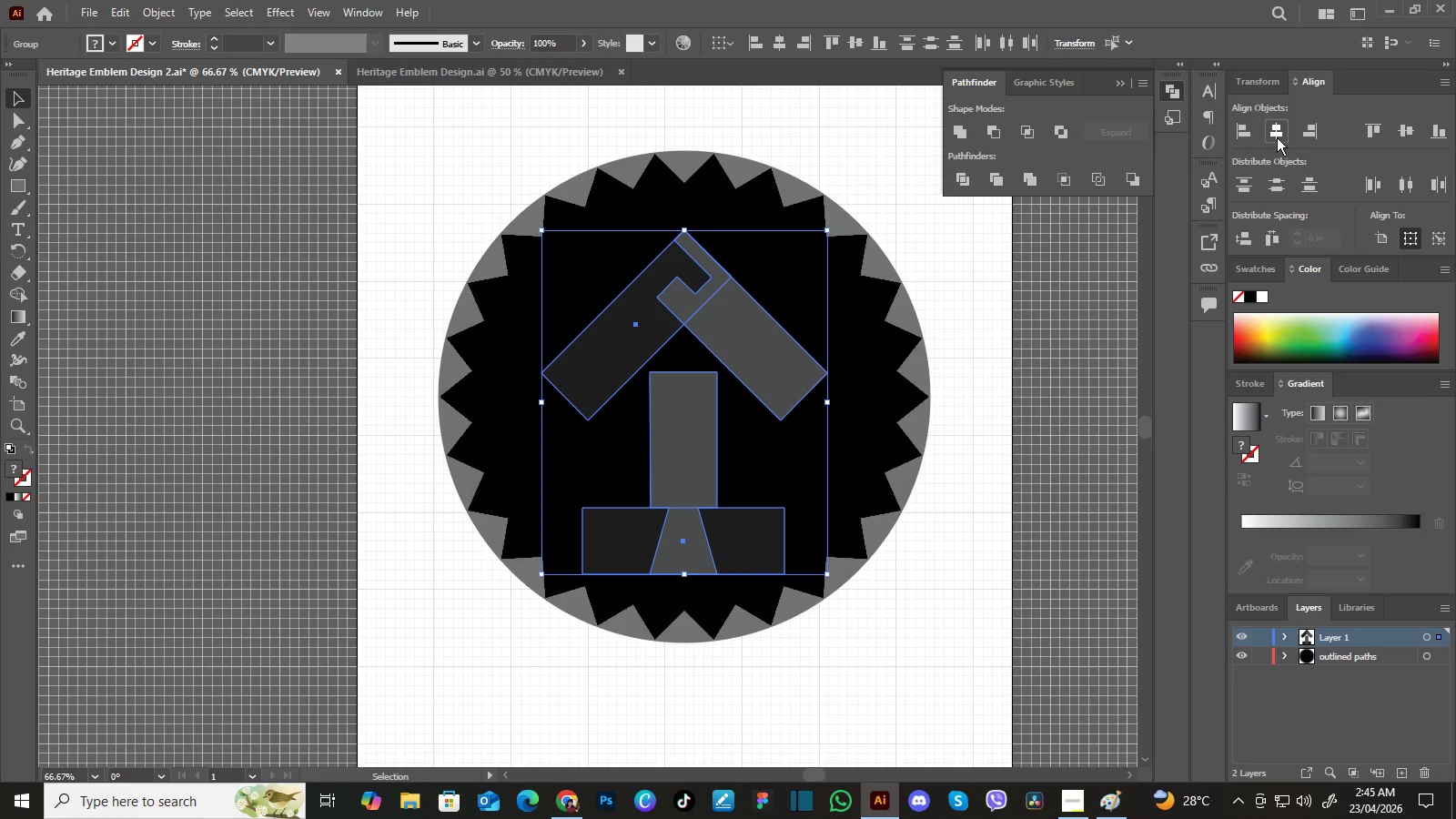 
left_click([1277, 137])
 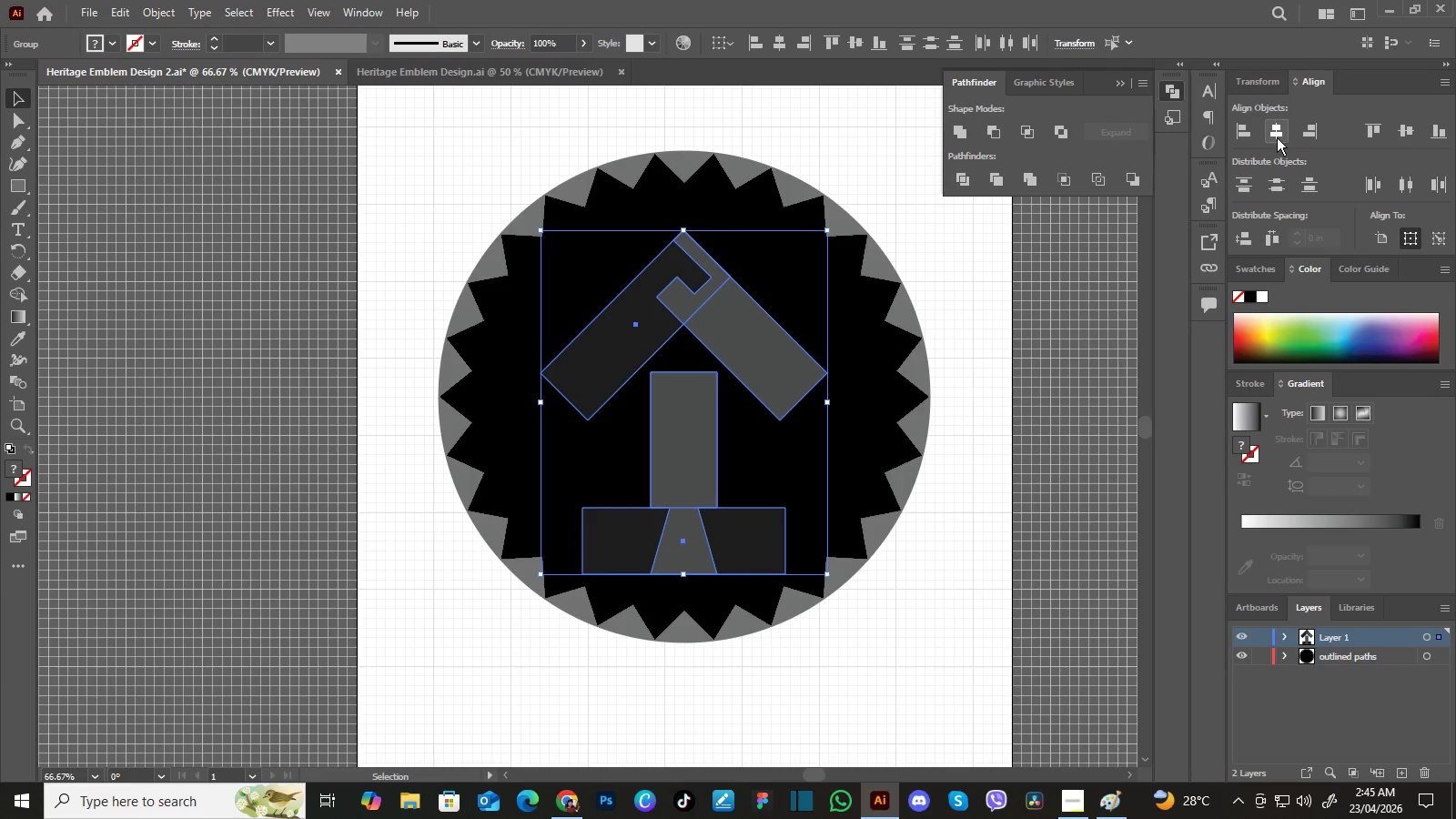 
double_click([1277, 137])
 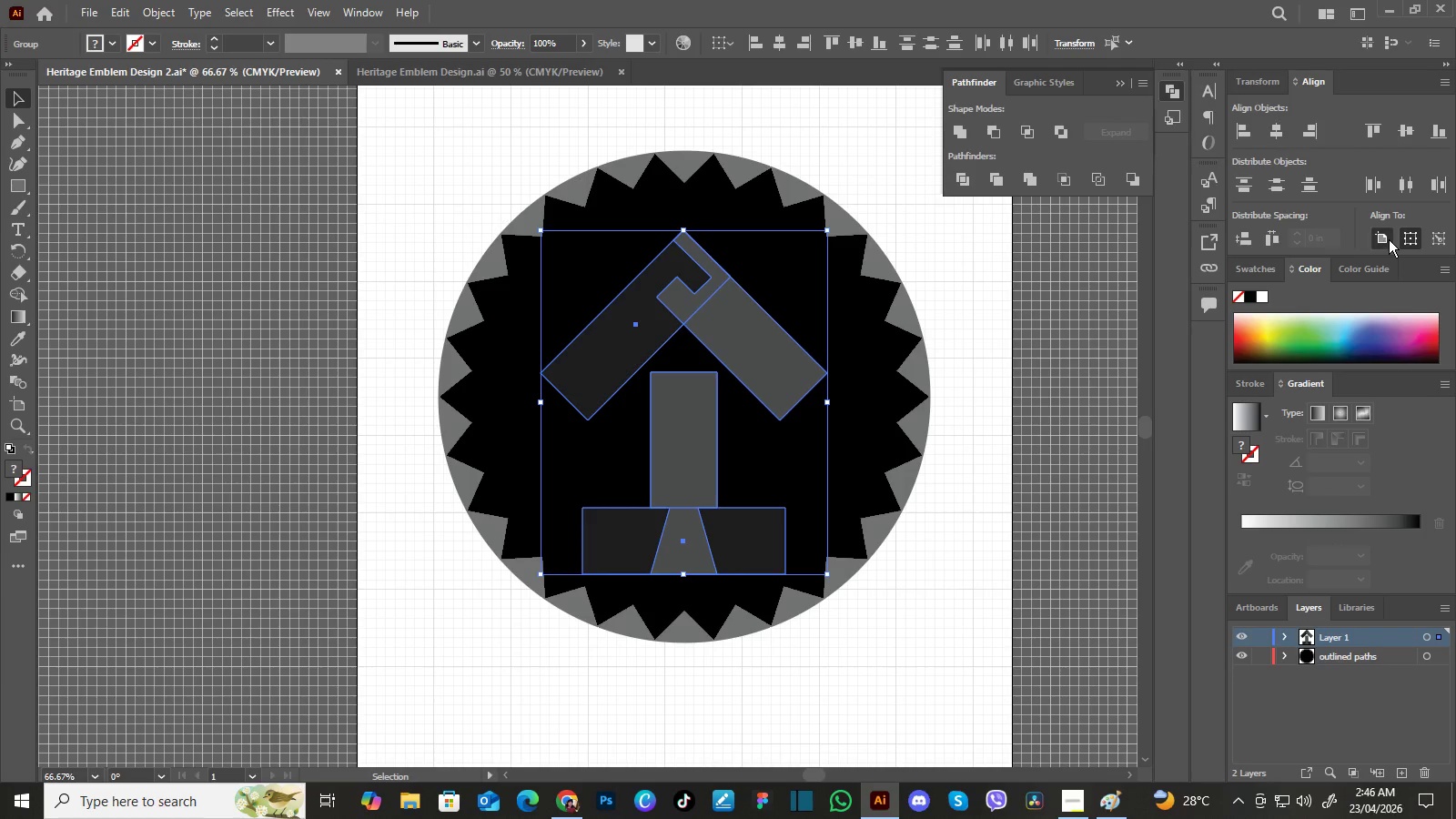 
left_click([1389, 239])
 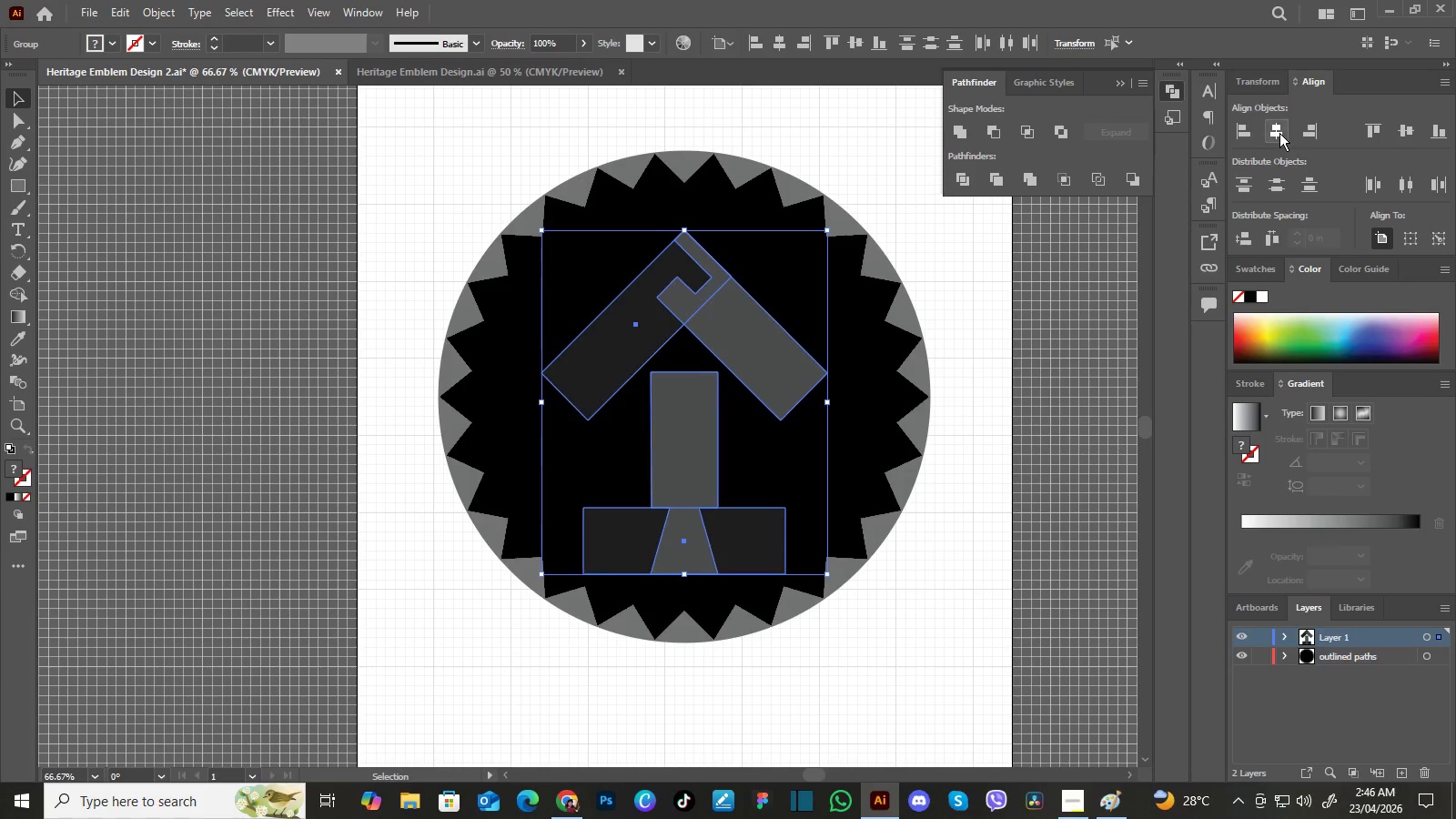 
left_click([1279, 133])
 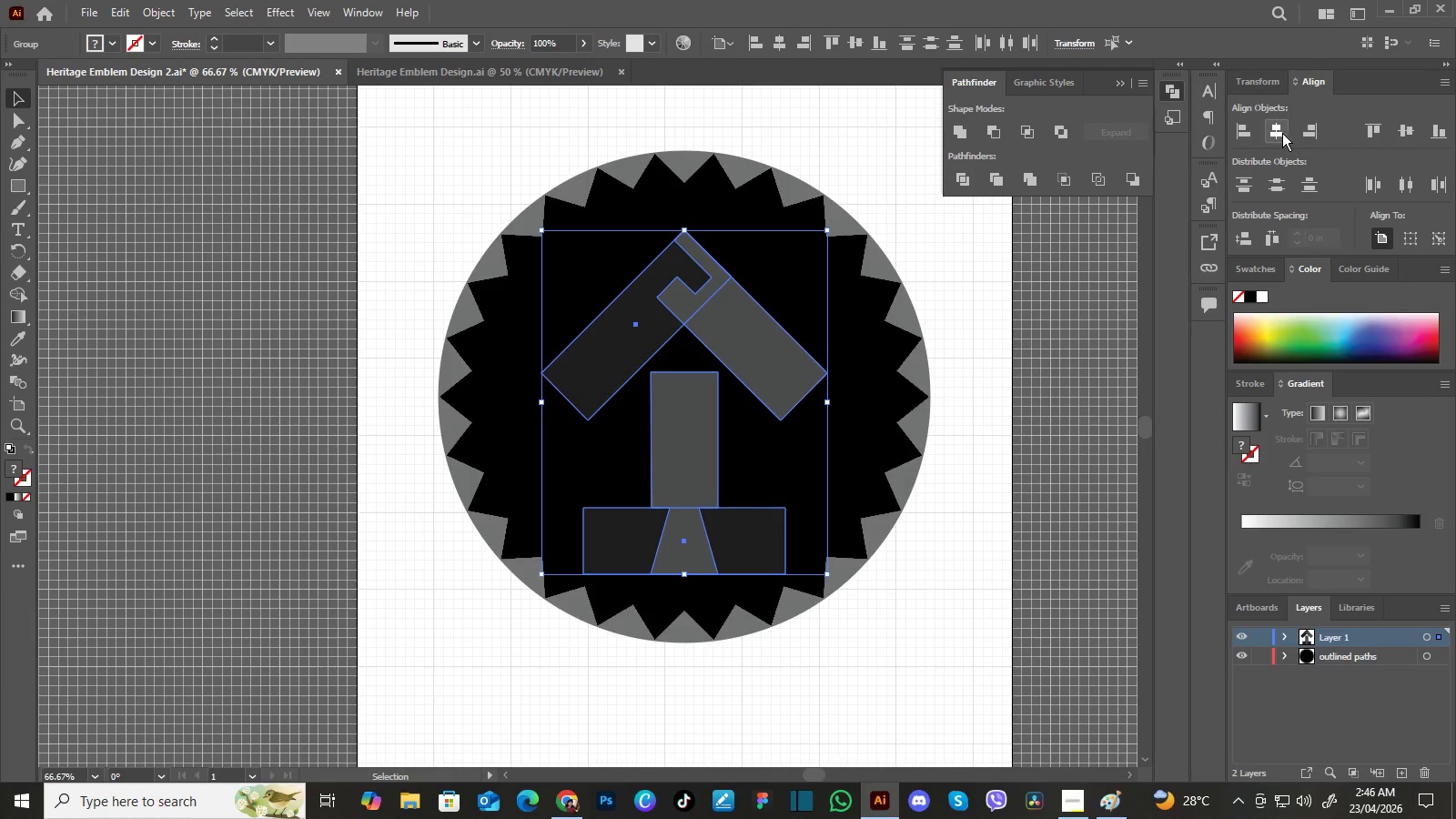 
double_click([1279, 133])
 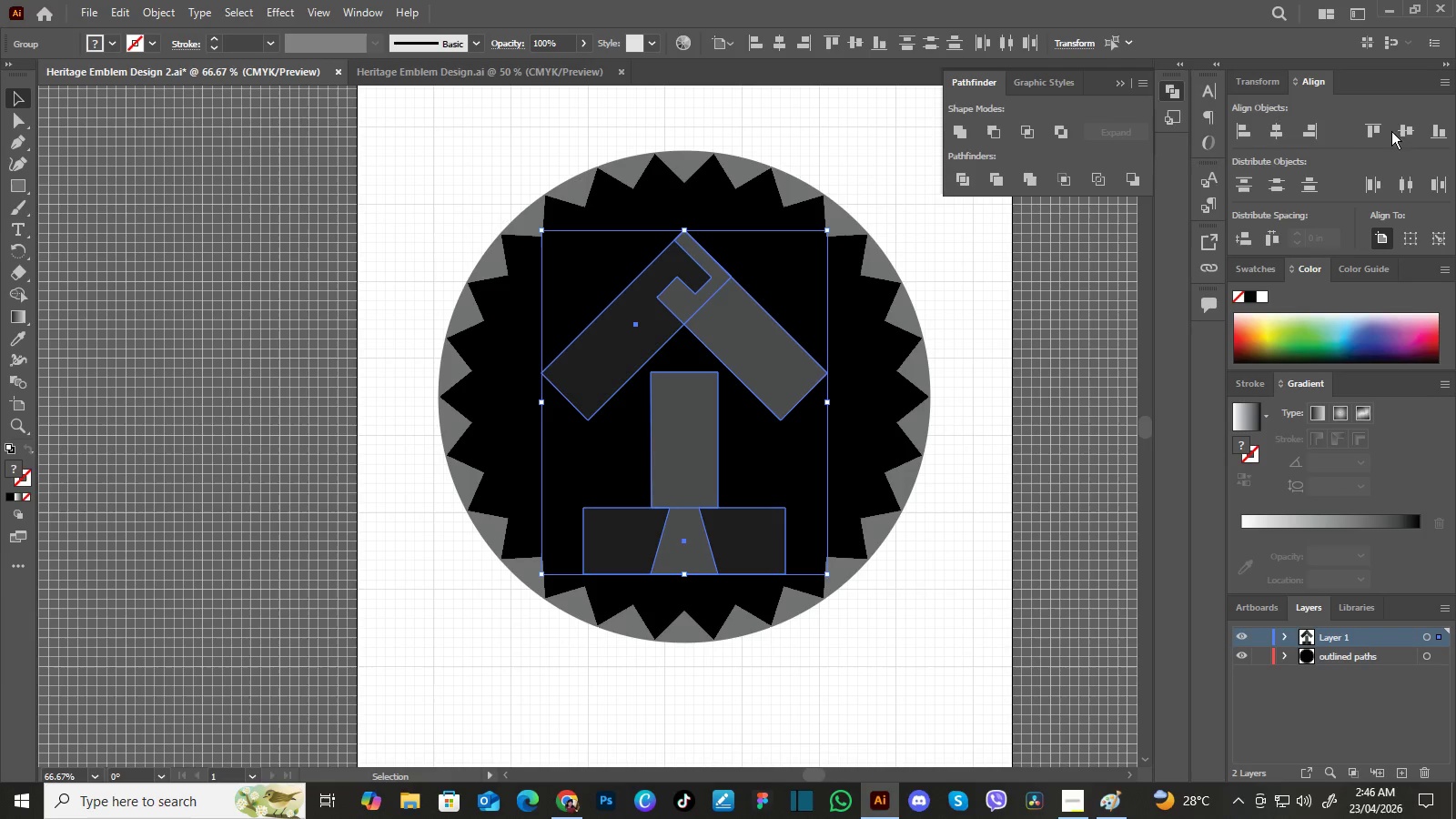 
triple_click([1279, 133])
 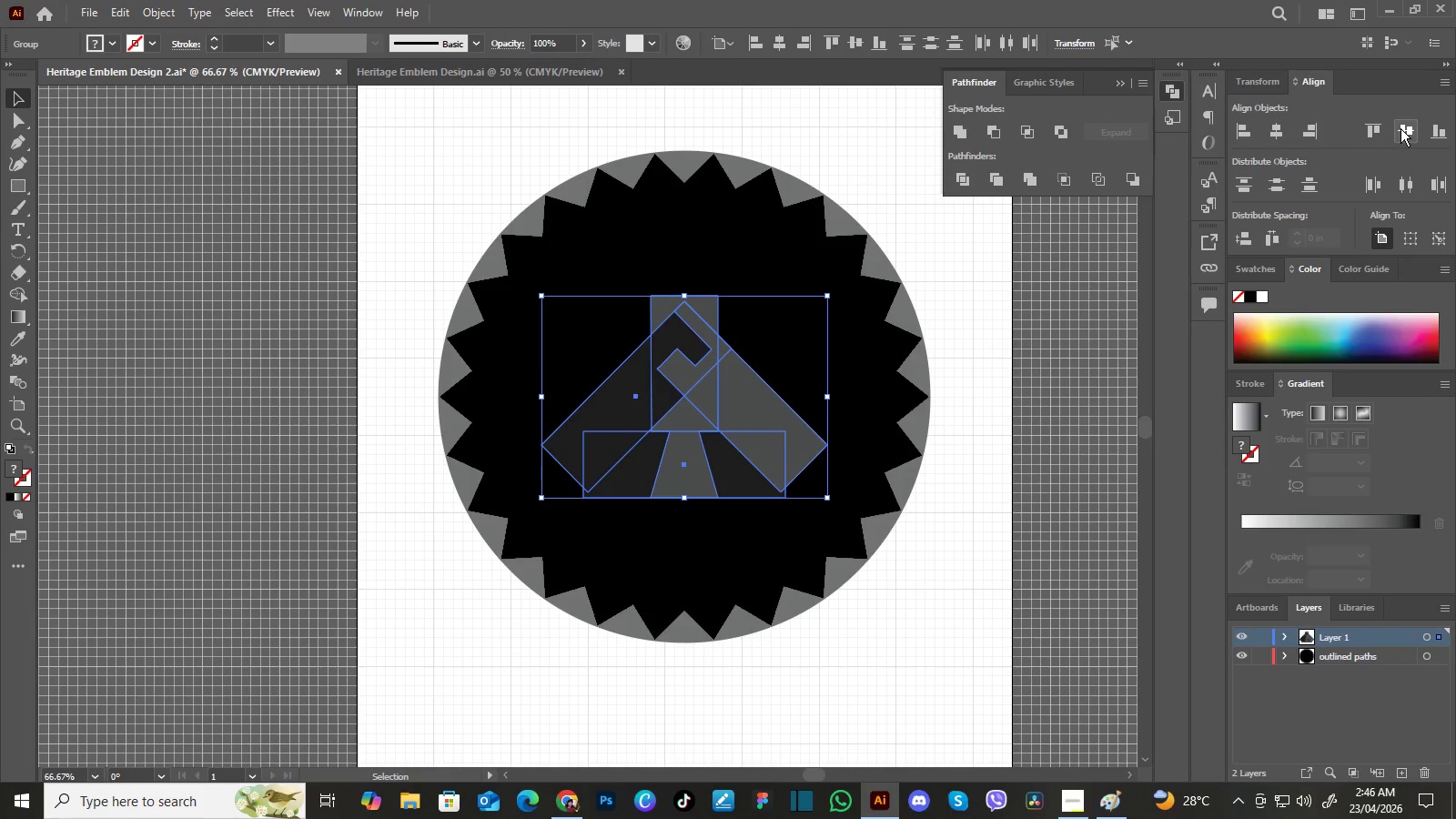 
left_click([1400, 128])
 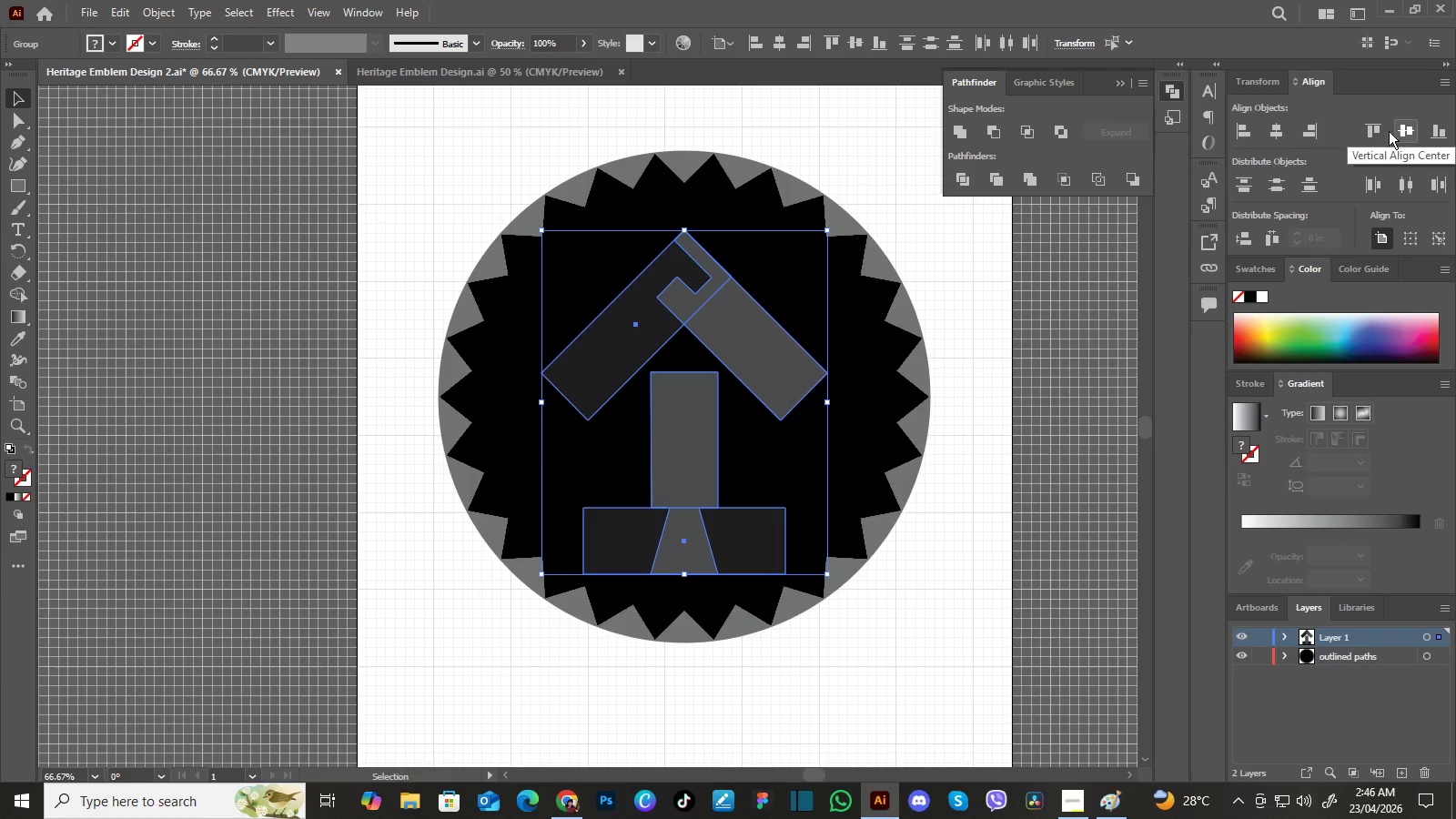 
key(Control+Z)
 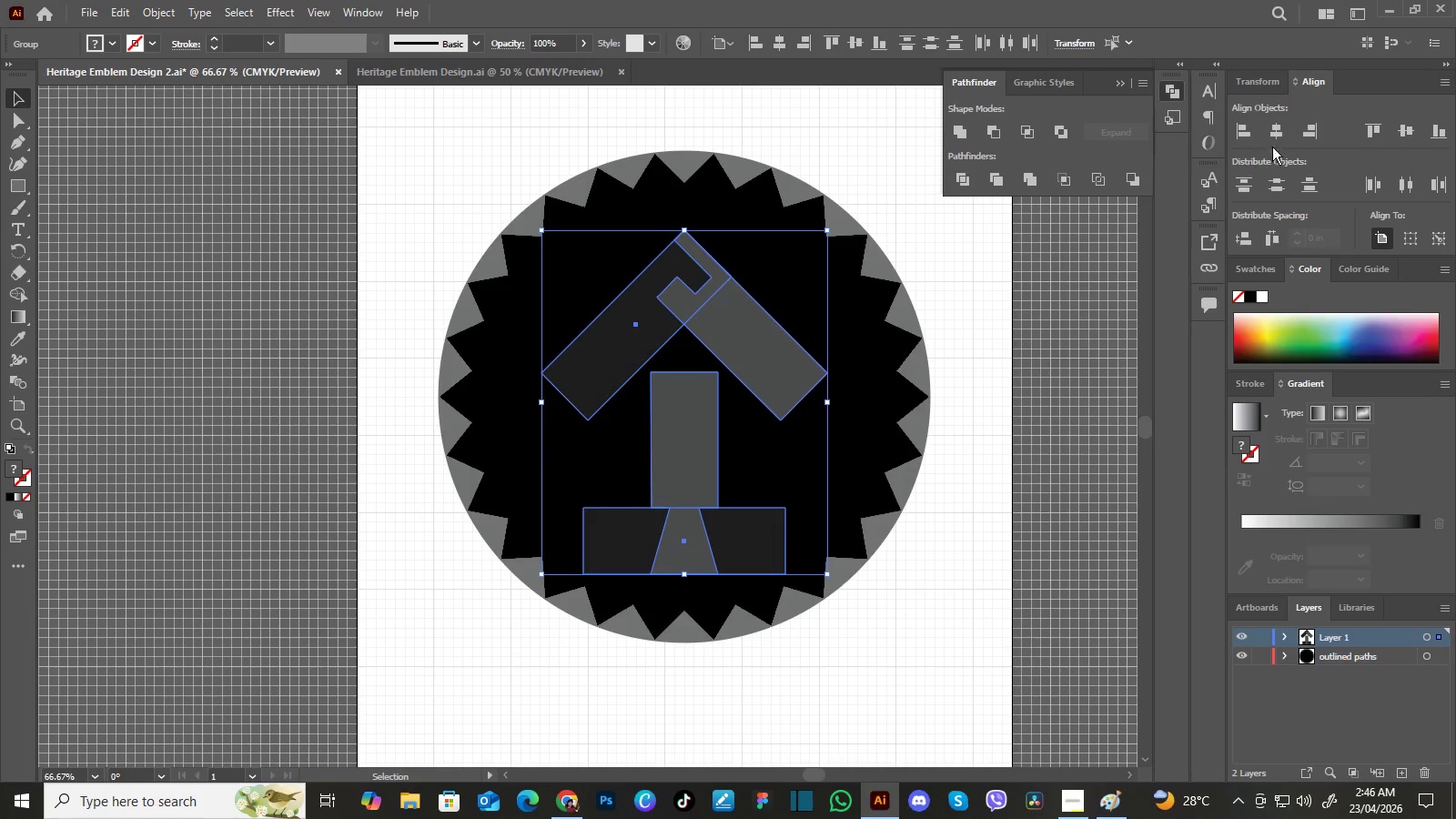 
double_click([1278, 135])
 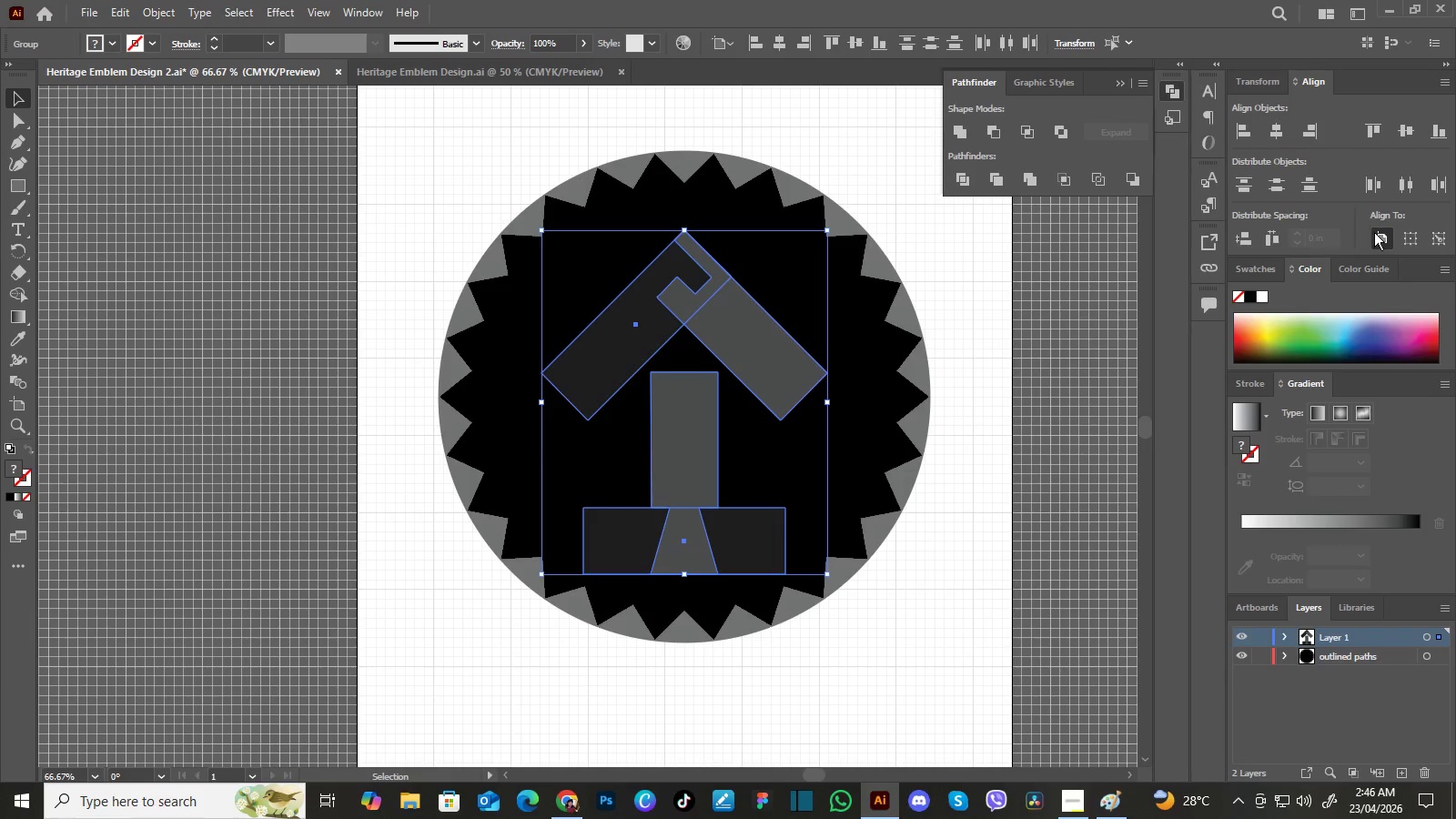 
triple_click([1278, 135])
 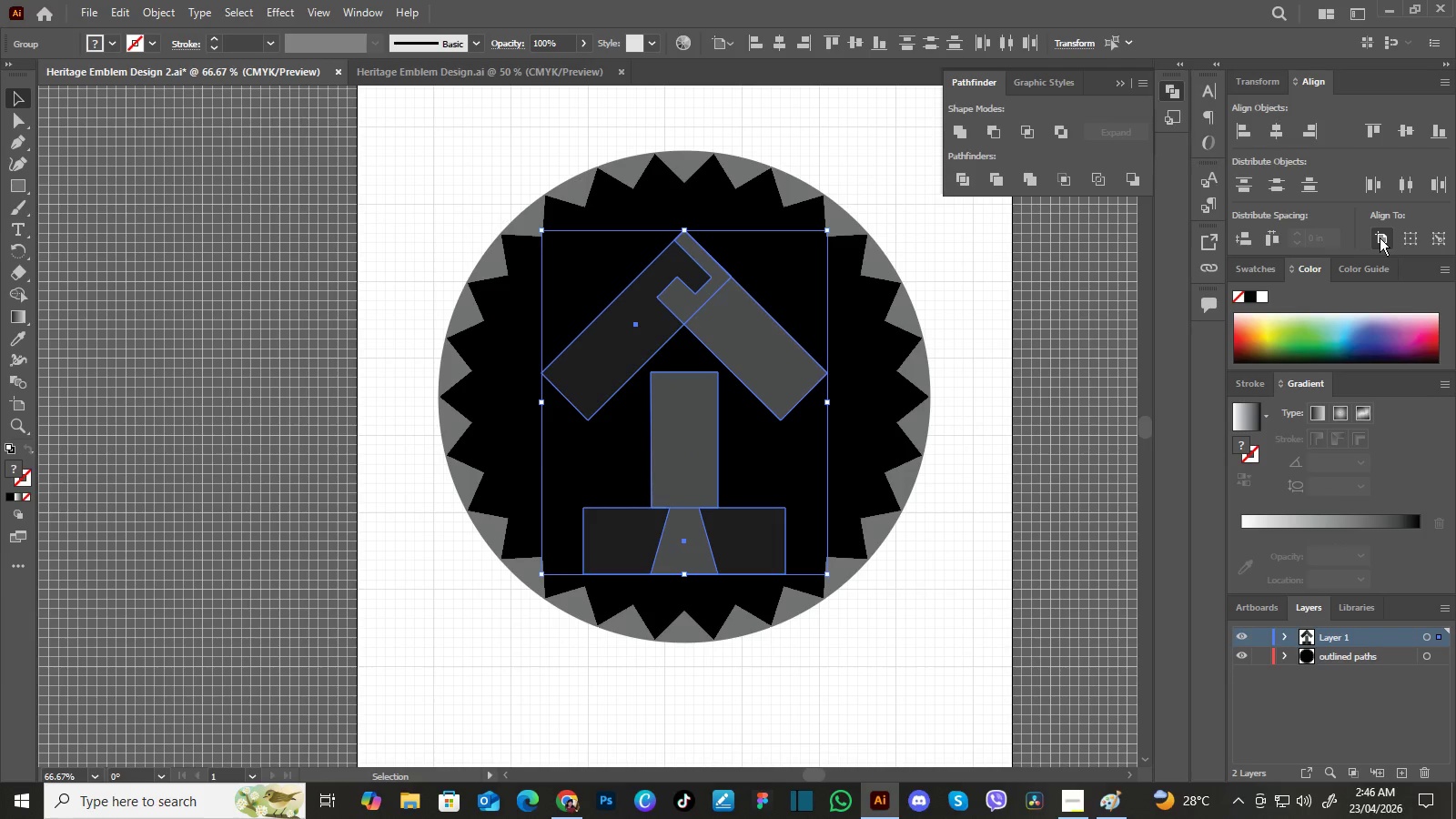 
double_click([1380, 238])
 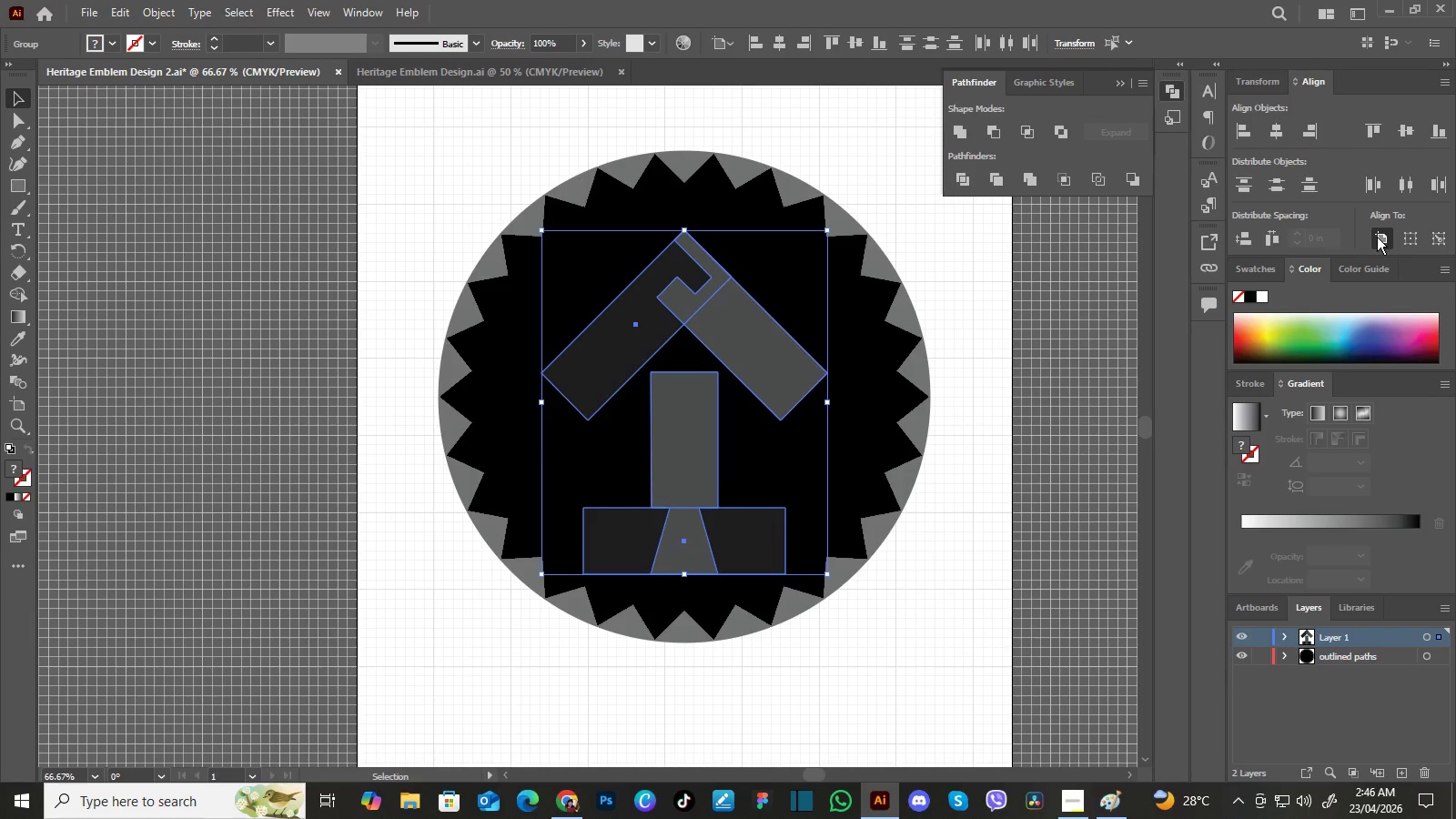 
triple_click([1380, 238])
 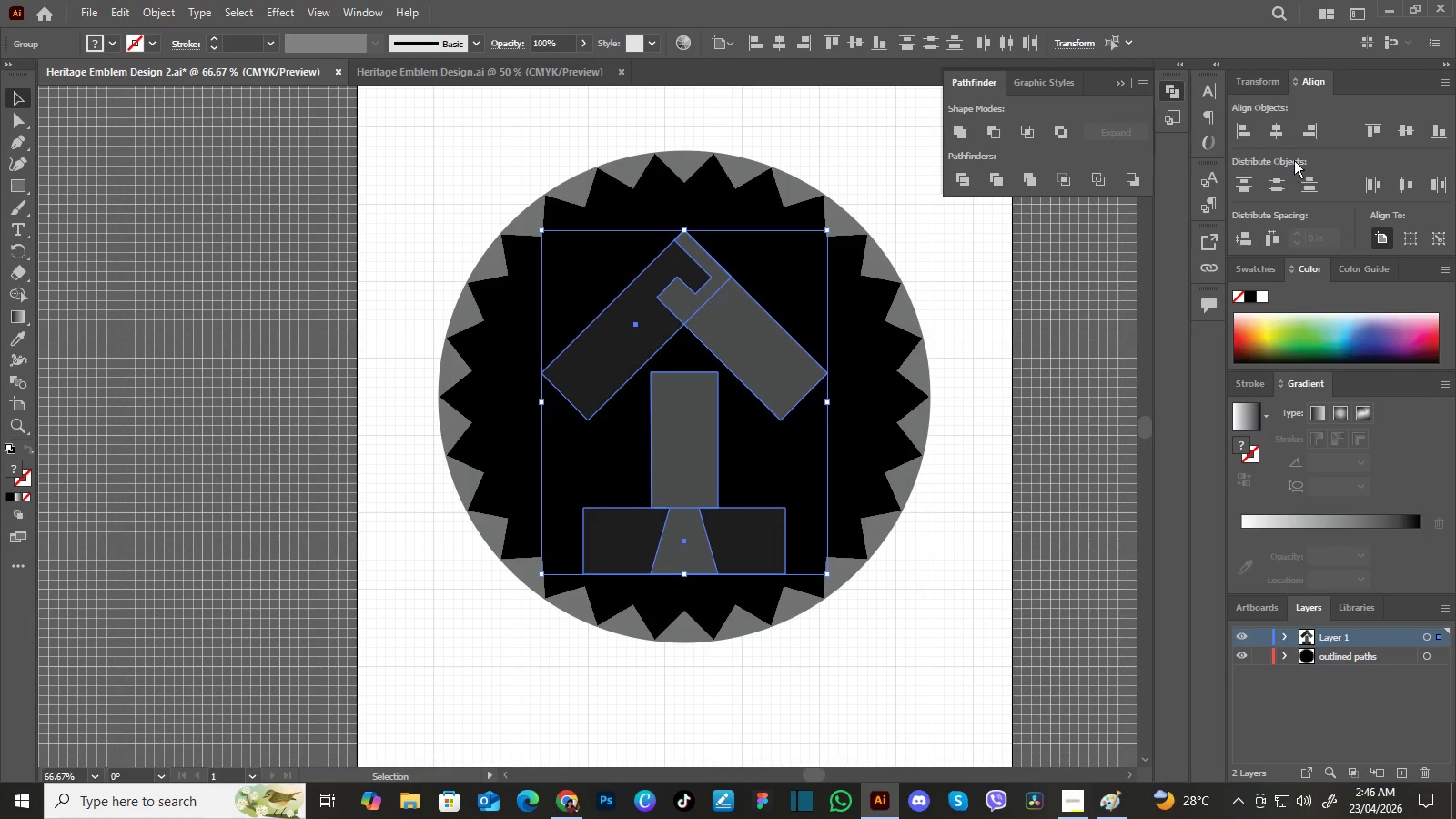 
left_click([1377, 238])
 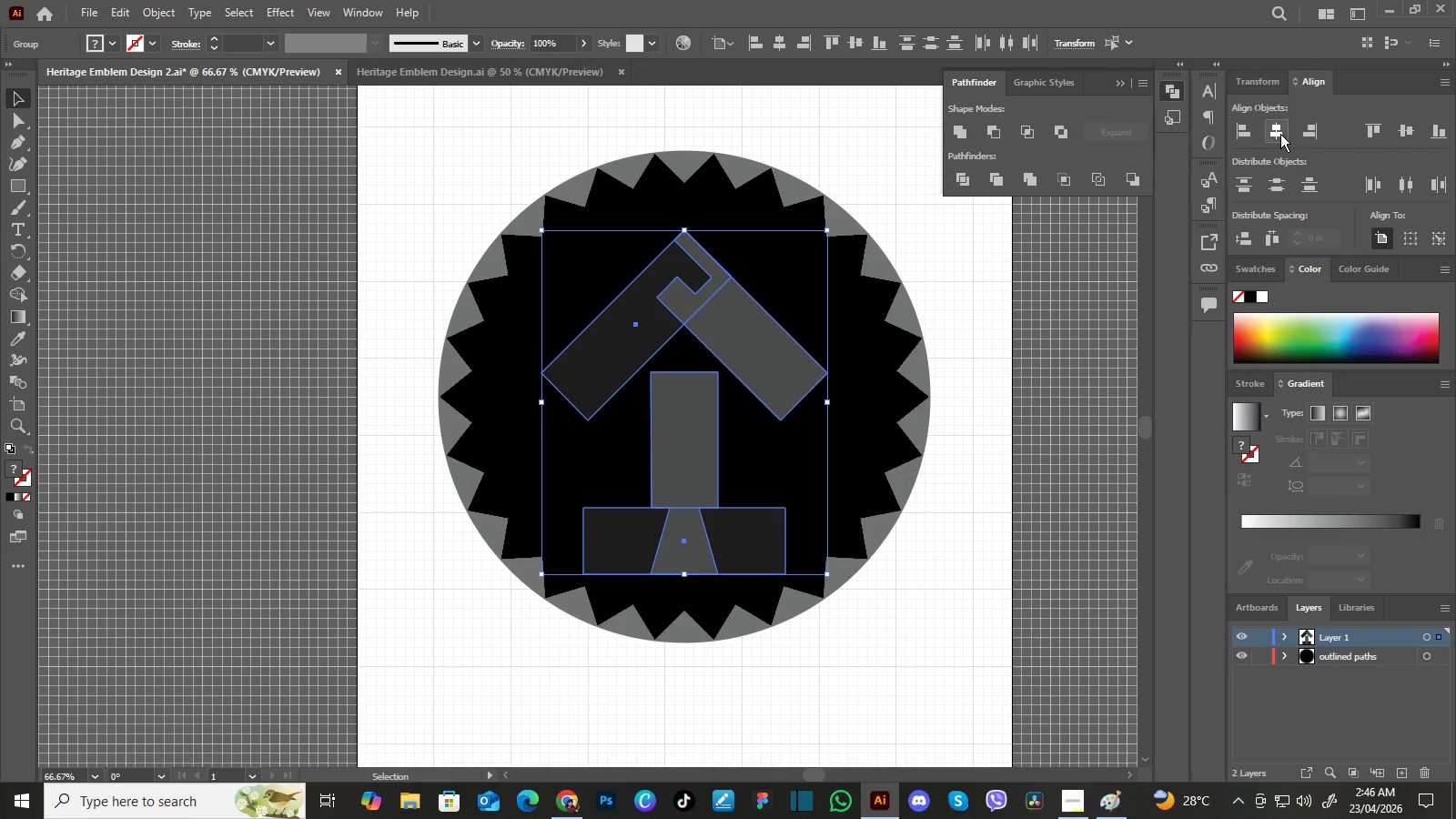 
double_click([1280, 134])
 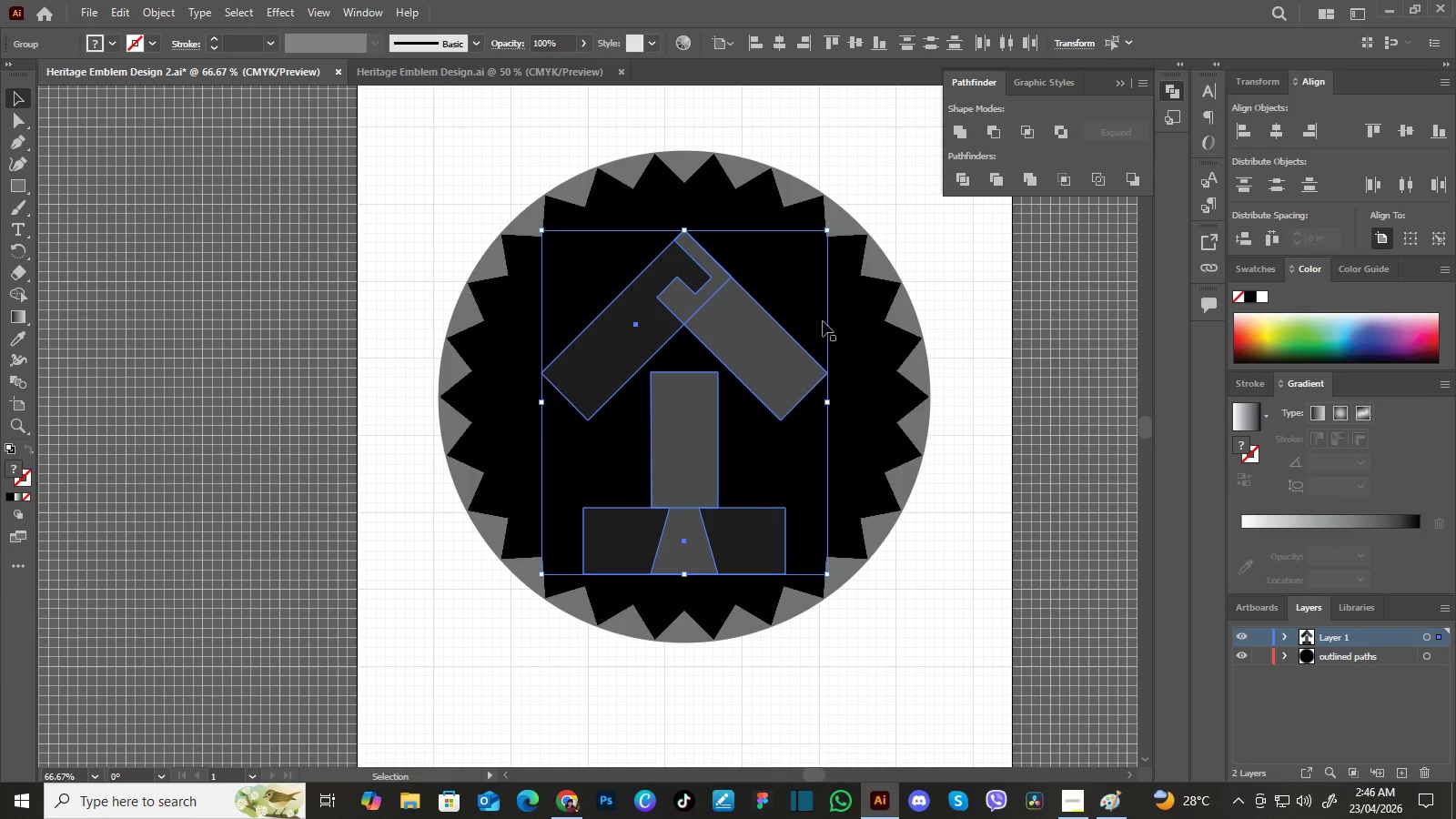 
triple_click([1280, 134])
 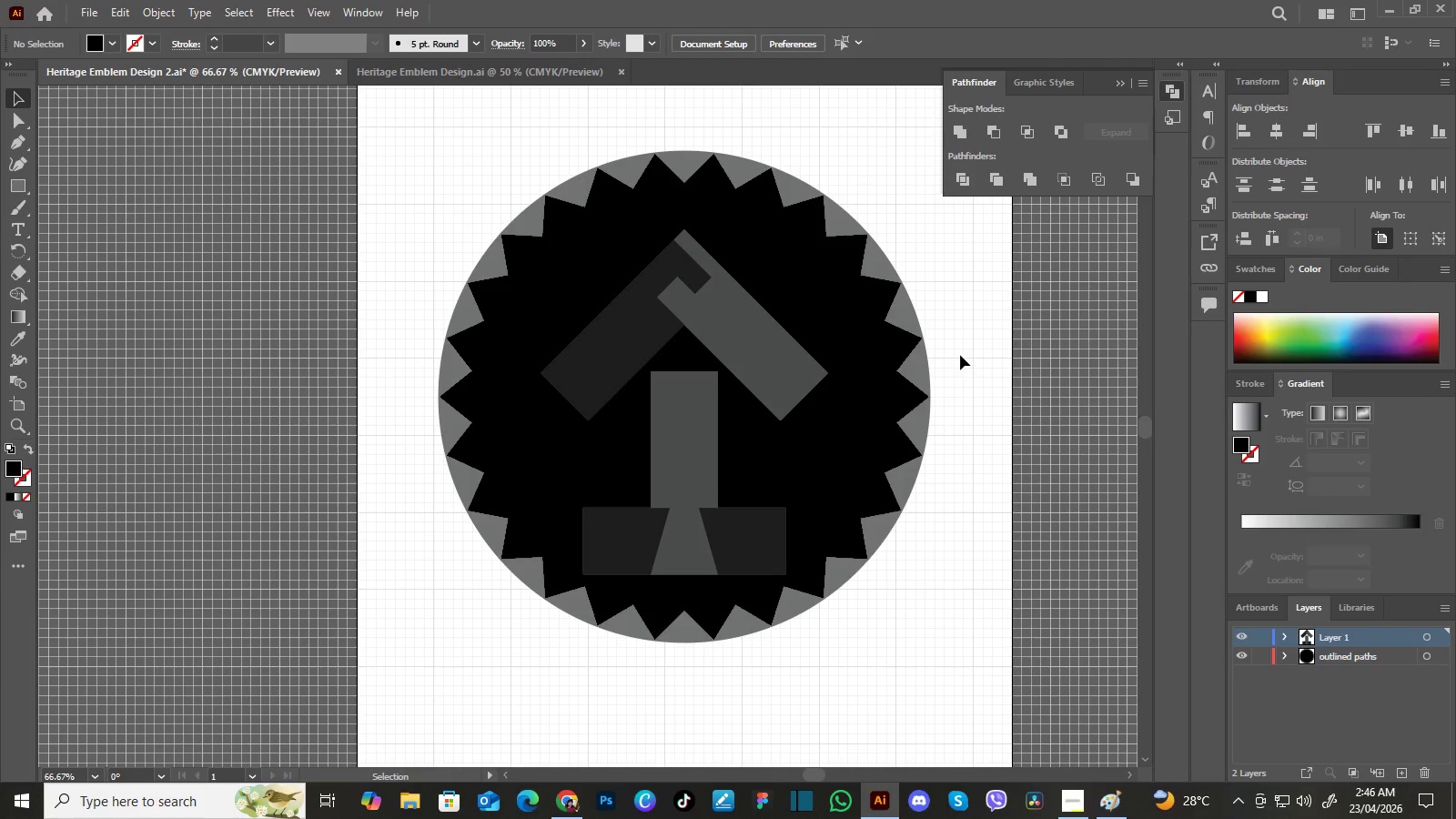 
left_click([960, 355])
 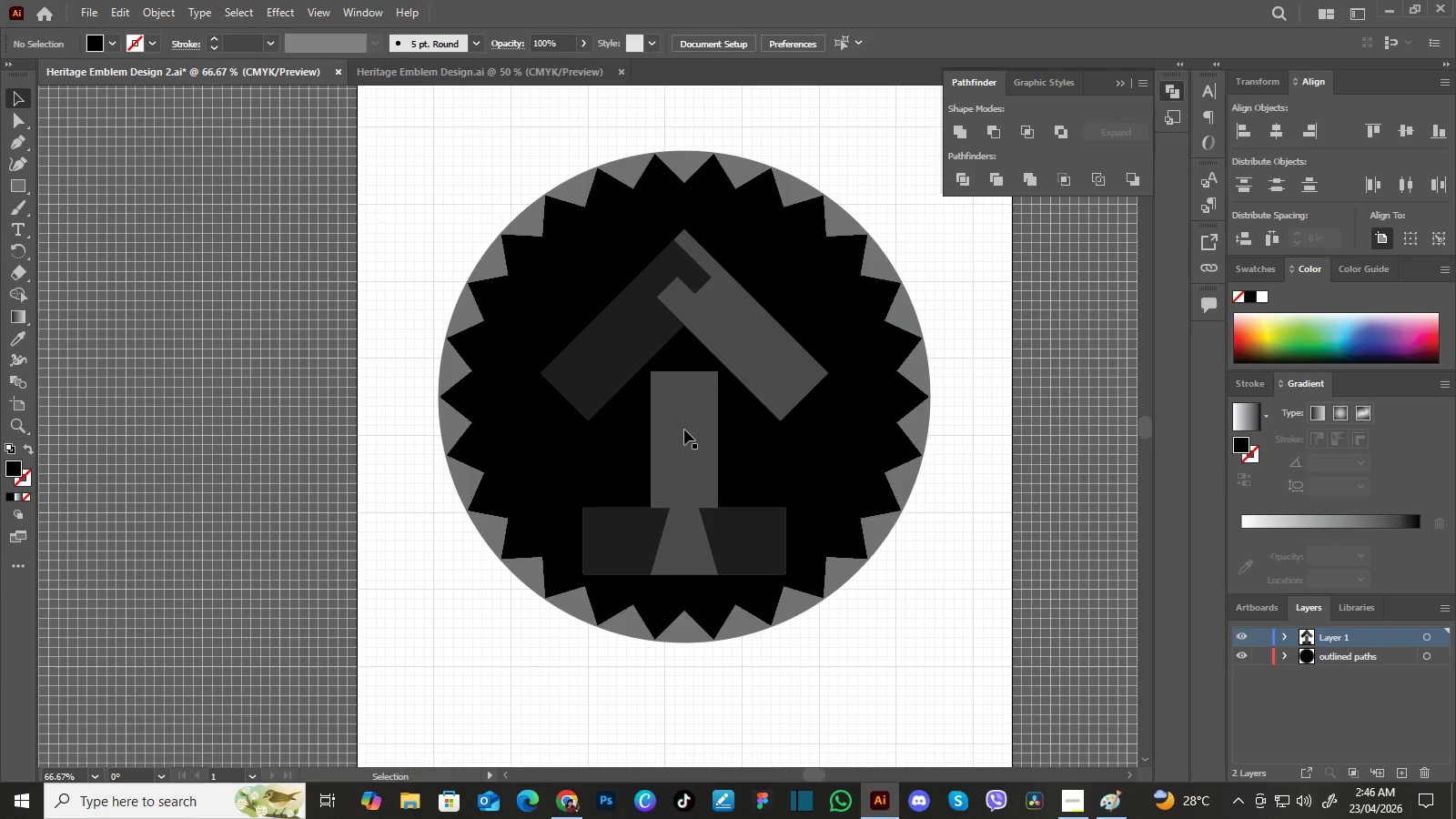 
left_click([684, 430])
 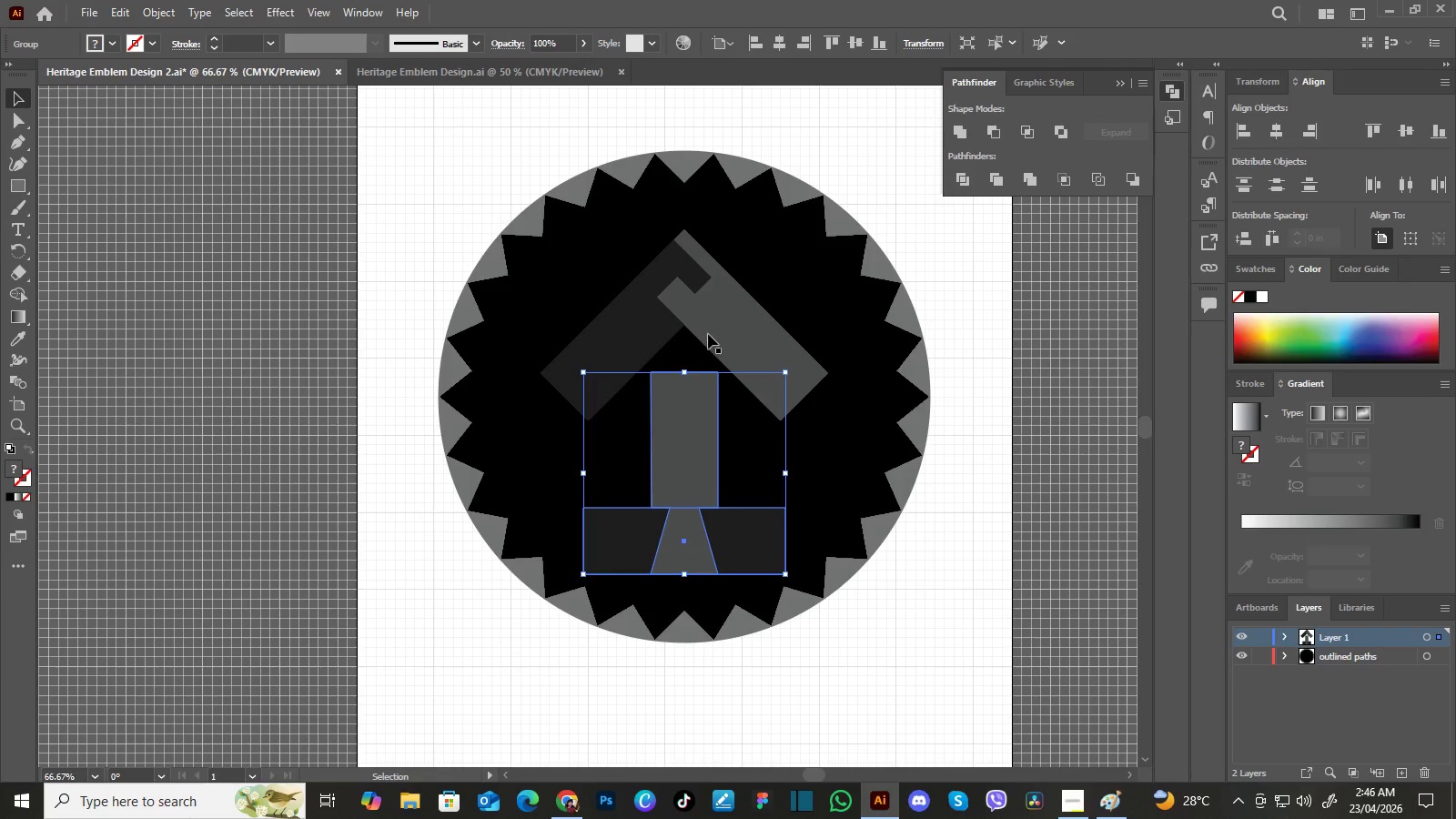 
left_click([711, 328])
 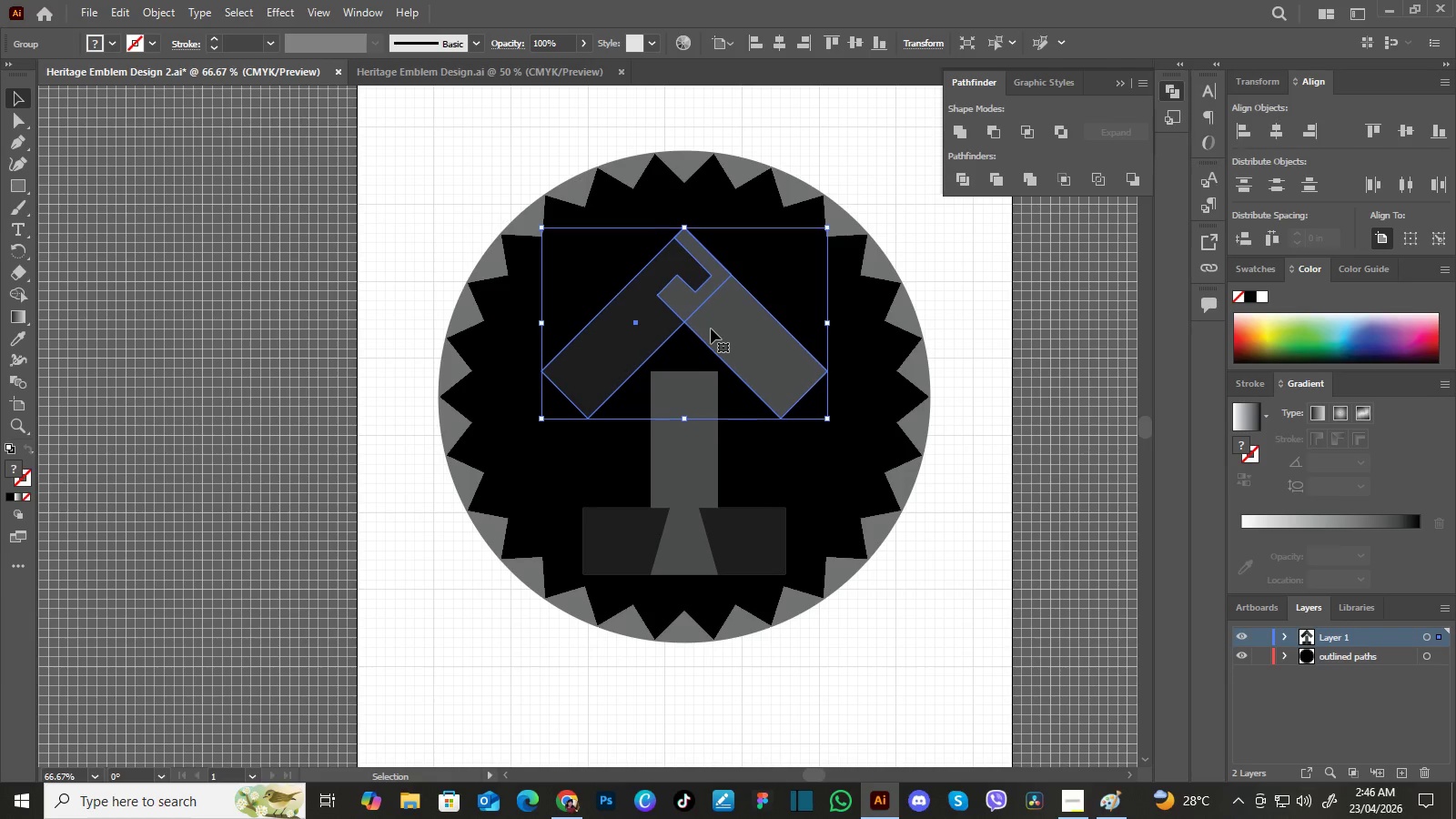 
key(ArrowUp)
 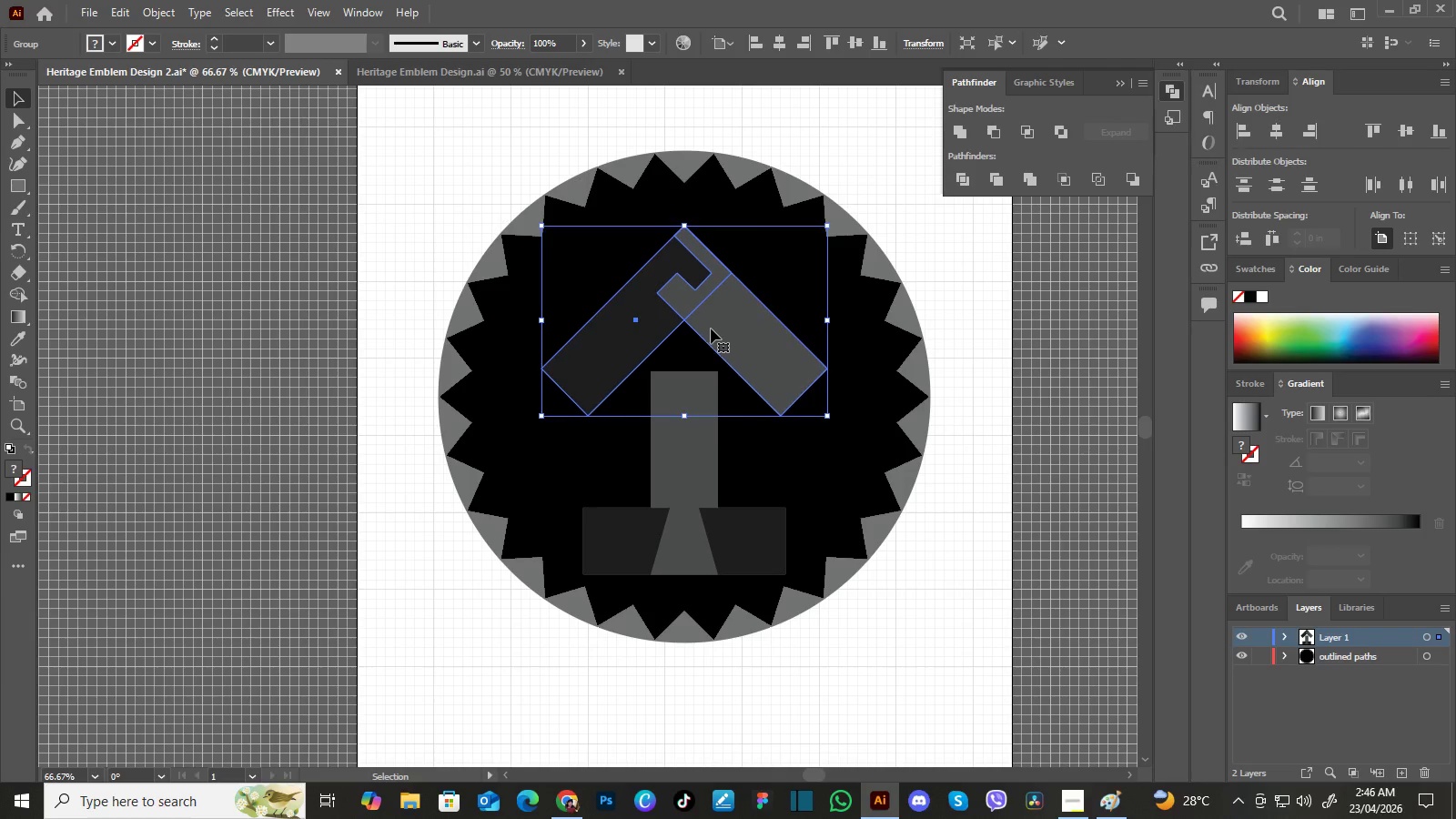 
key(ArrowUp)
 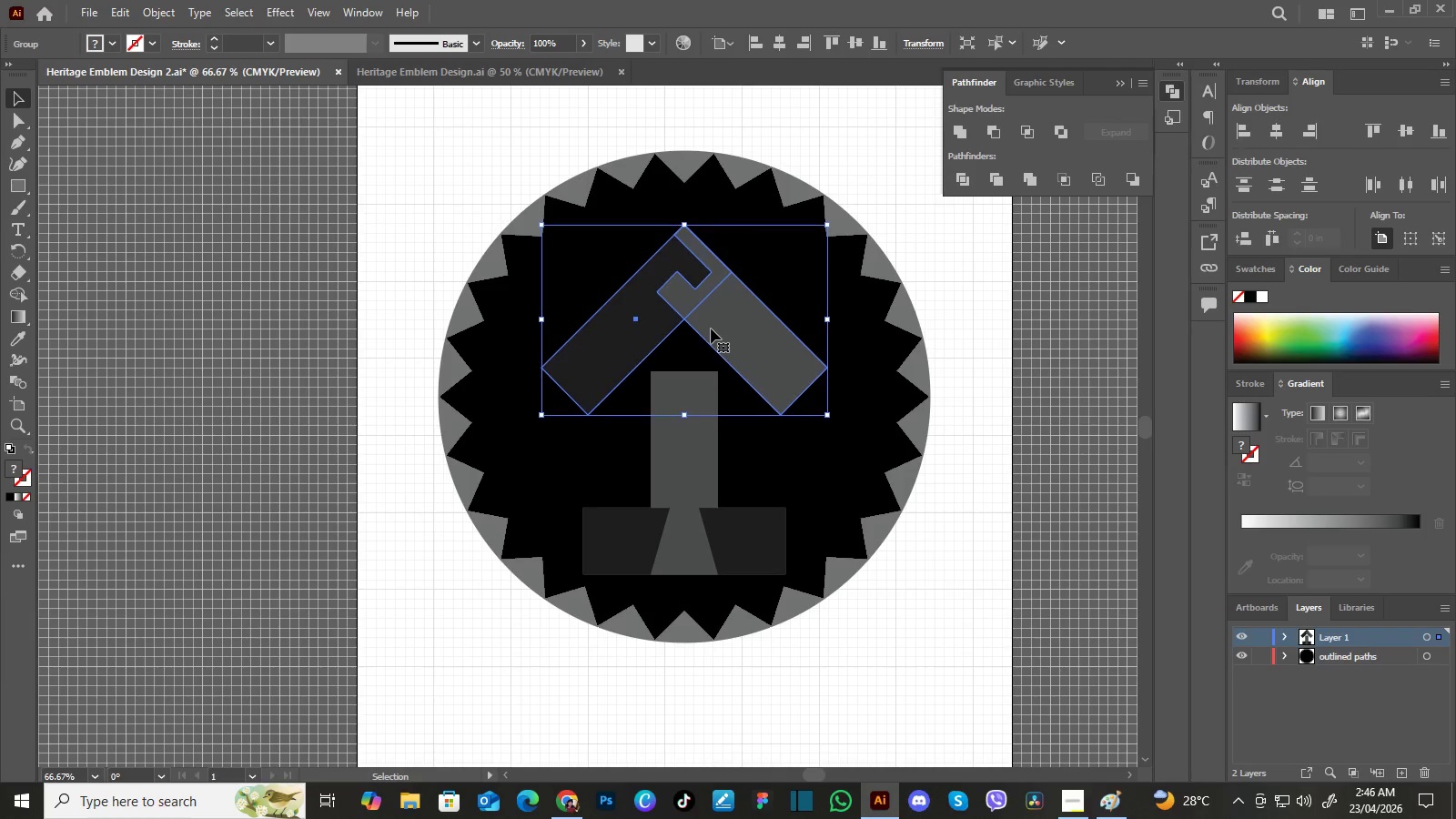 
key(ArrowUp)
 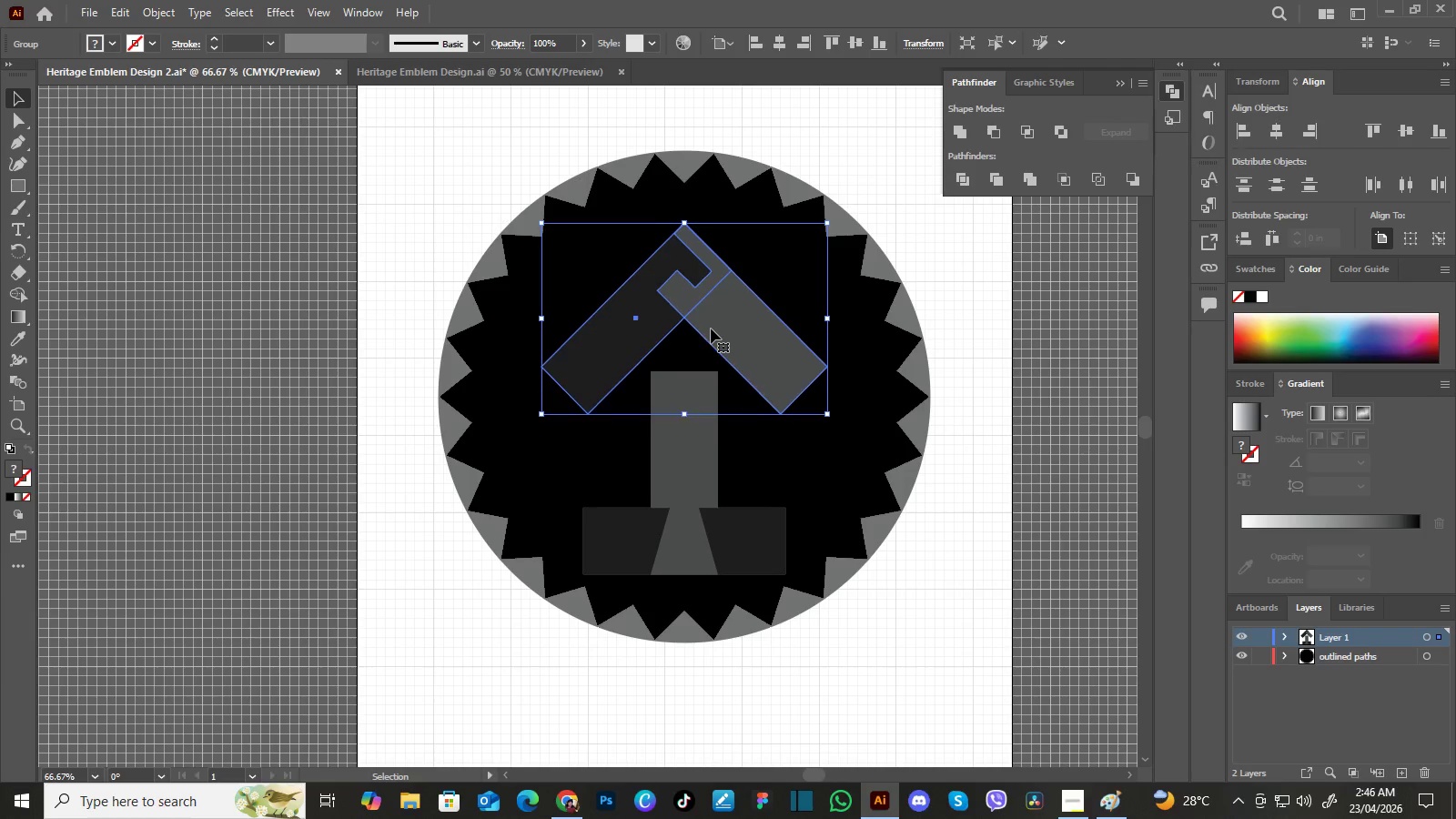 
key(ArrowUp)
 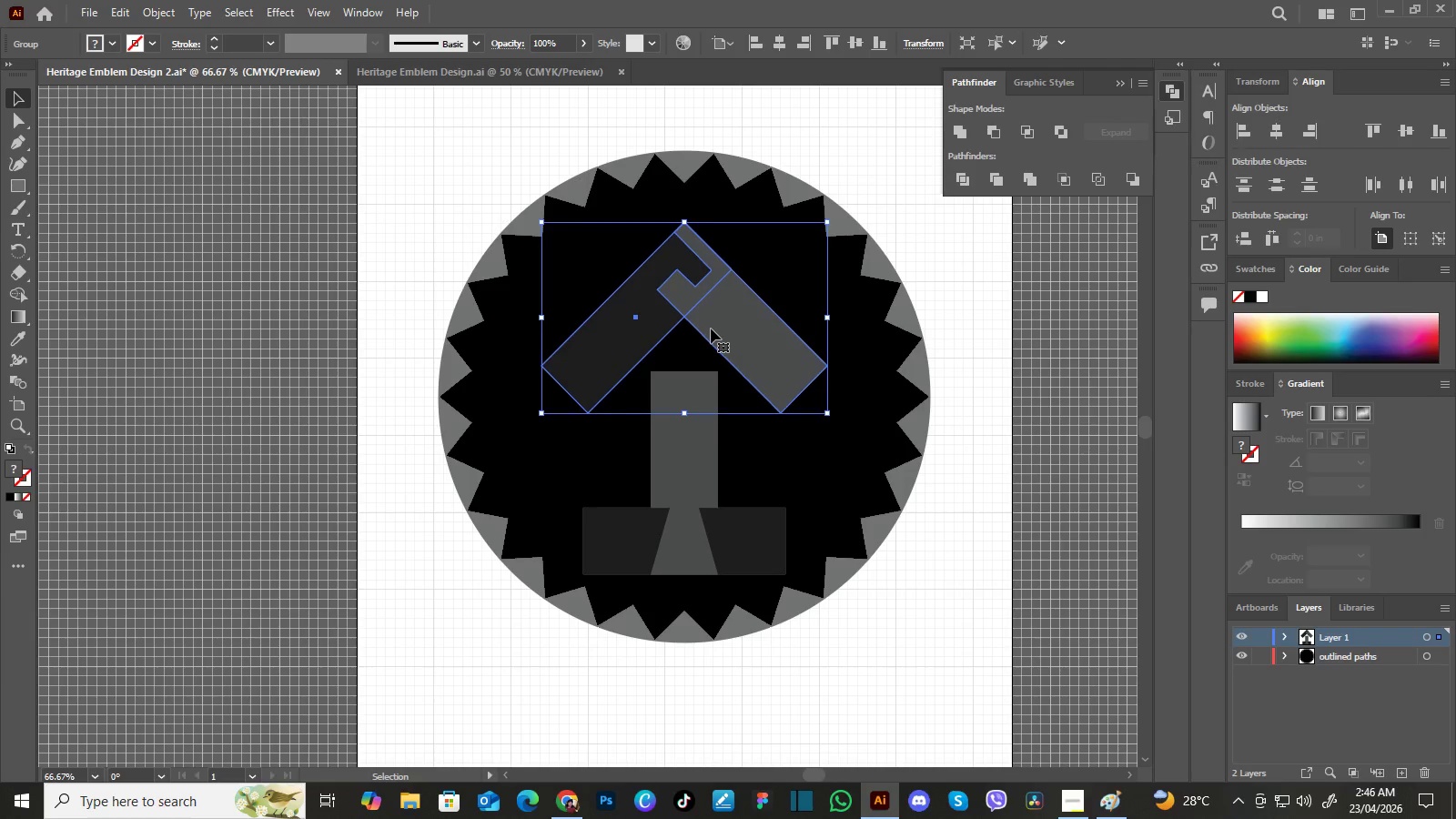 
key(ArrowUp)
 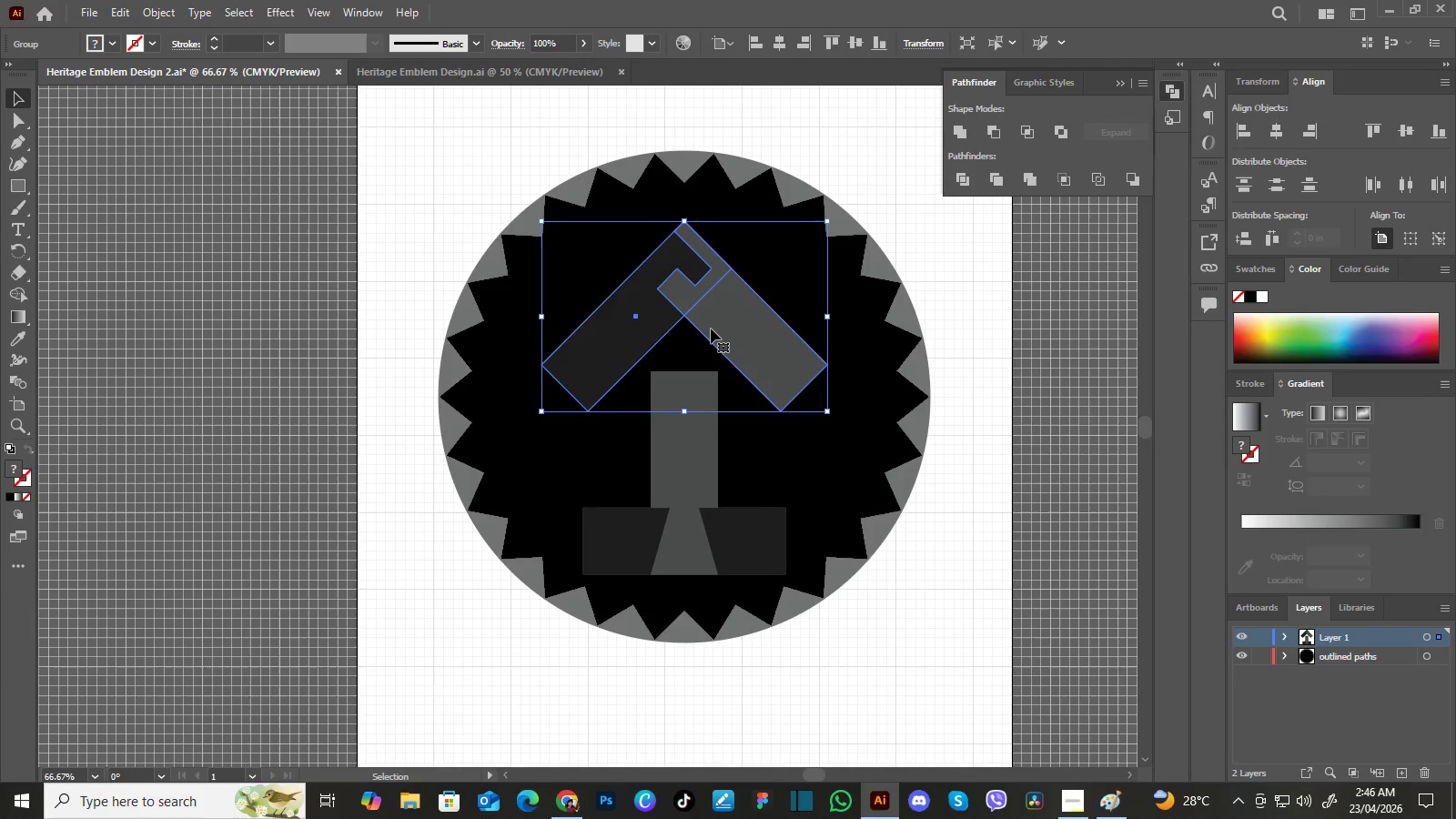 
key(ArrowUp)
 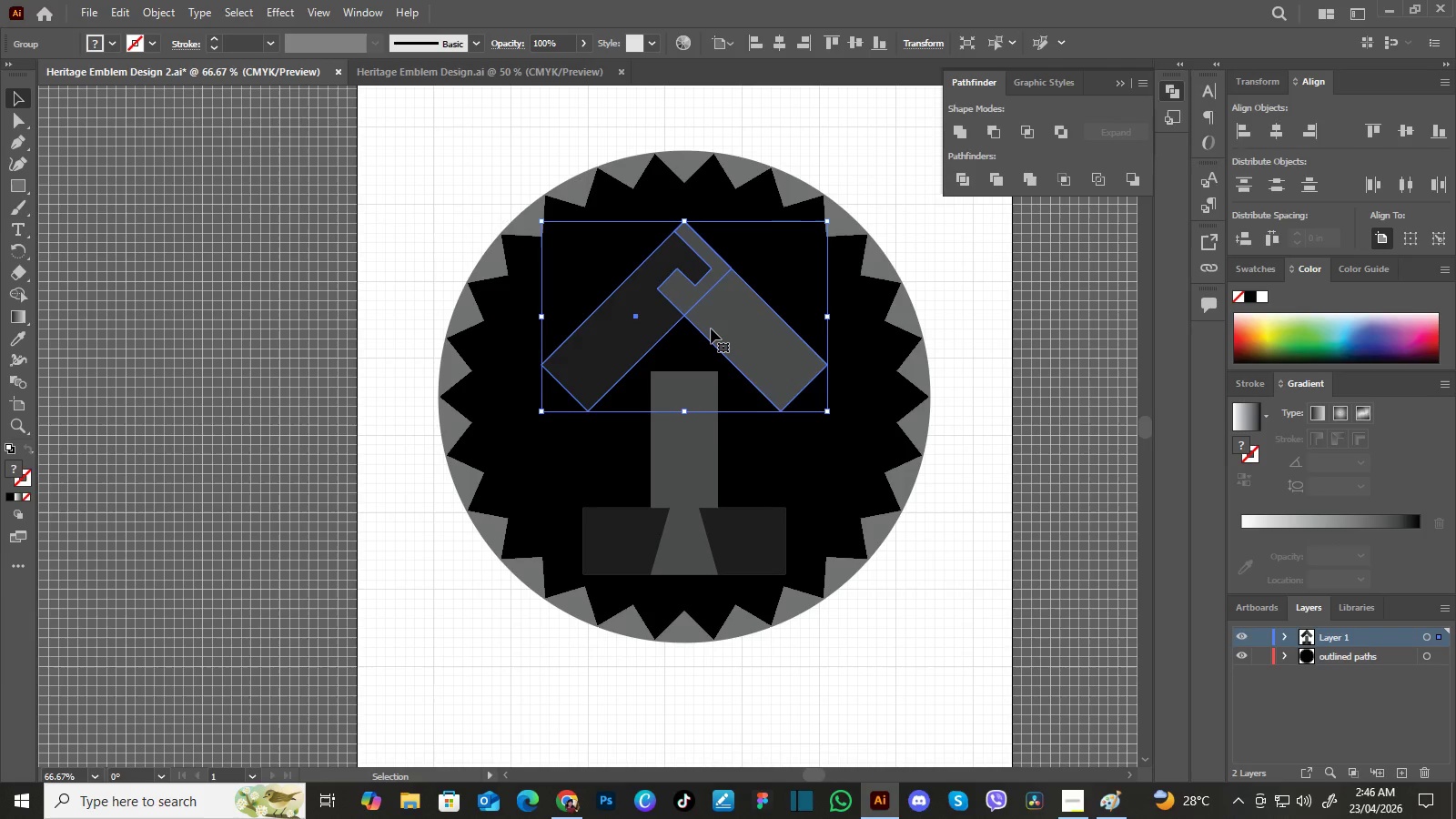 
key(ArrowUp)
 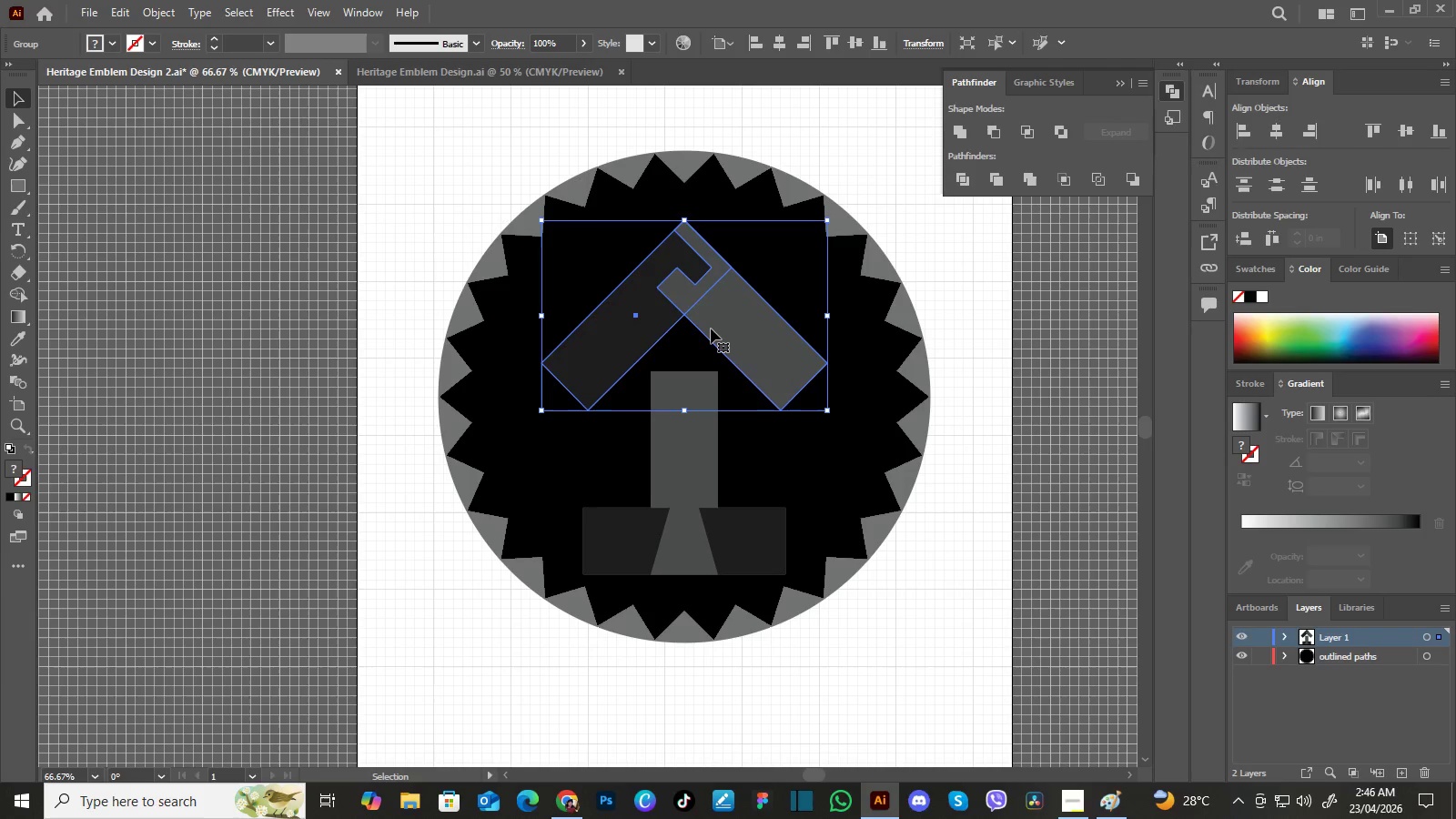 
key(ArrowUp)
 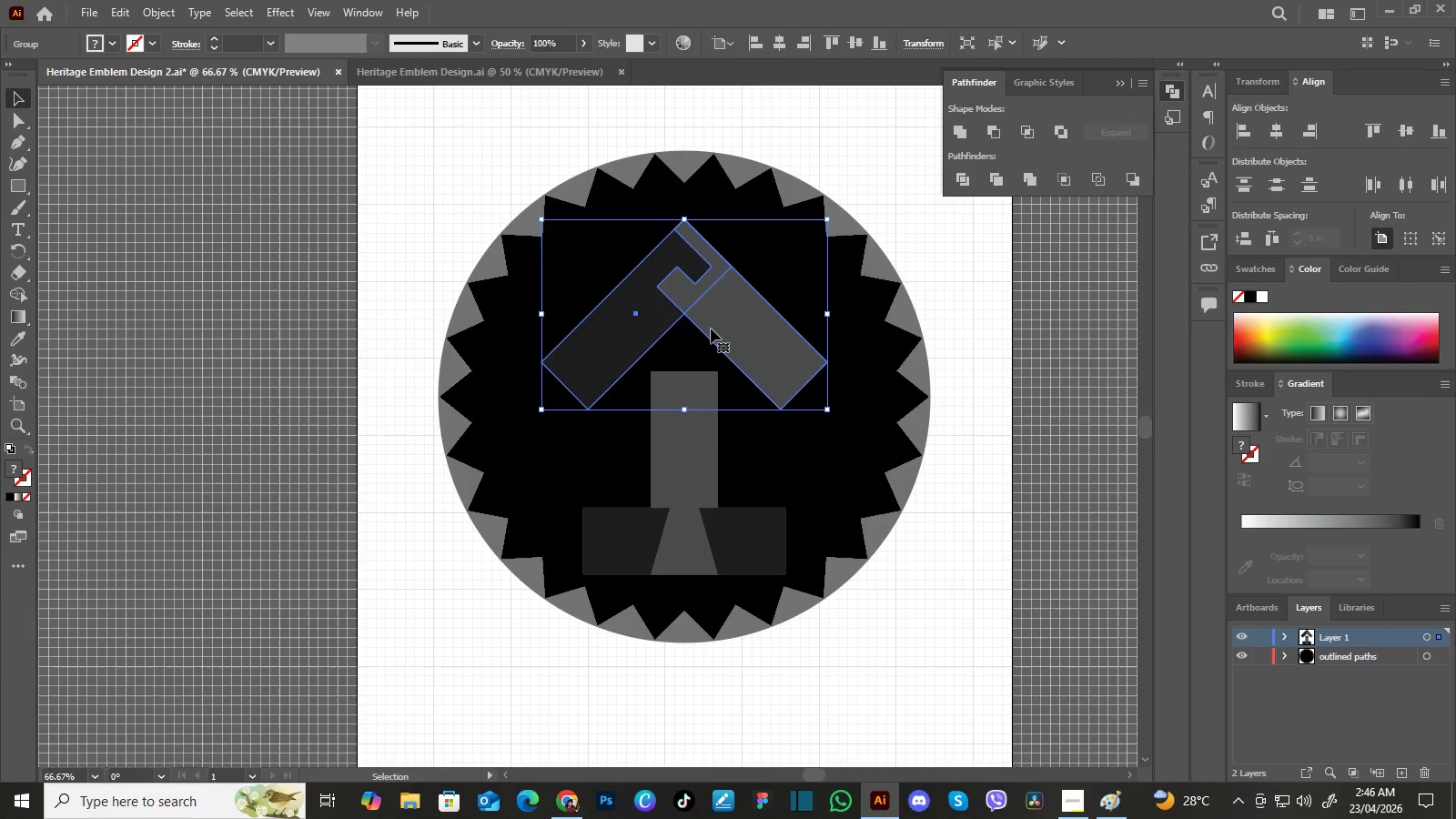 
key(ArrowUp)
 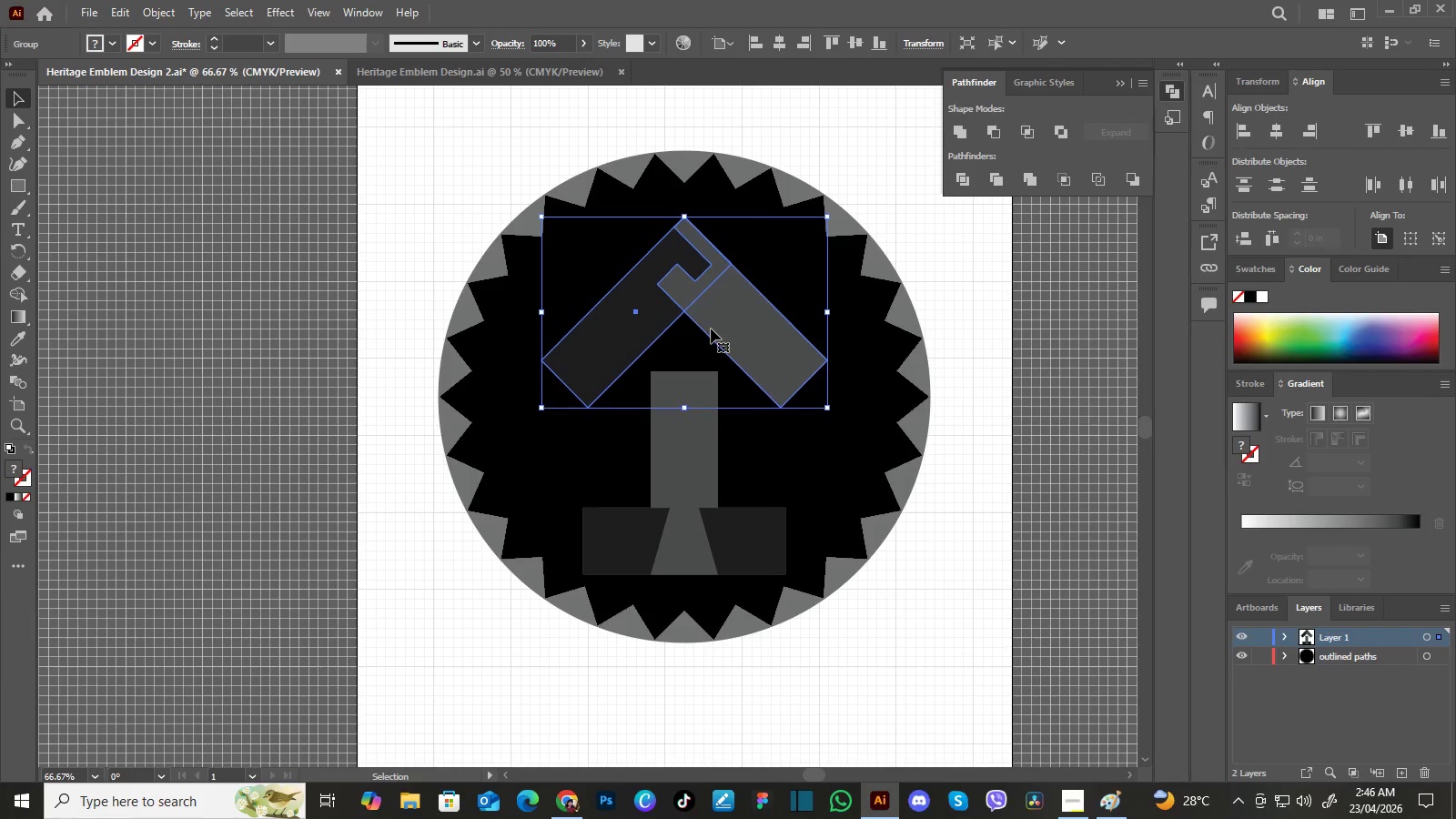 
key(ArrowUp)
 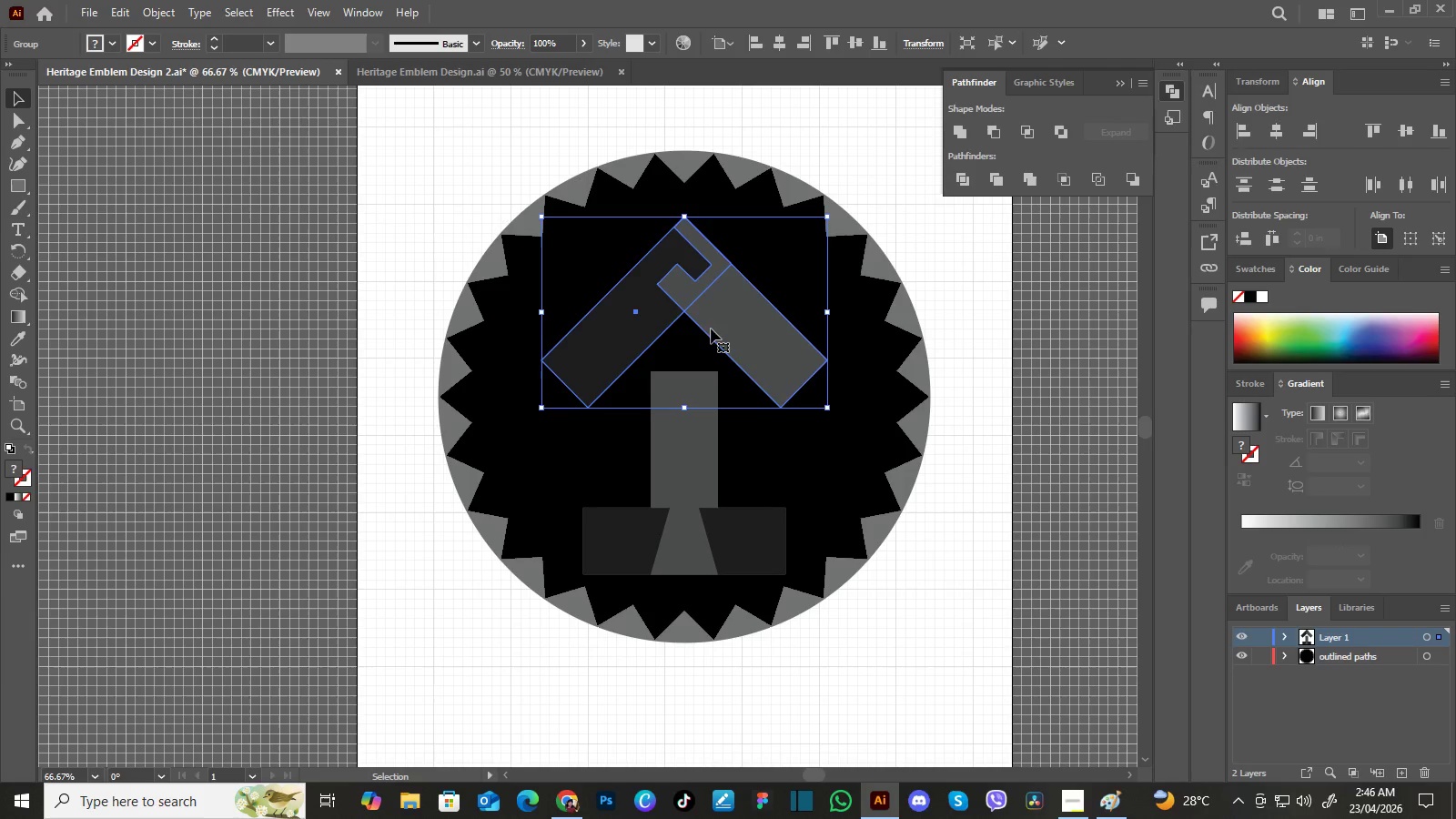 
key(ArrowUp)
 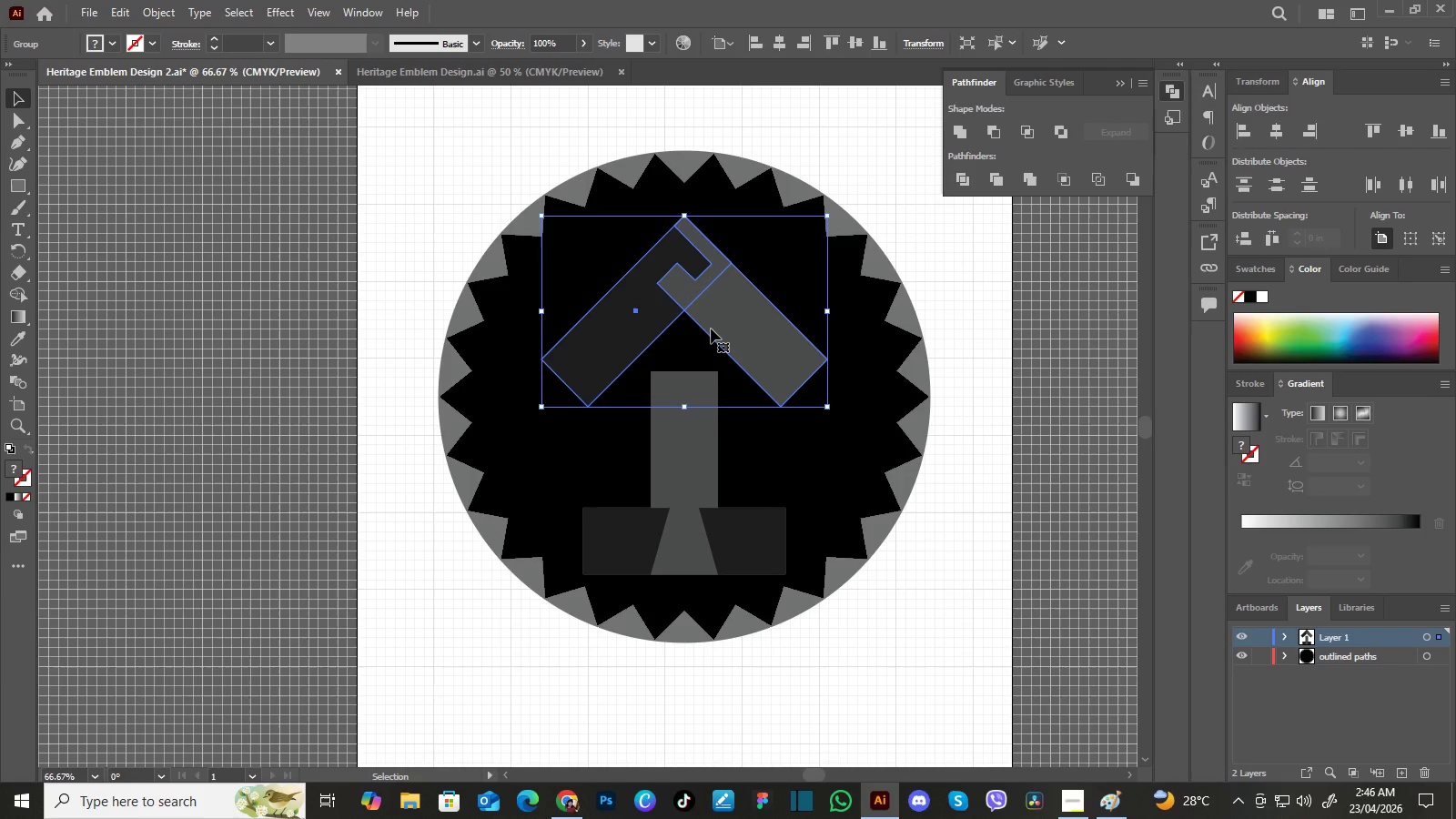 
key(ArrowUp)
 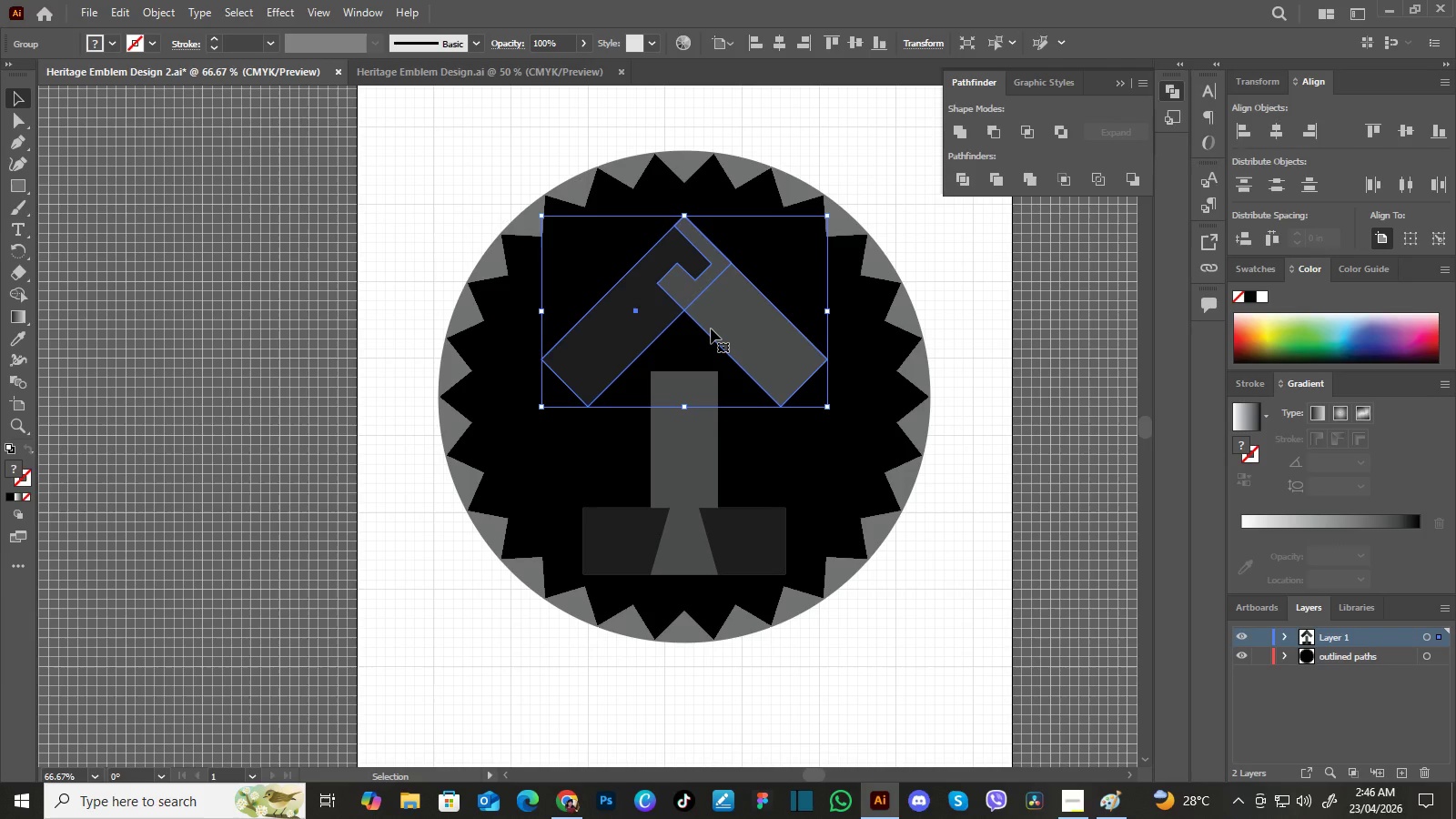 
key(ArrowUp)
 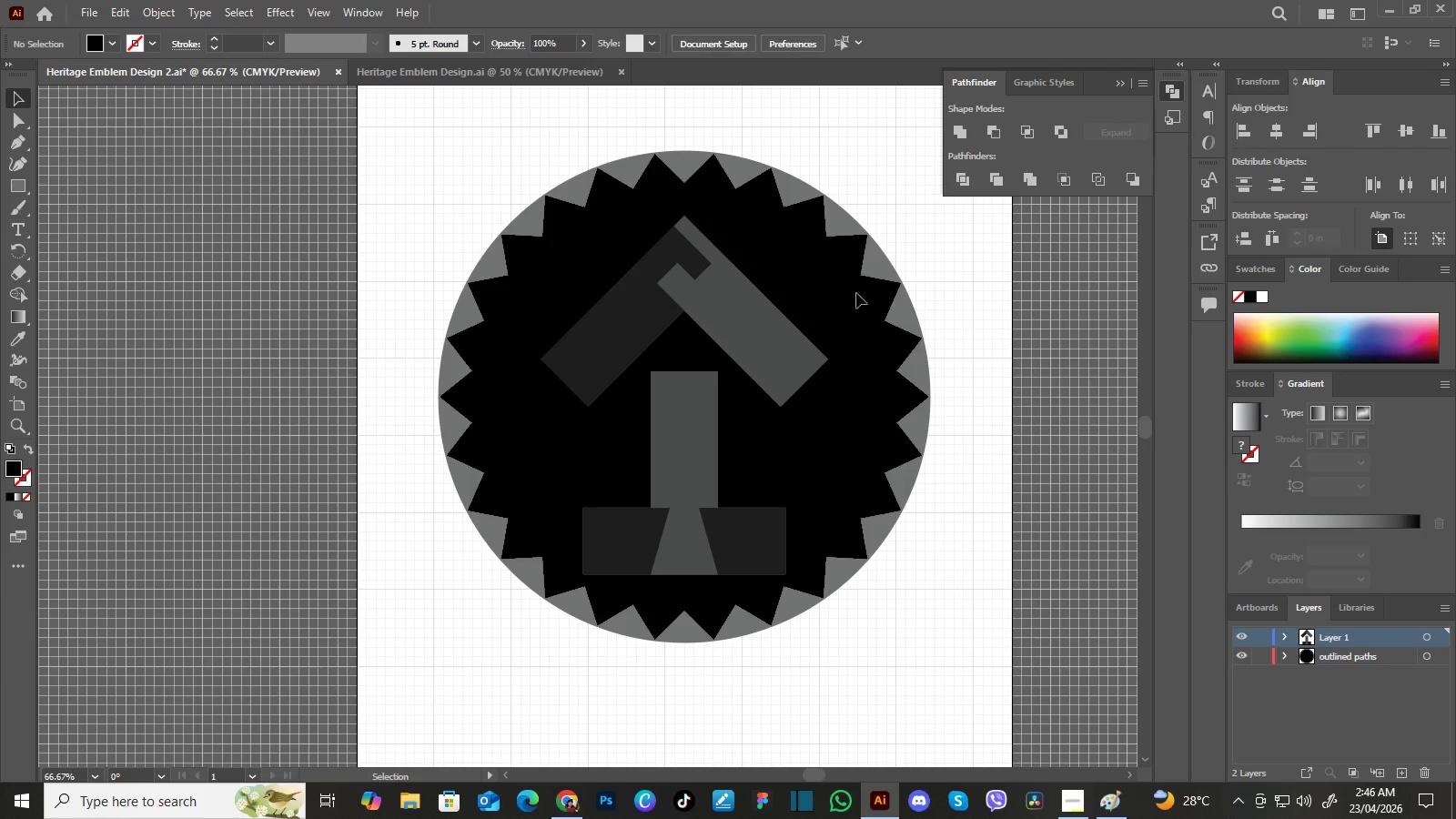 
left_click([958, 290])
 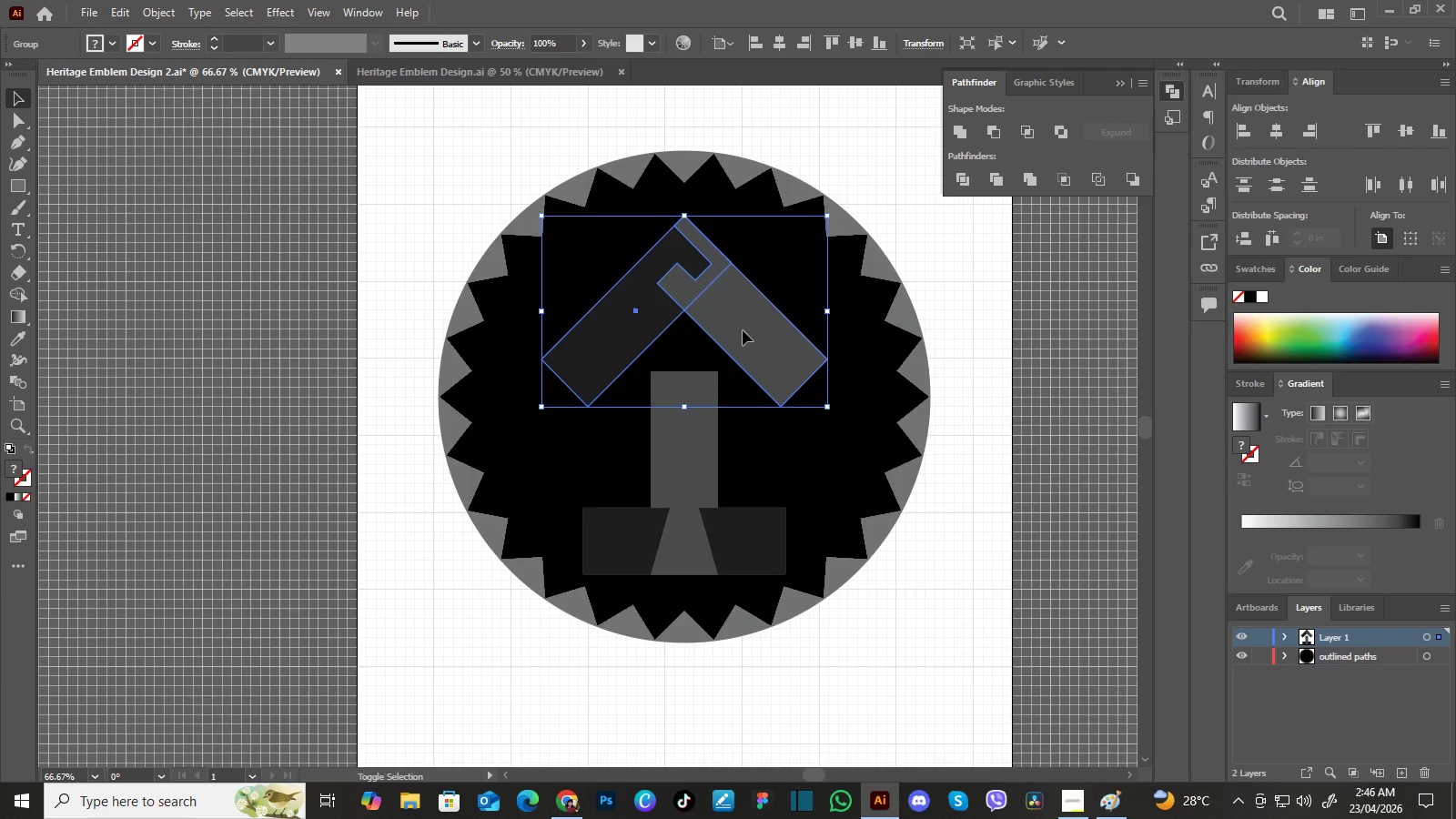 
left_click([753, 310])
 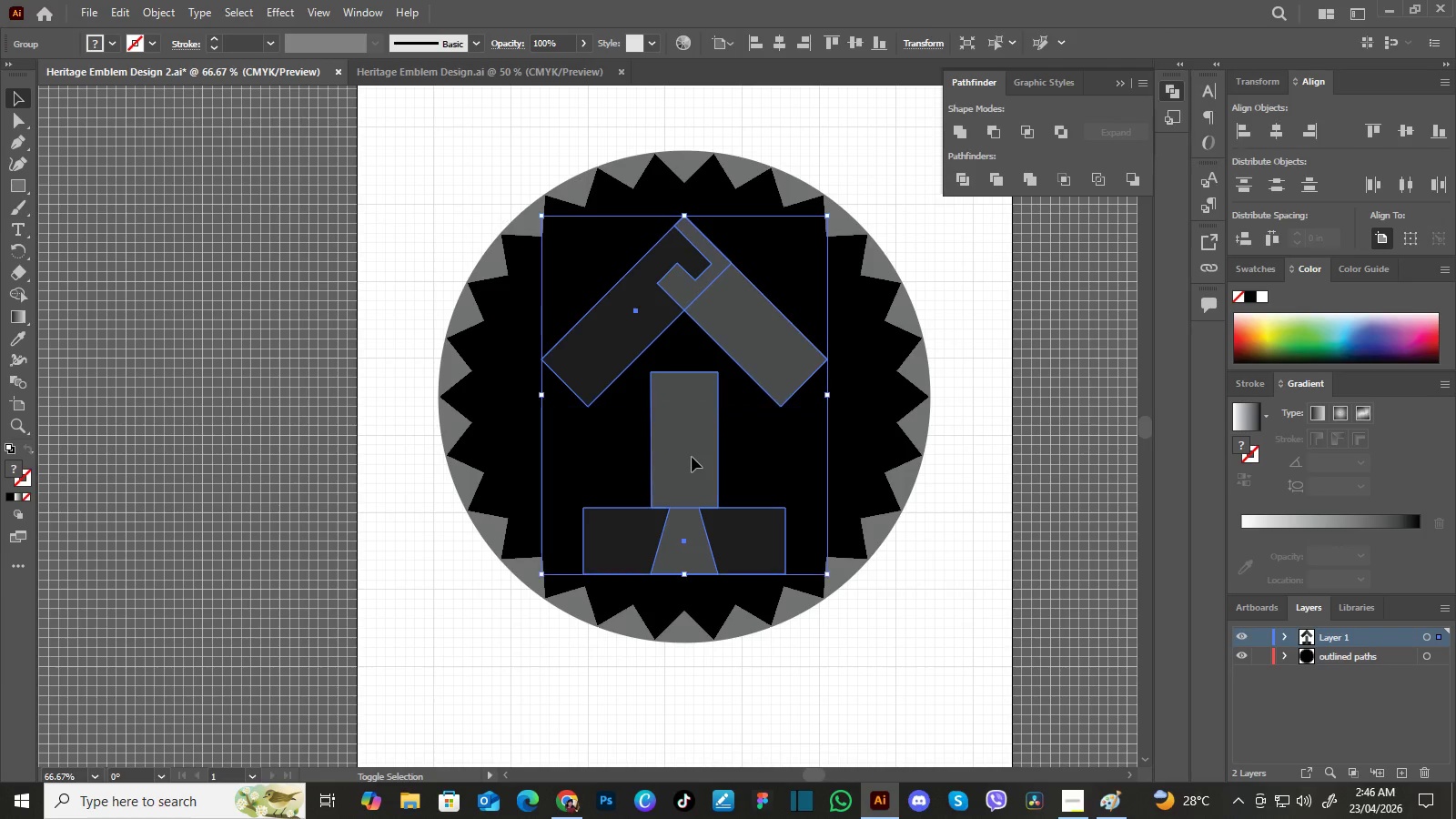 
hold_key(key=ShiftLeft, duration=0.73)
left_click([692, 457])
 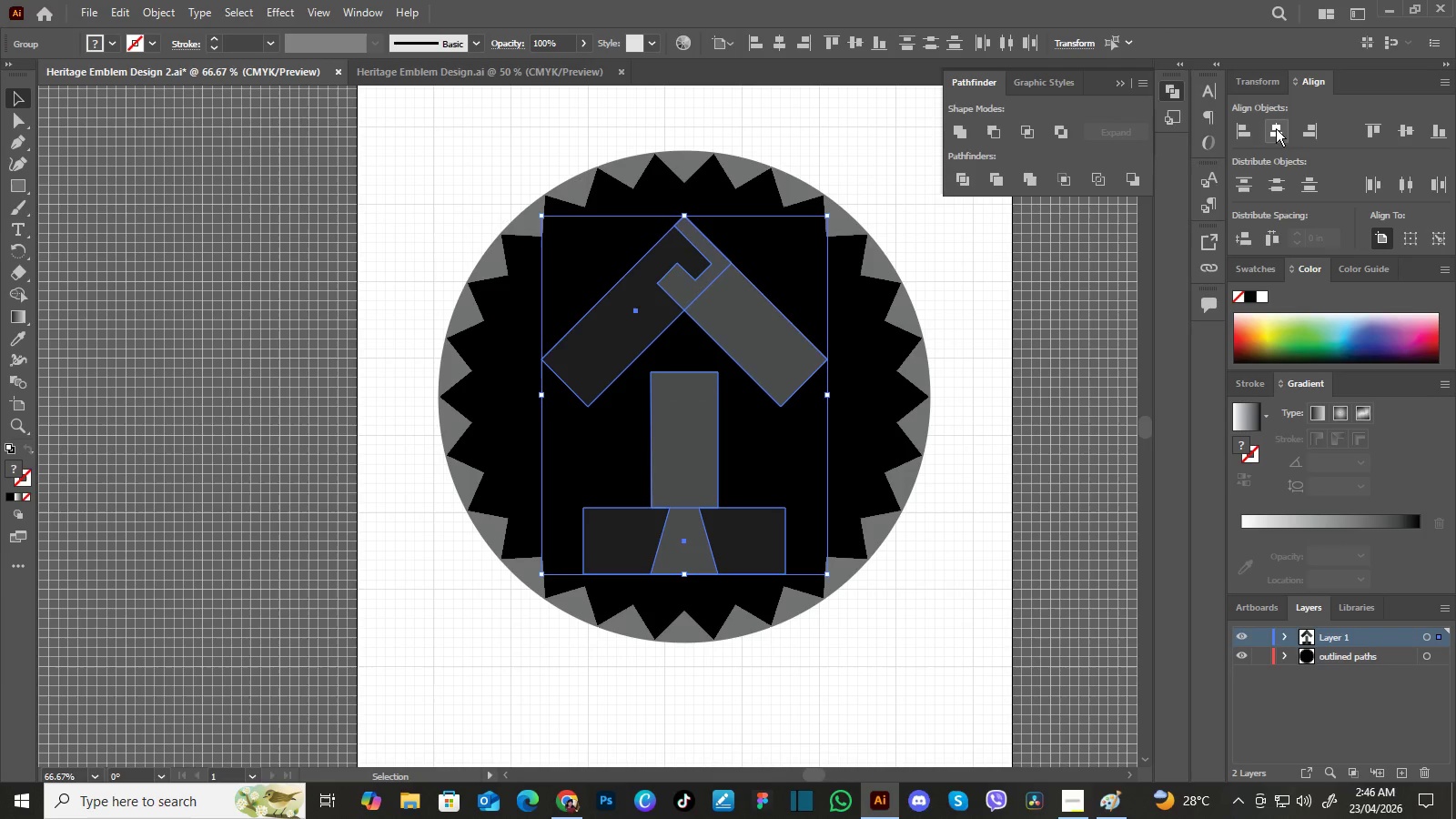 
double_click([1276, 128])
 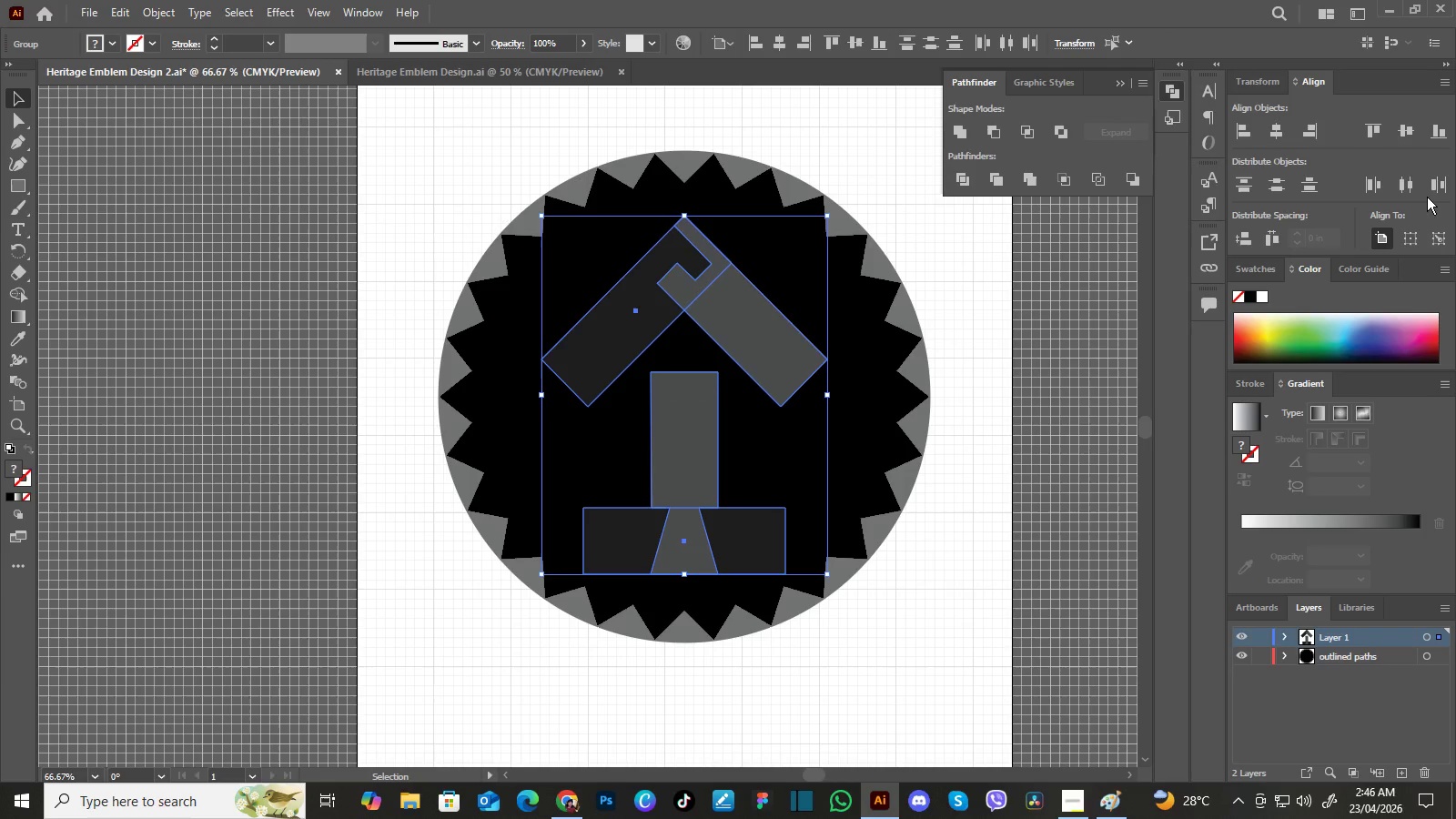 
triple_click([1276, 128])
 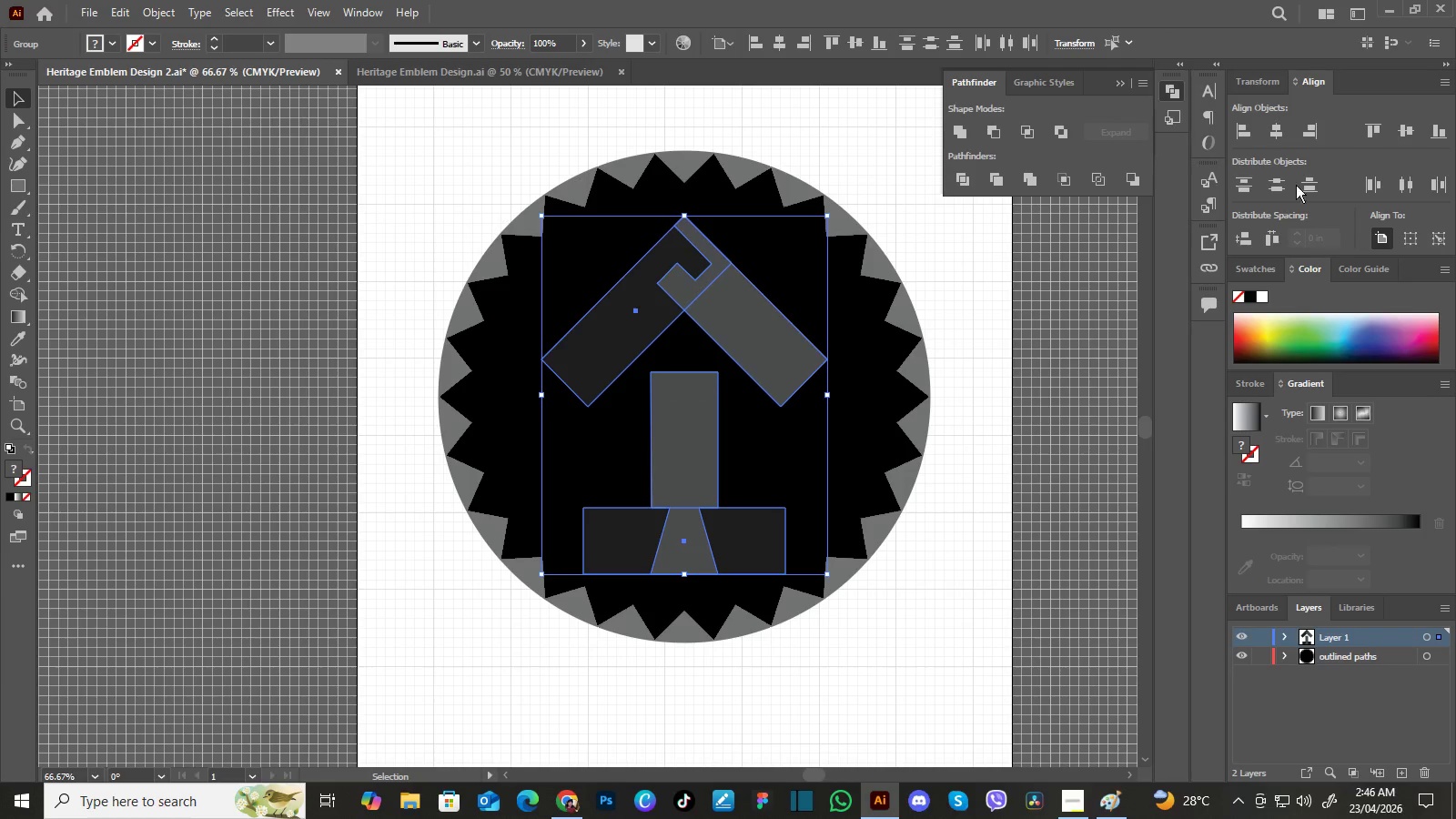 
left_click([1384, 238])
 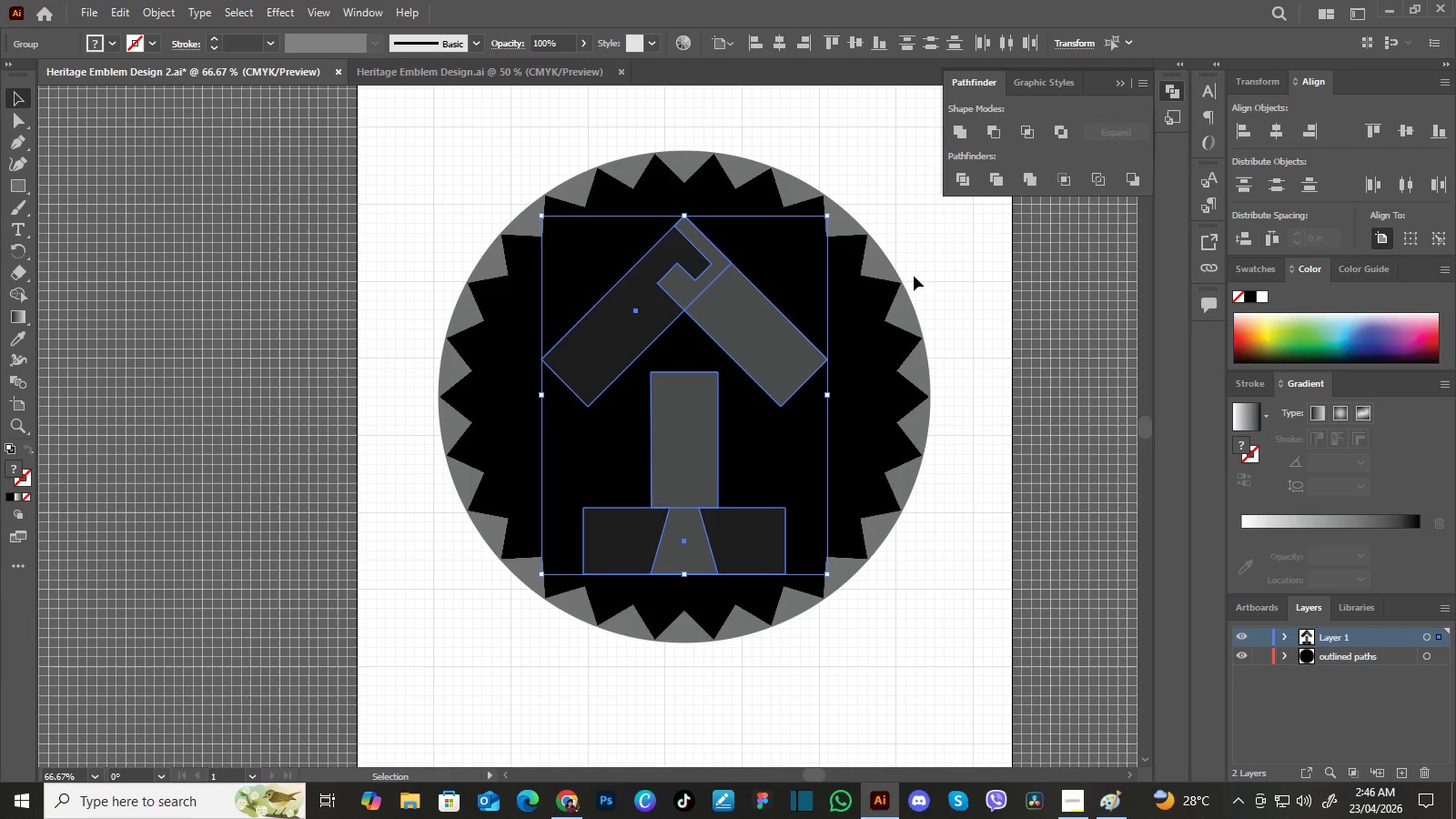 
double_click([1278, 132])
 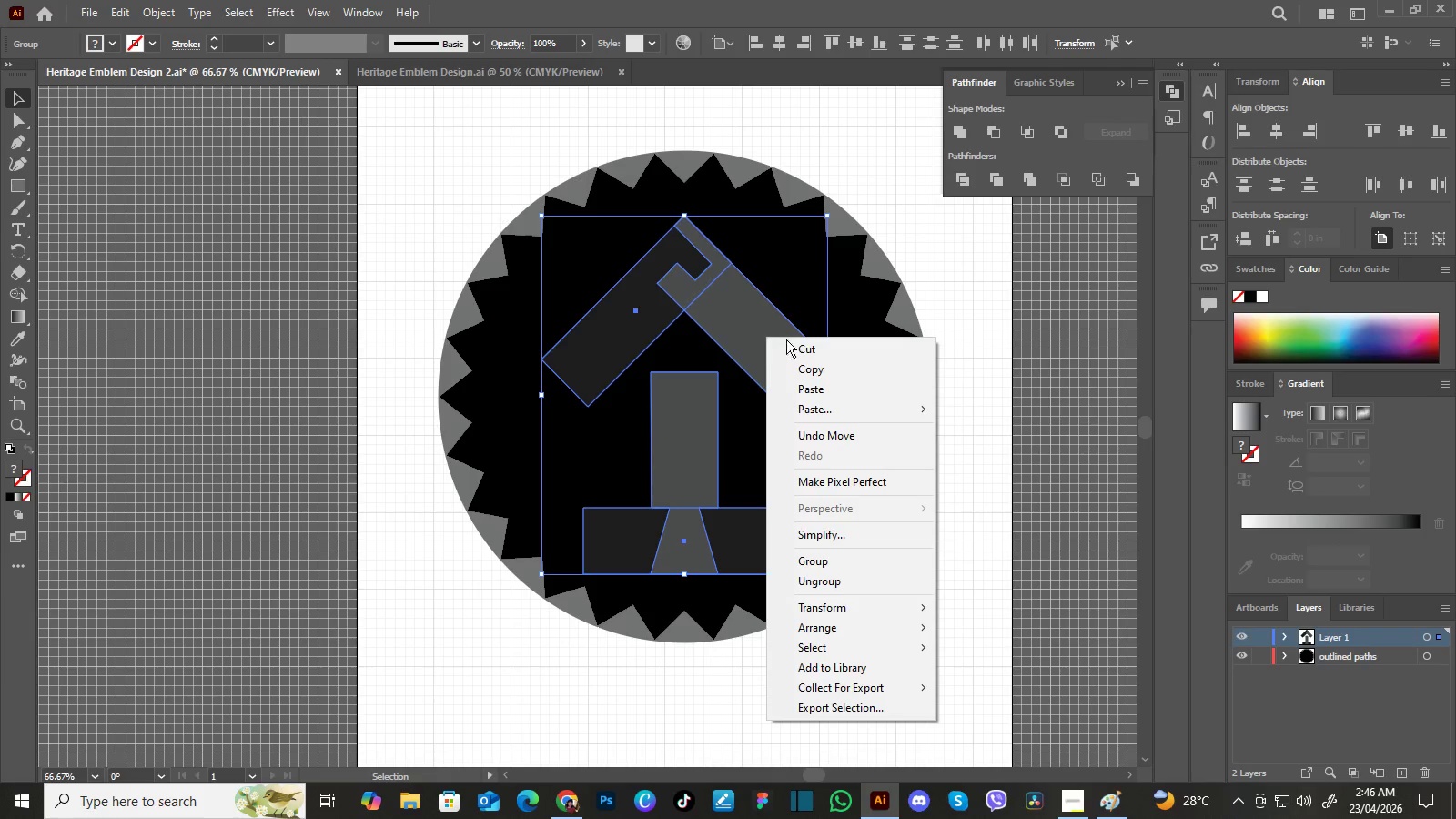 
right_click([766, 337])
 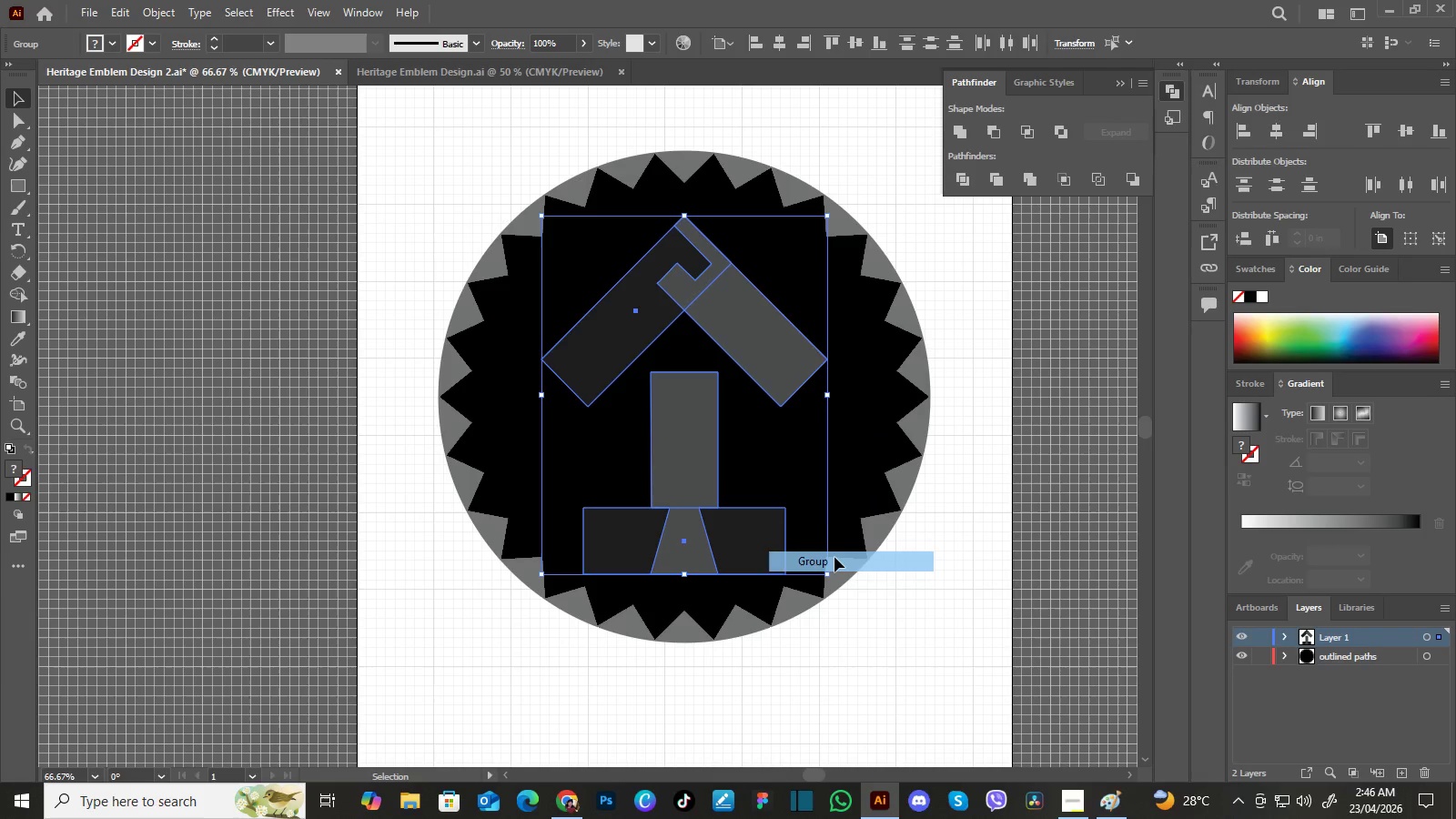 
left_click([834, 557])
 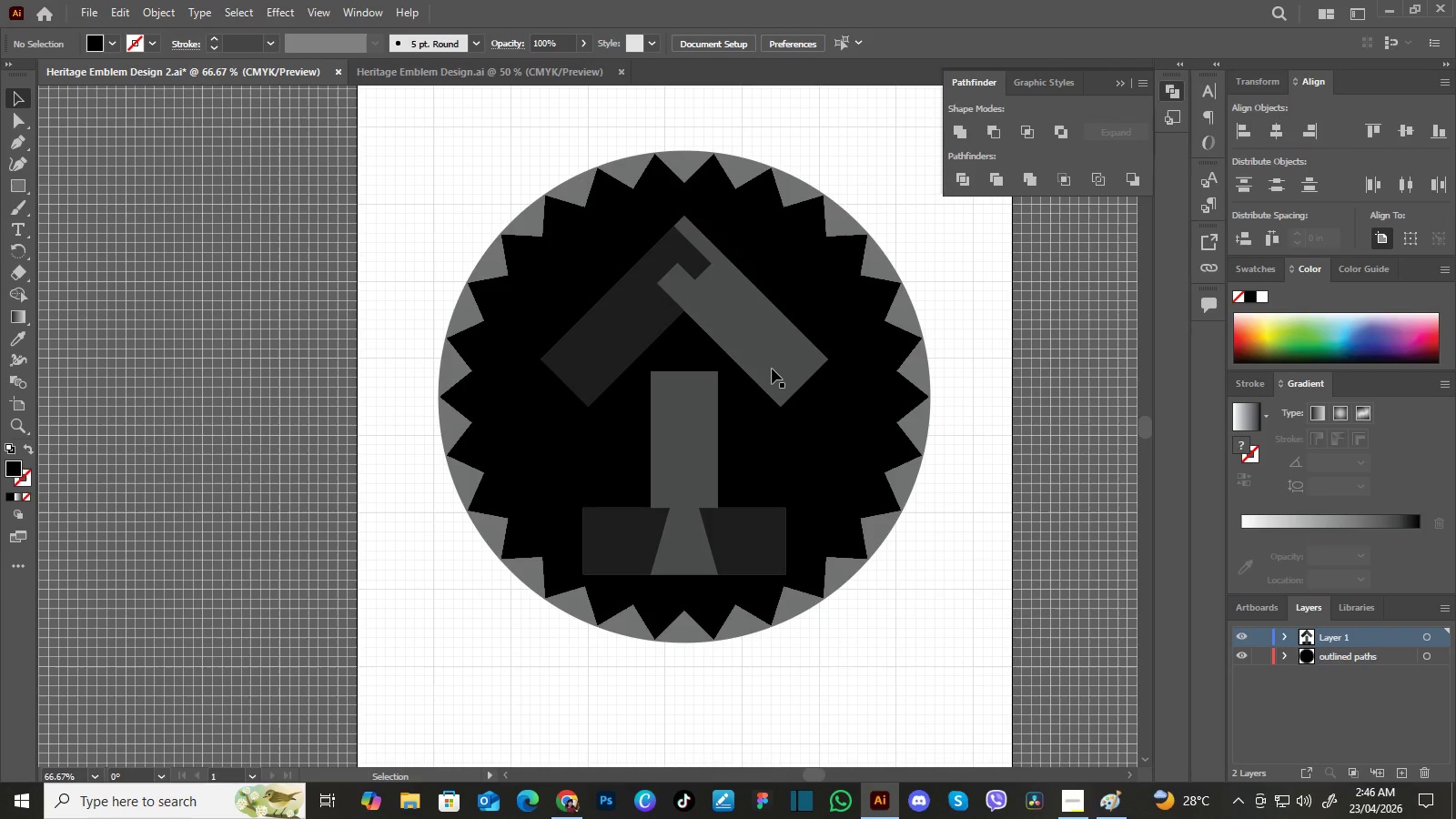 
left_click([992, 525])
 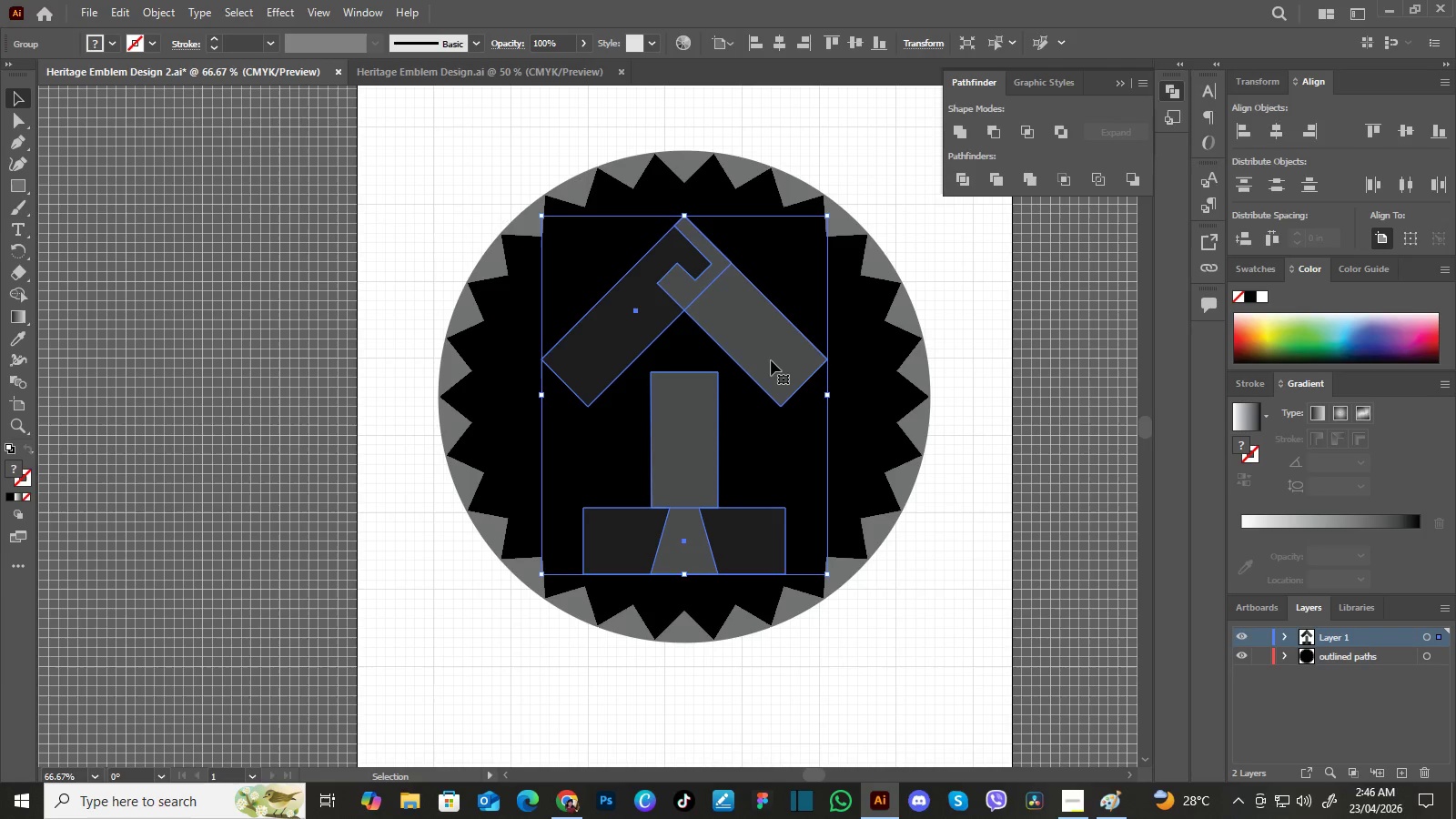 
left_click([771, 360])
 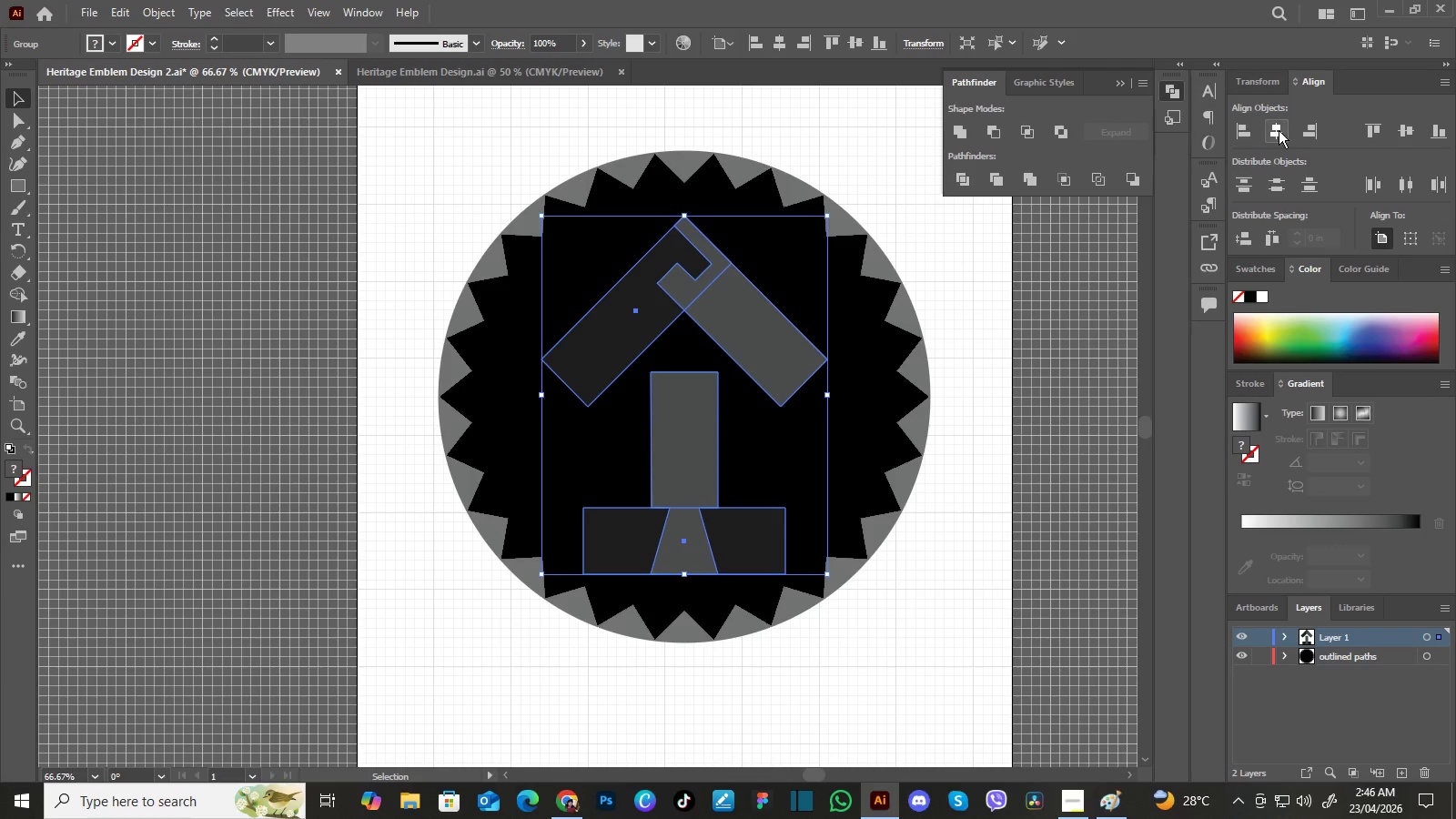 
double_click([1279, 130])
 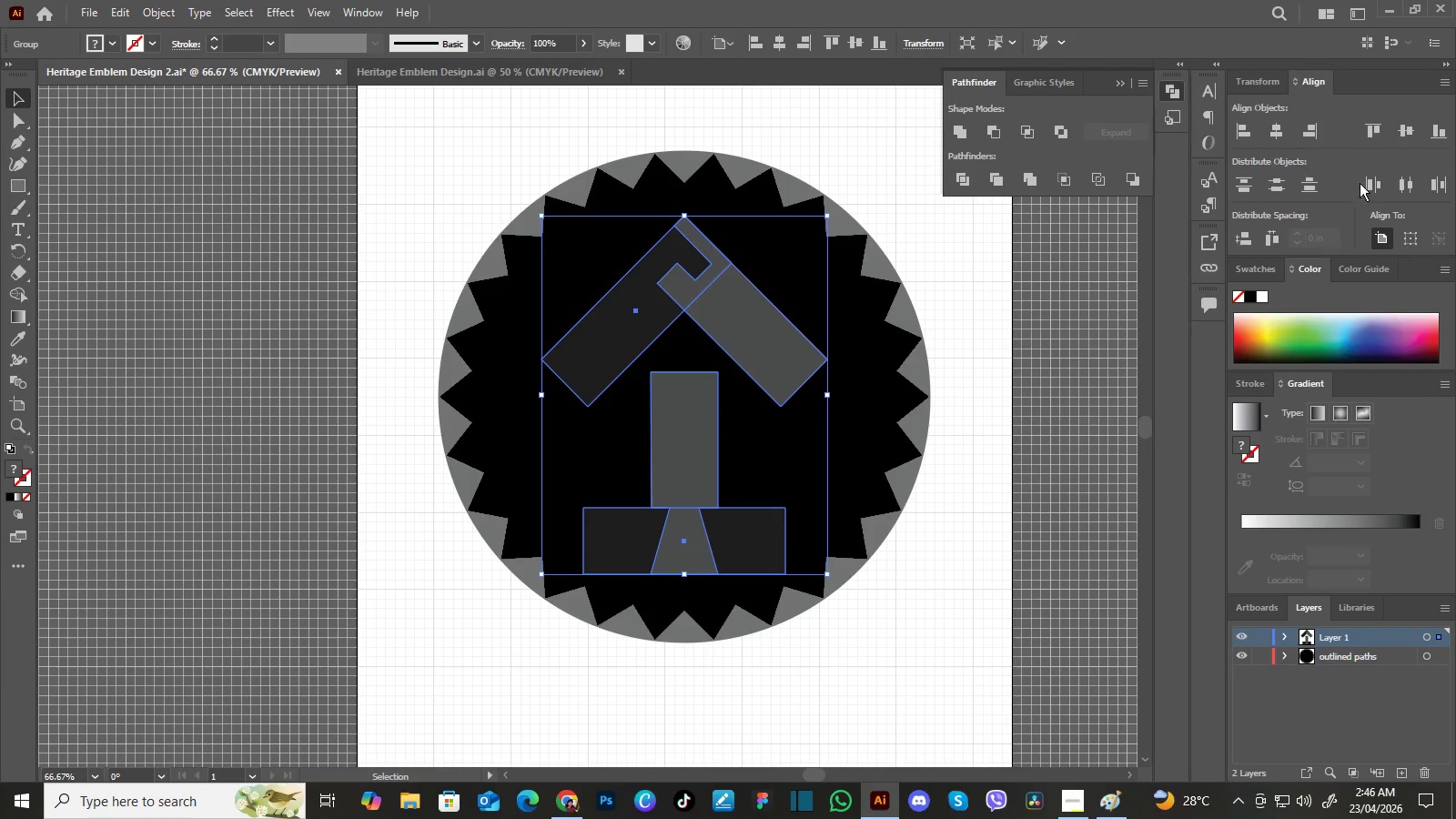 
triple_click([1279, 130])
 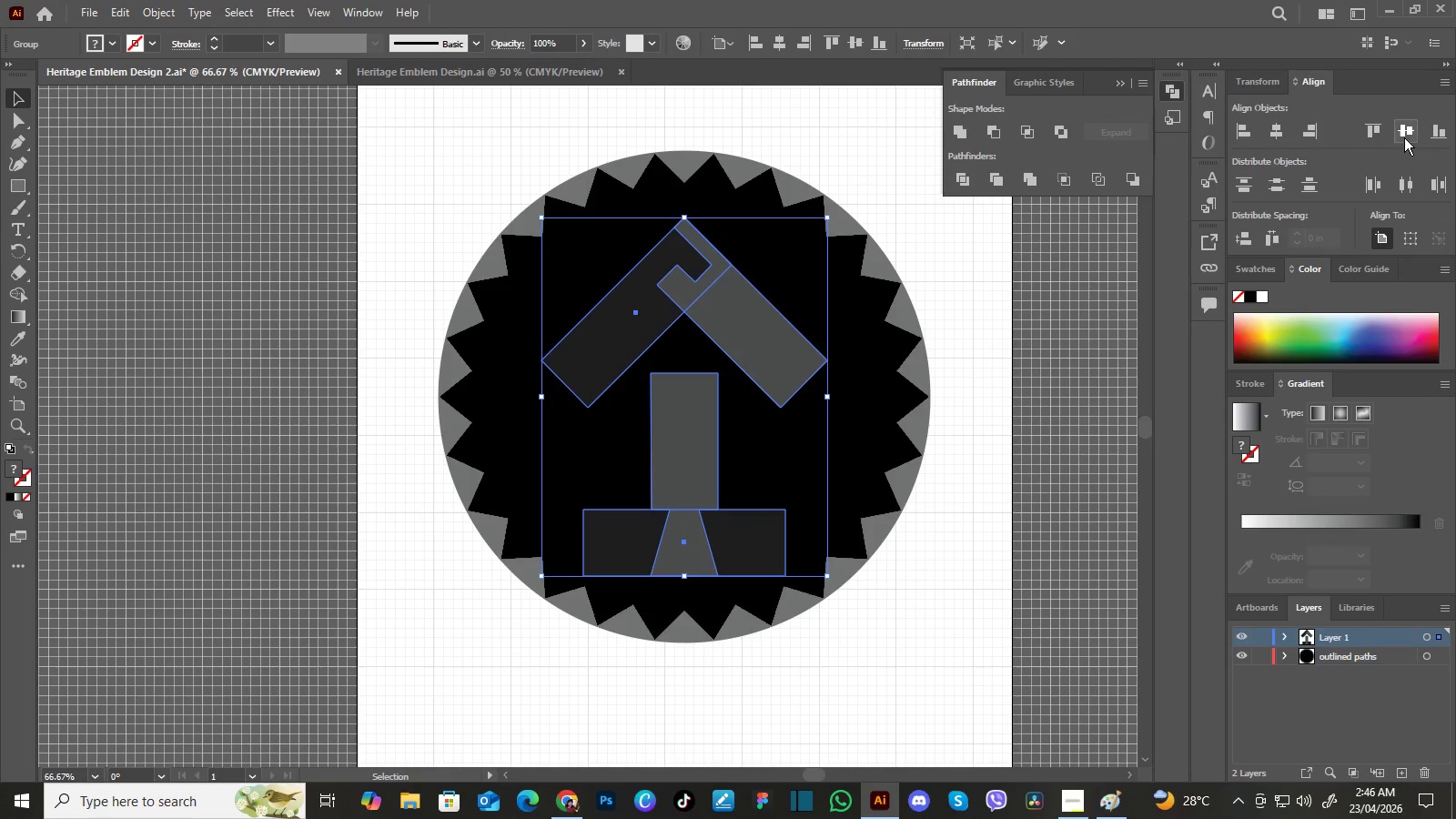 
double_click([1404, 137])
 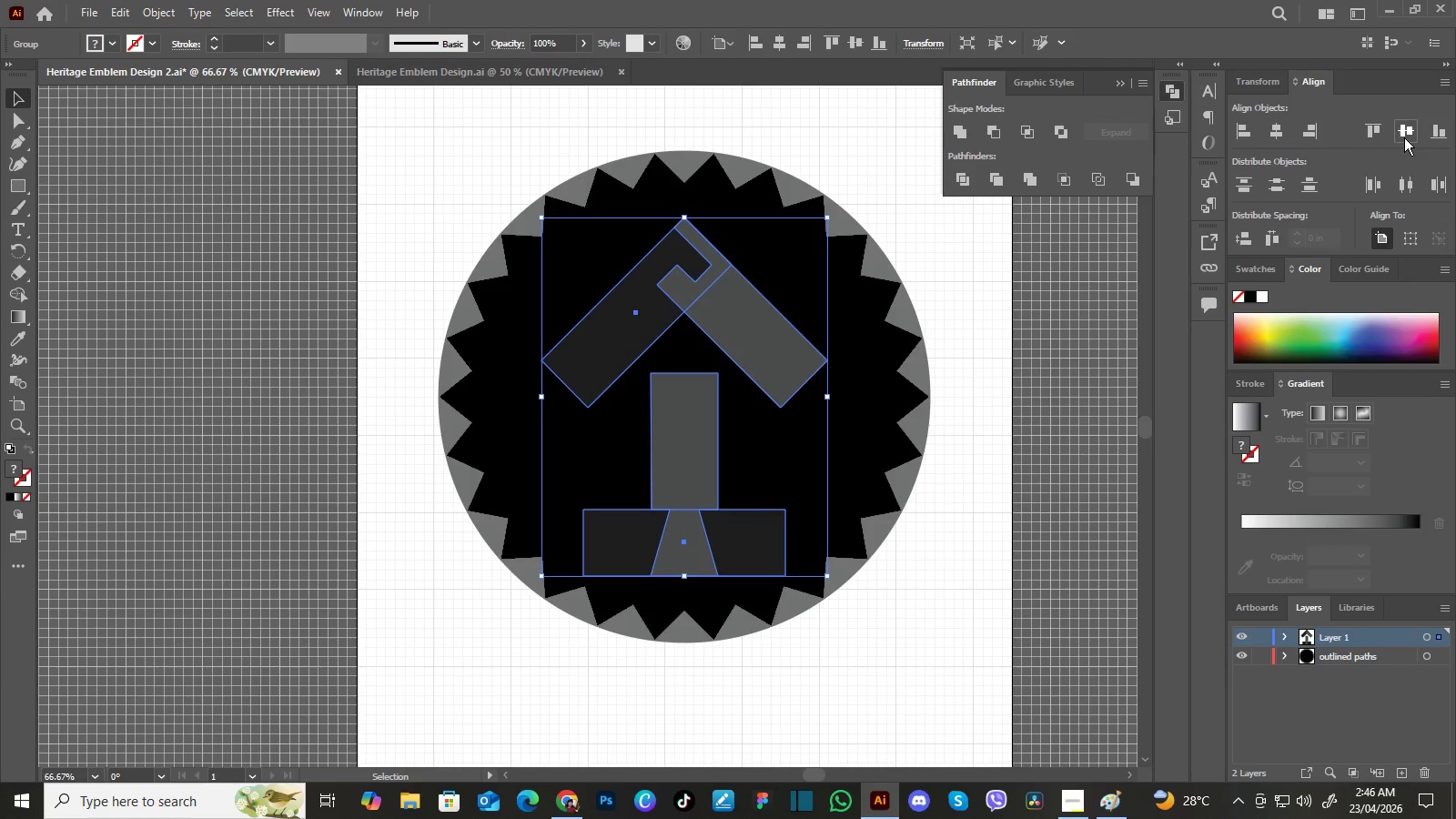 
triple_click([1404, 137])
 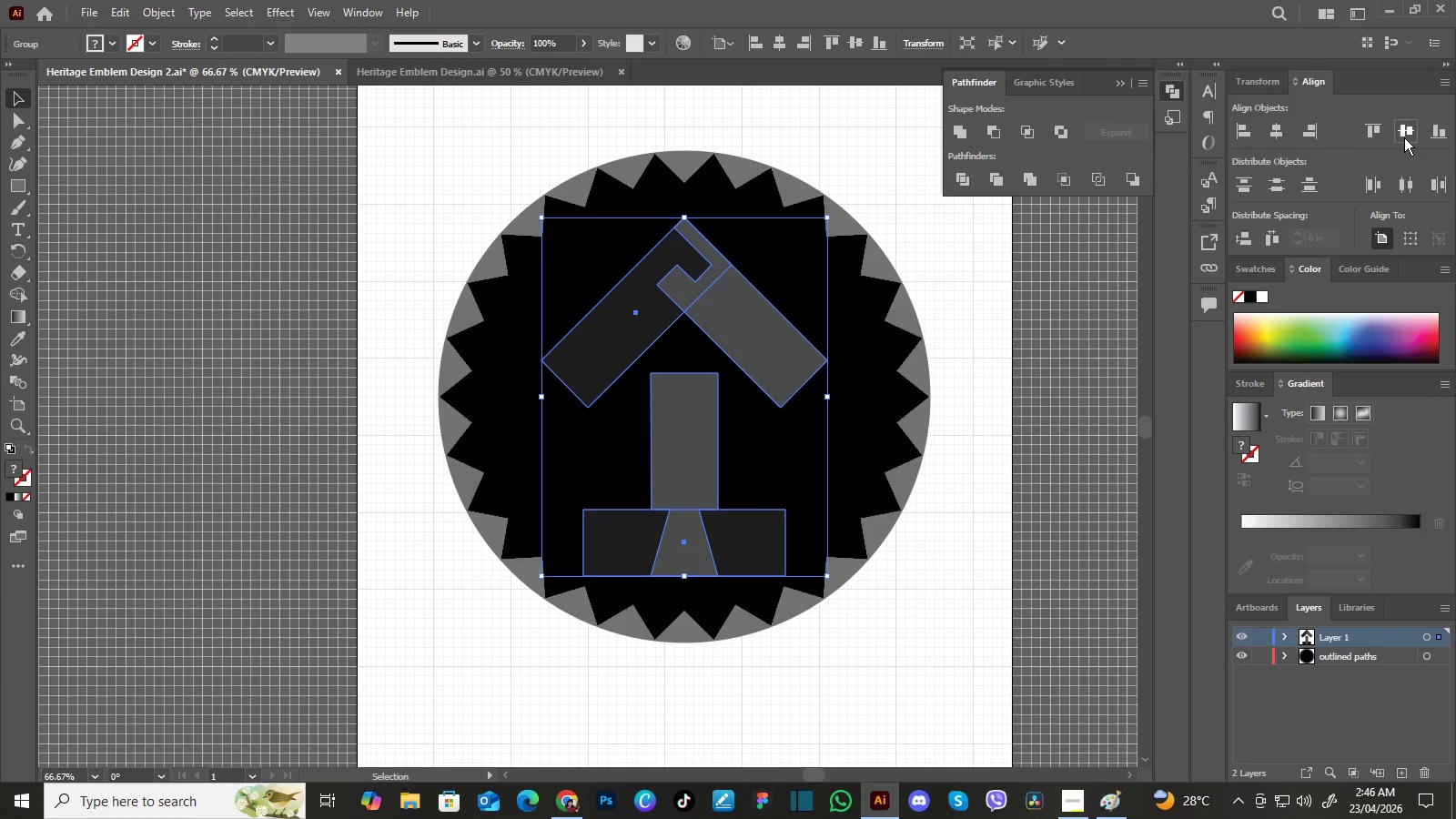 
triple_click([1404, 137])
 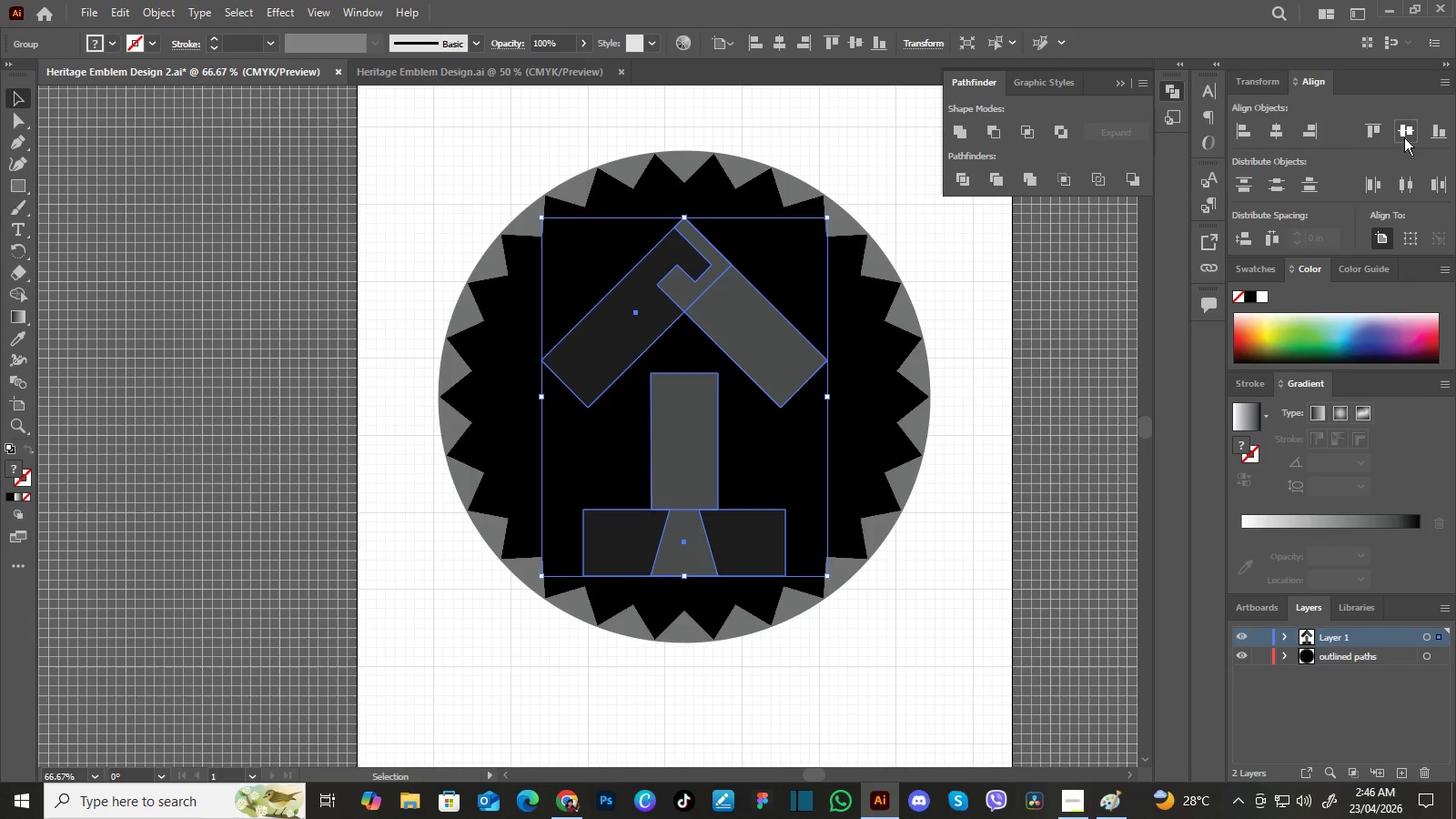 
triple_click([1404, 137])
 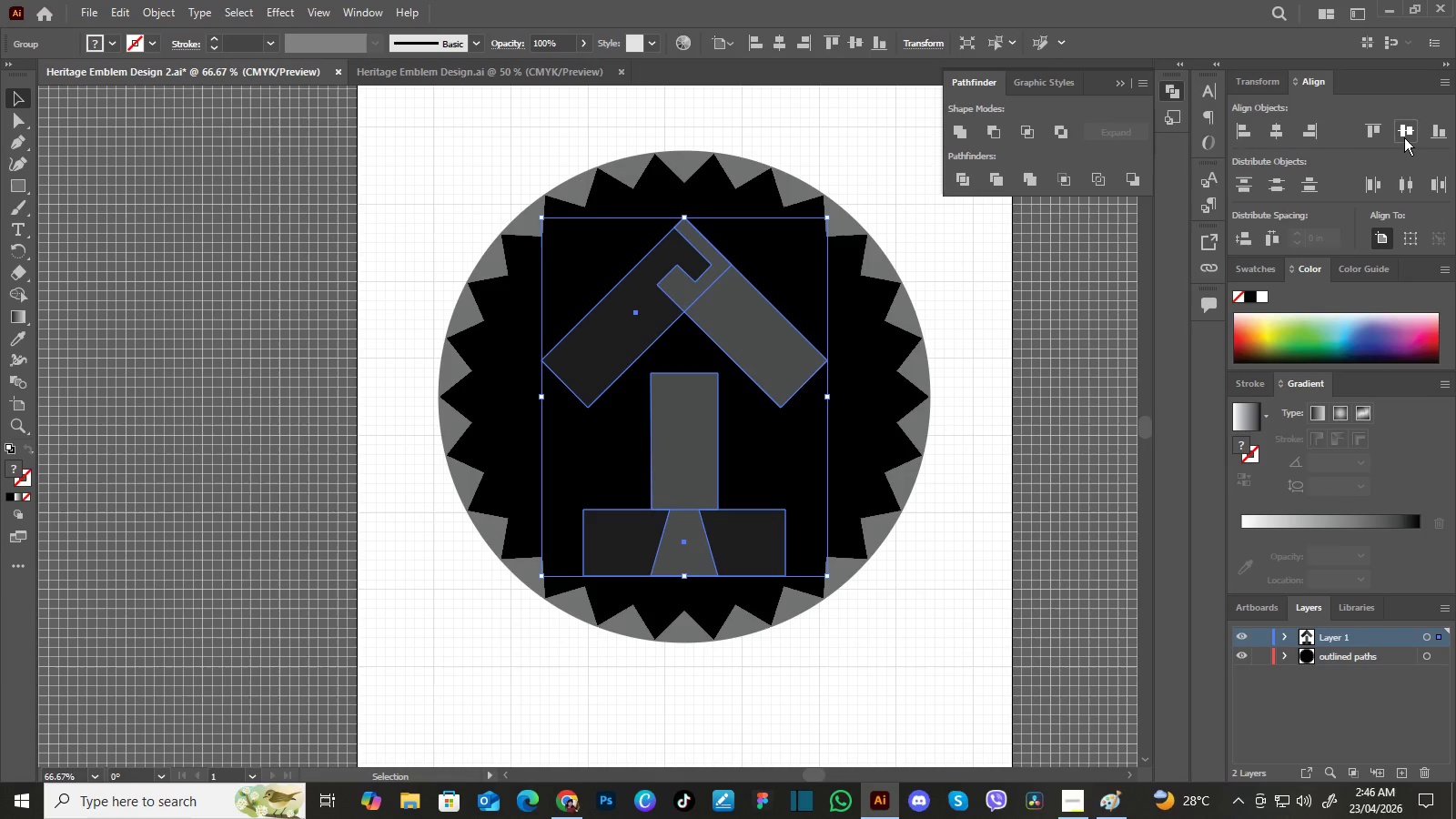 
triple_click([1404, 137])
 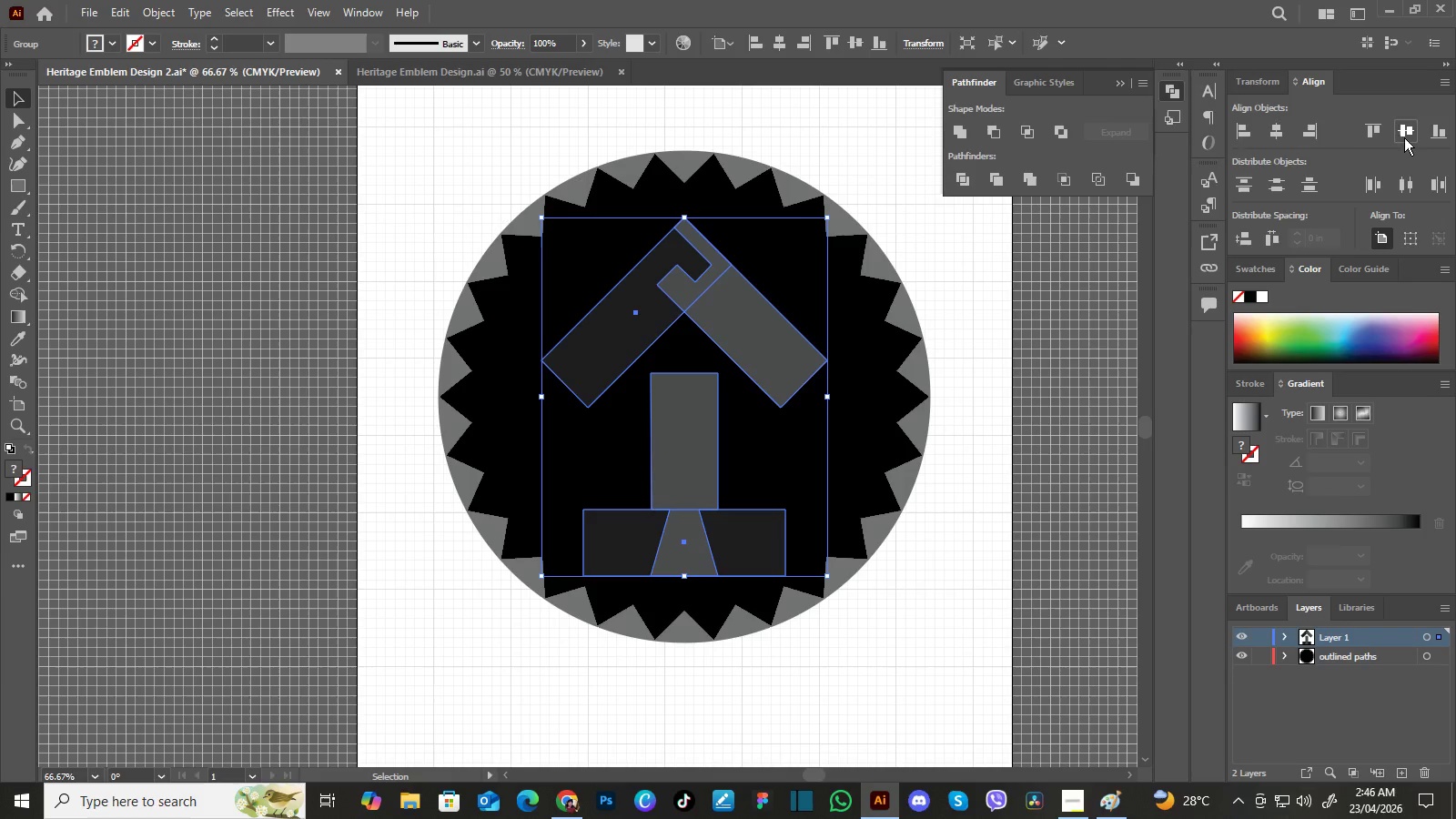 
triple_click([1404, 137])
 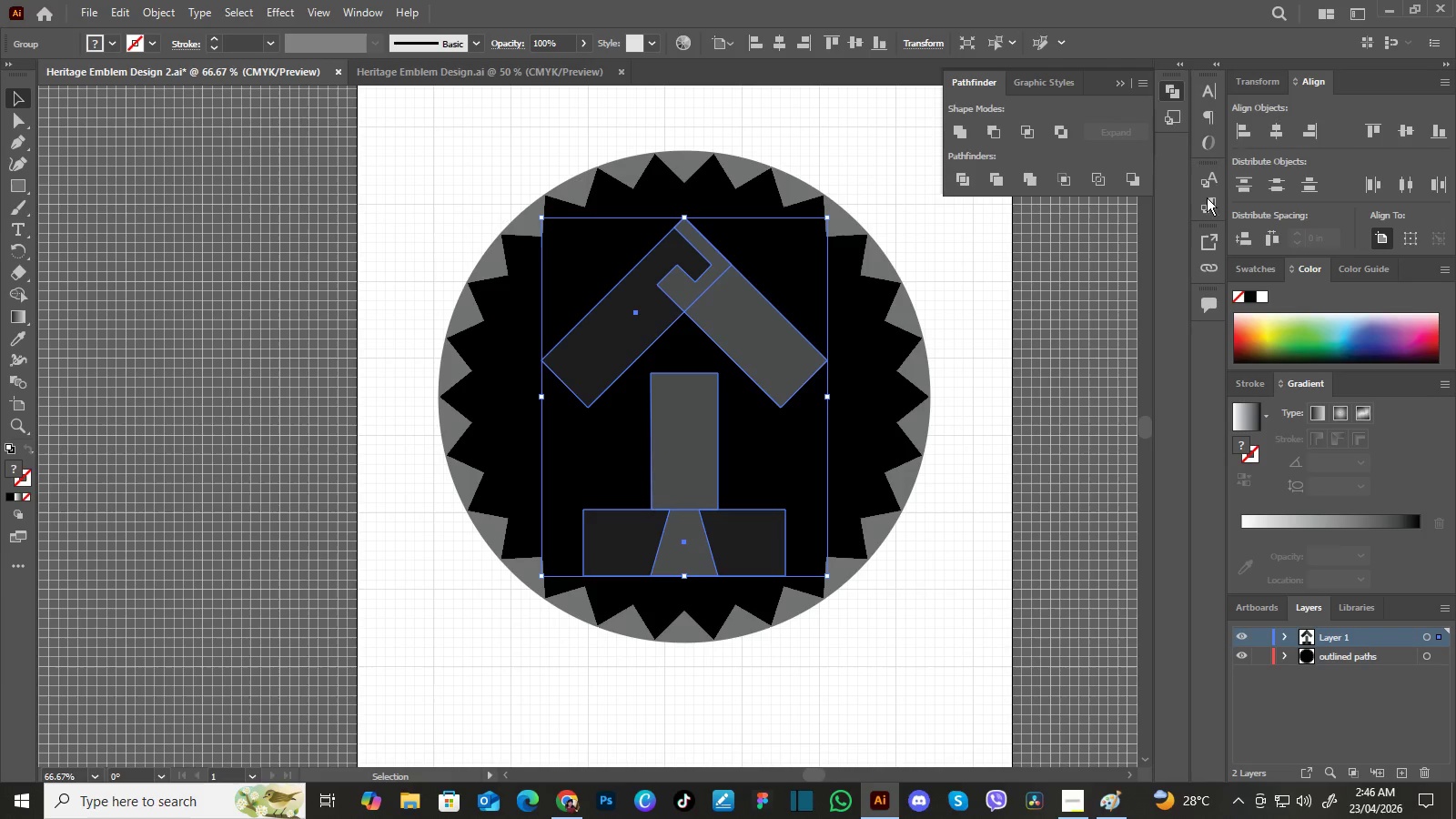 
triple_click([1404, 137])
 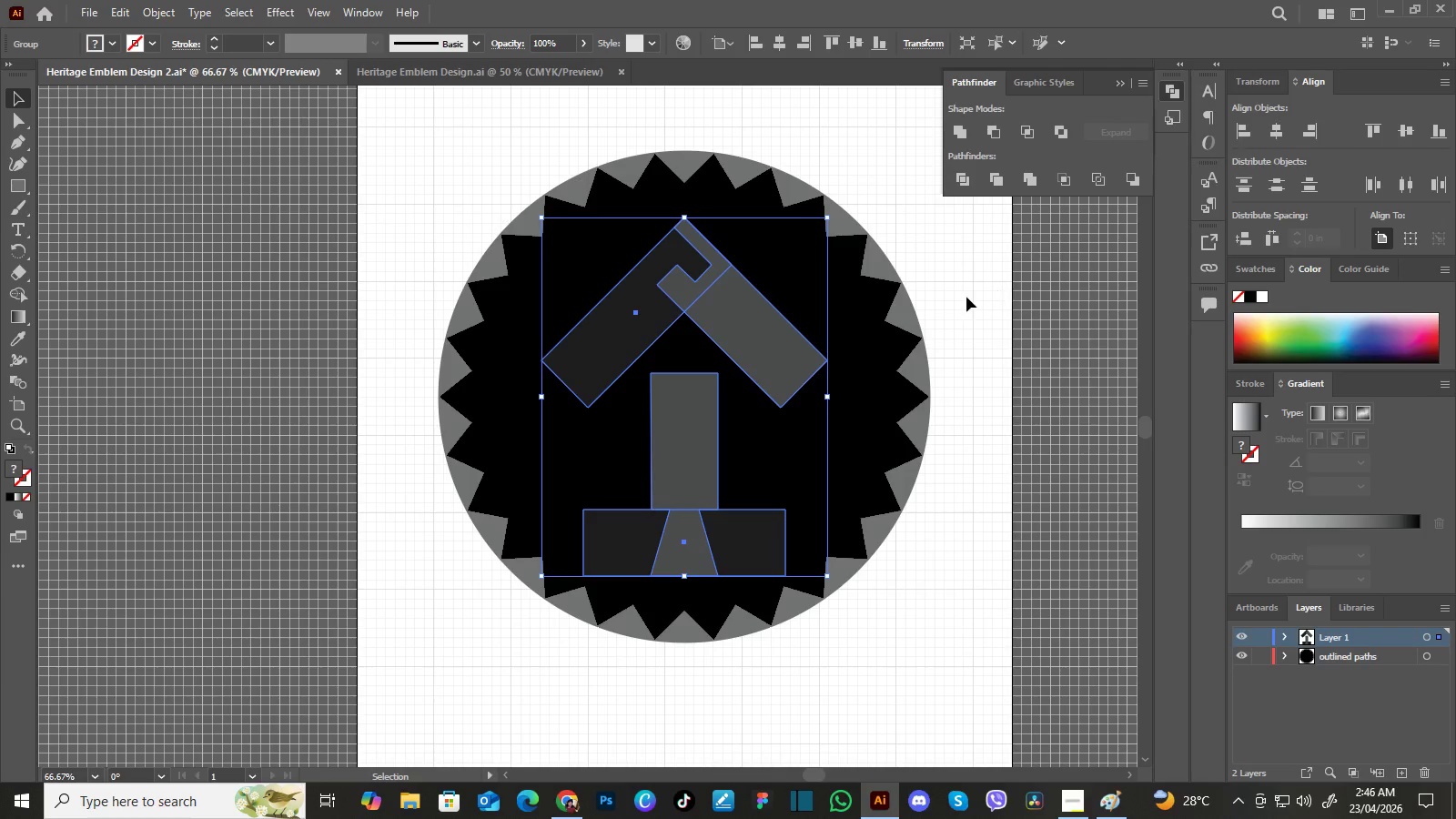 
triple_click([1404, 137])
 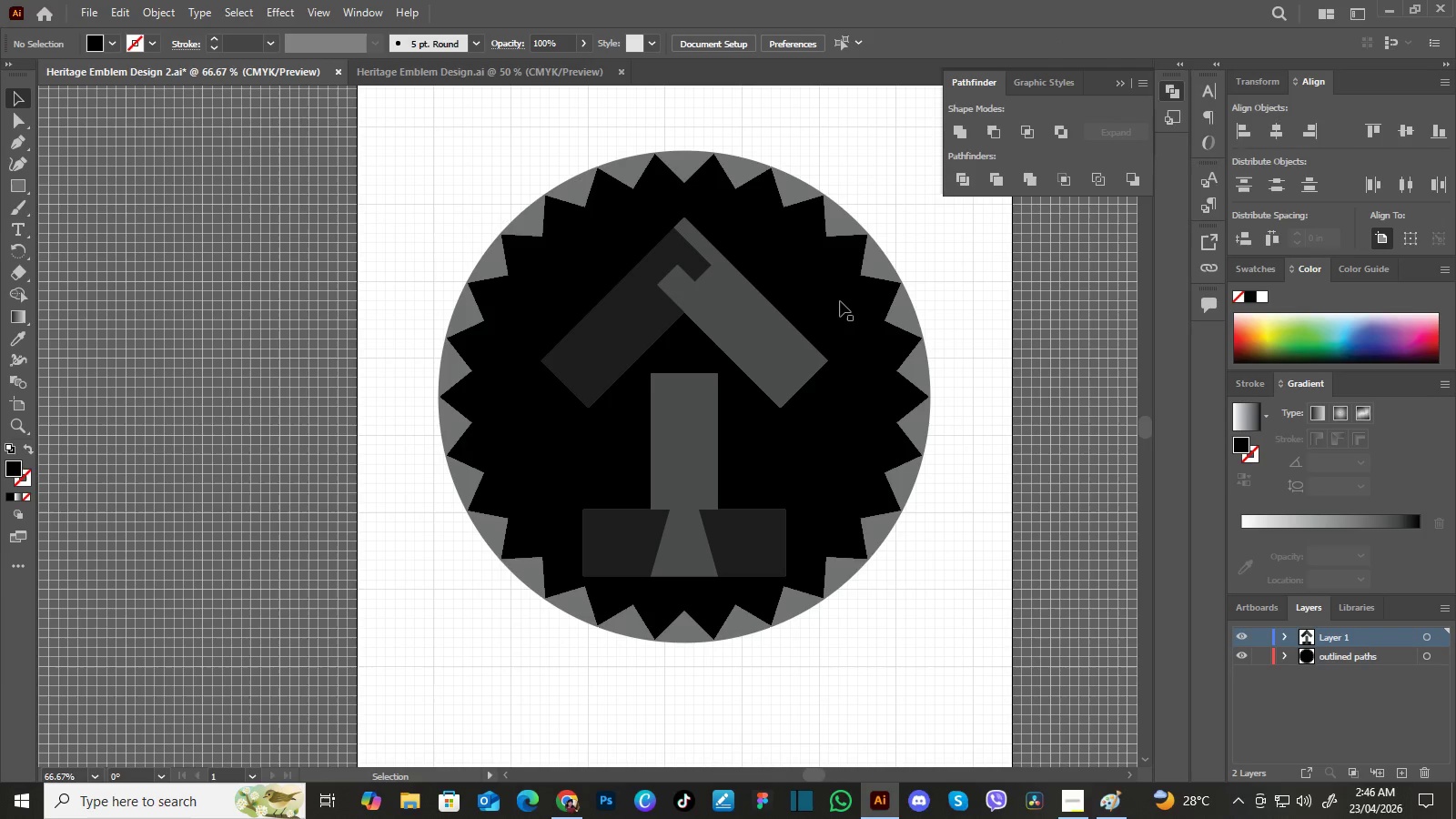 
left_click([966, 298])
 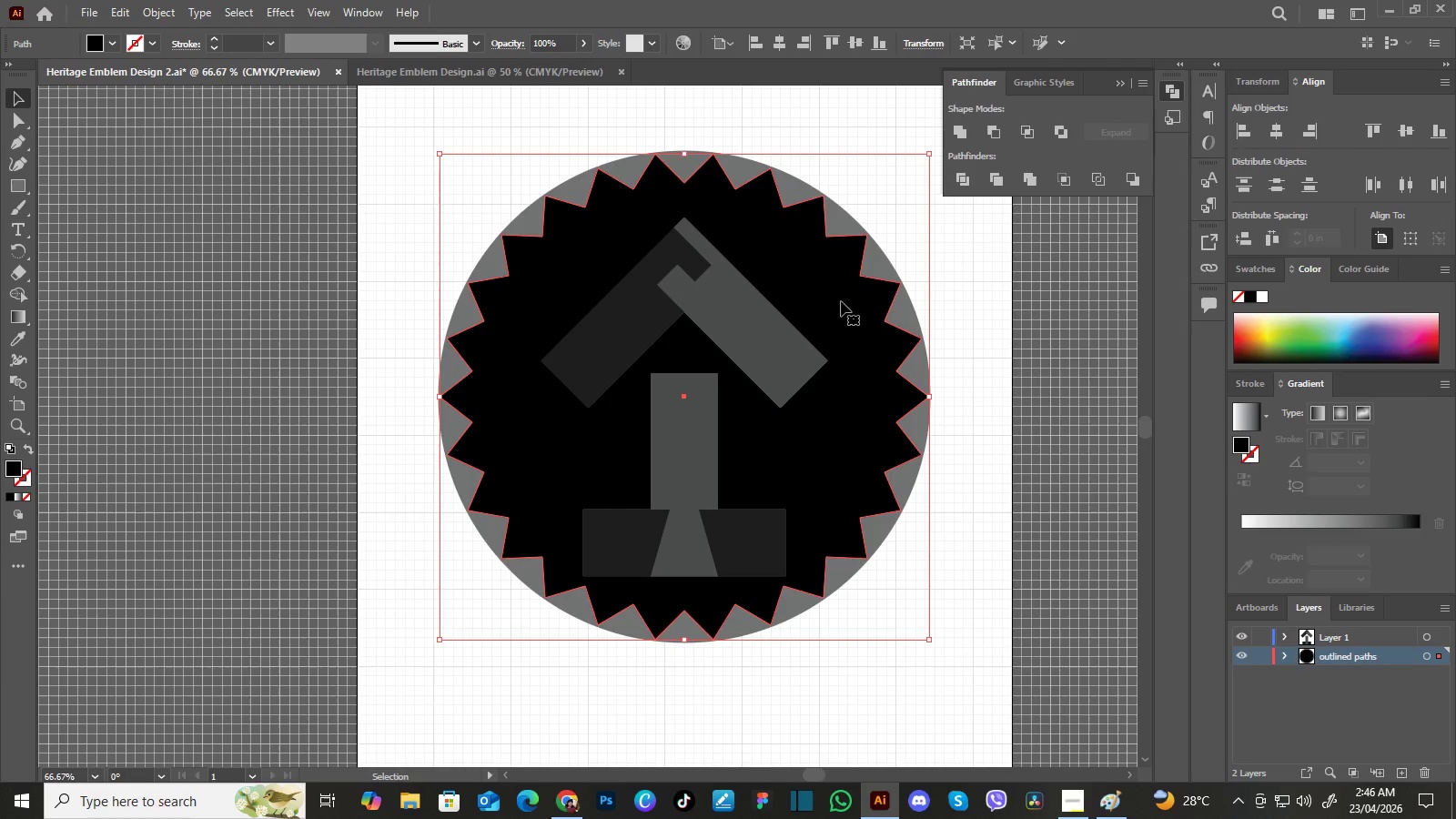 
left_click([840, 301])
 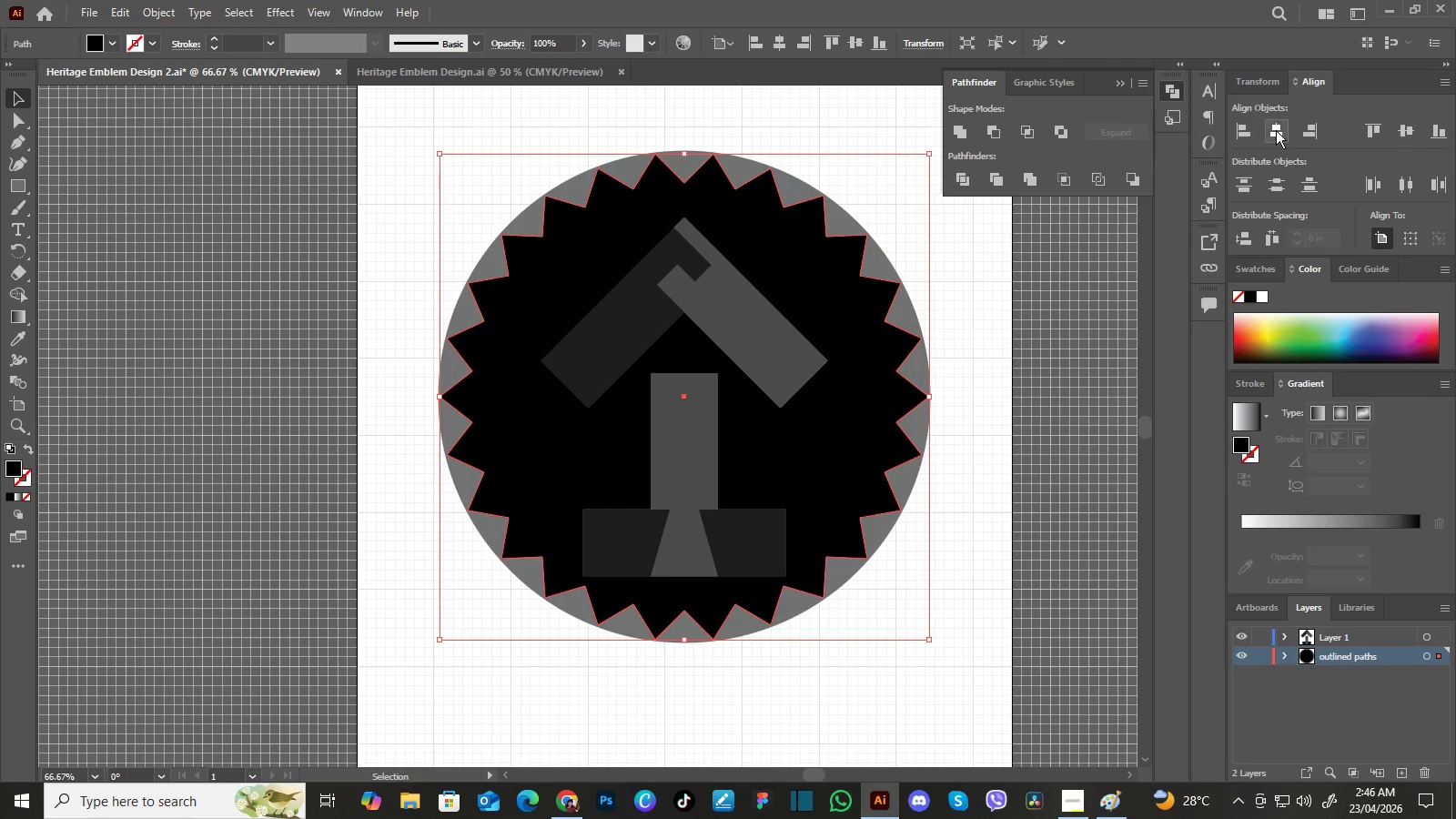 
double_click([1276, 130])
 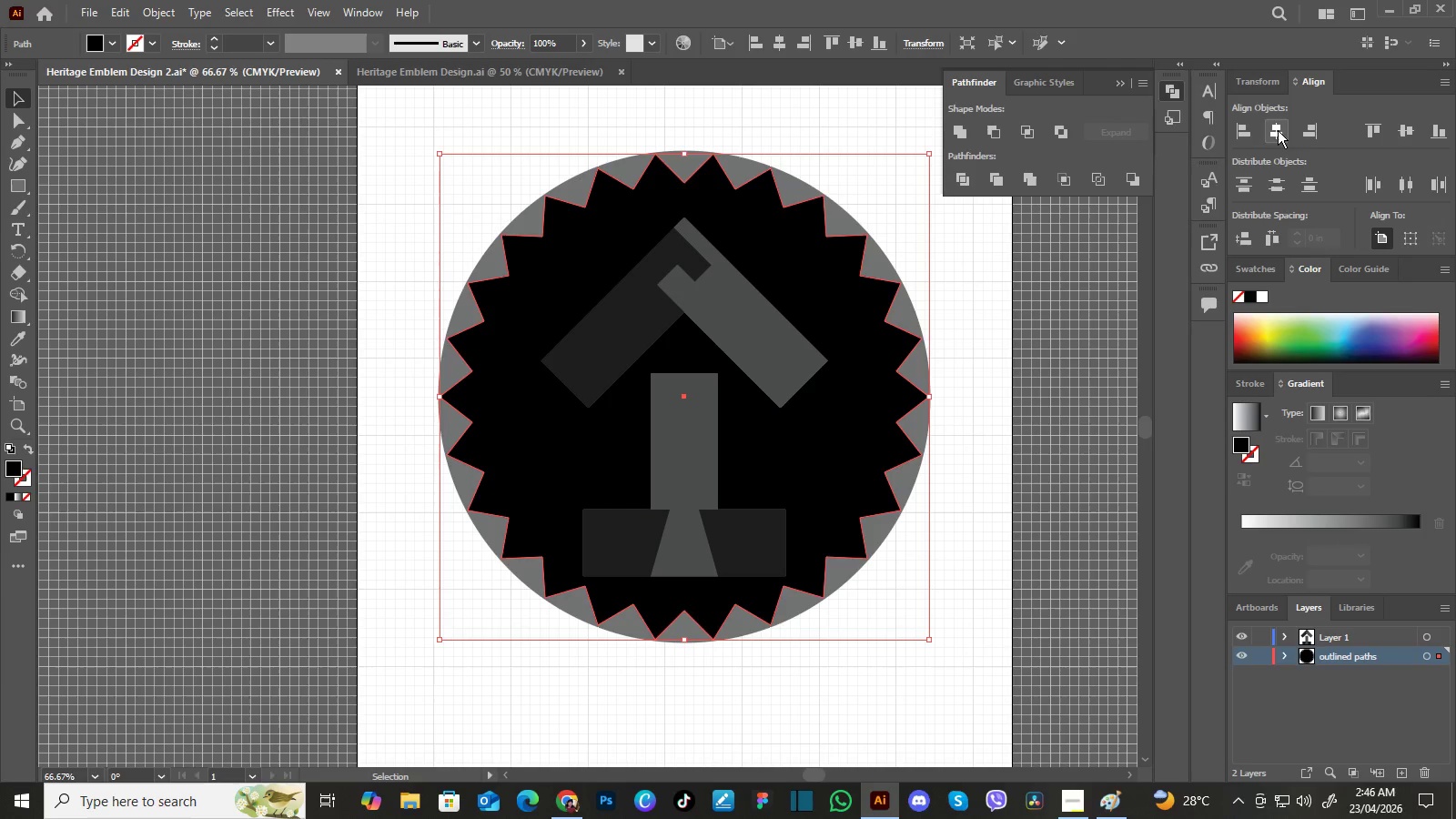 
triple_click([1276, 130])
 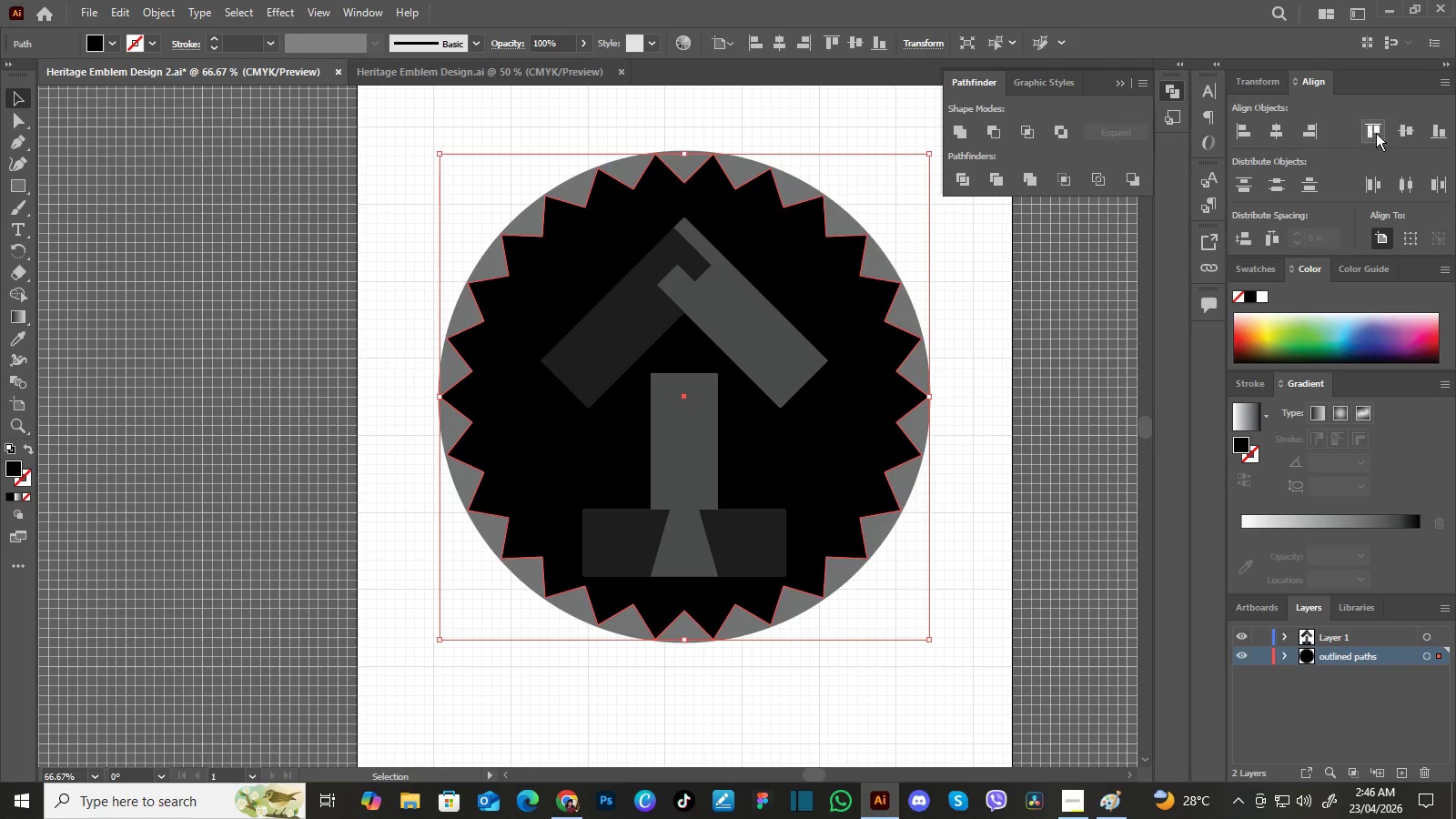 
triple_click([1276, 130])
 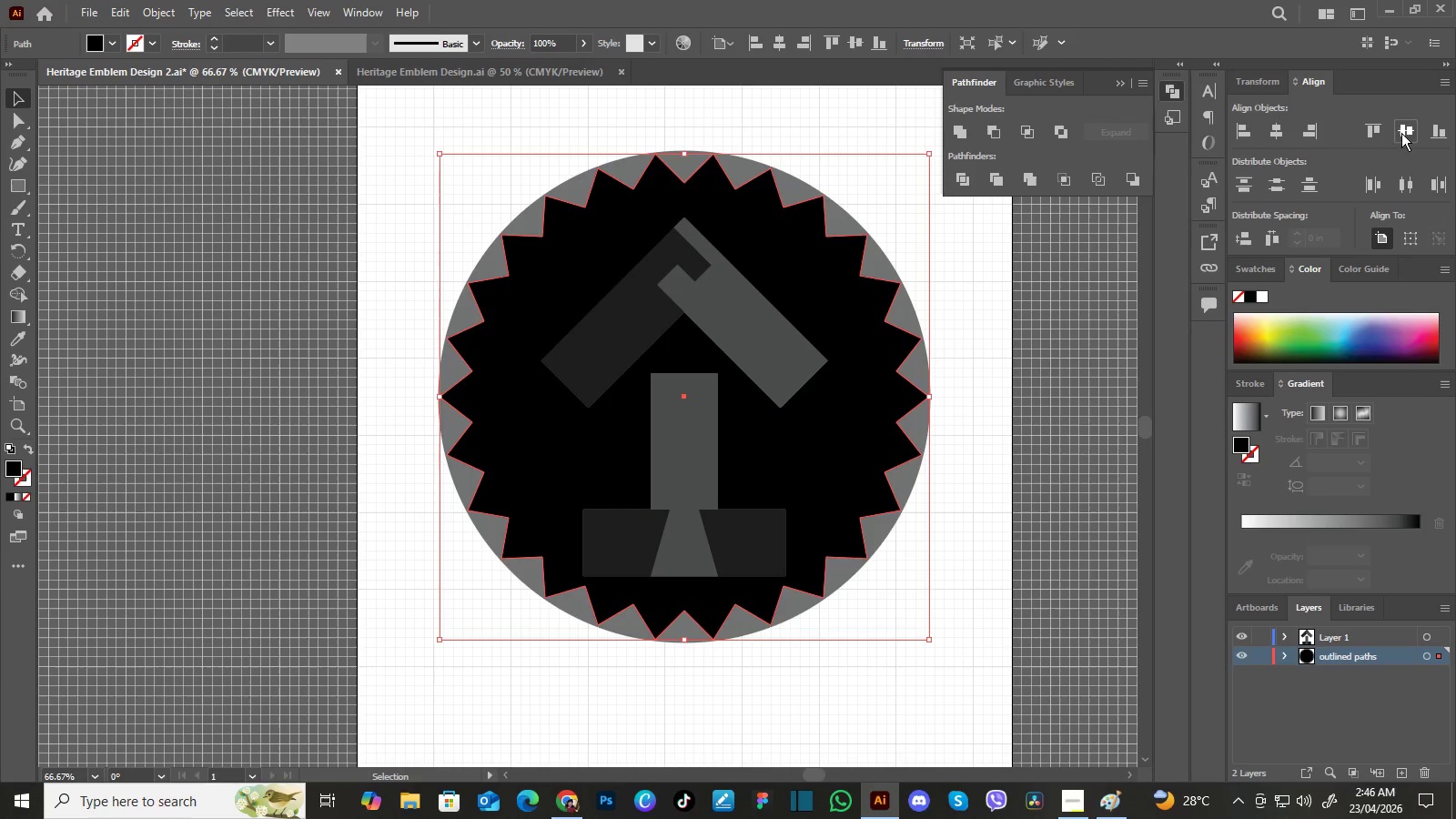 
double_click([1401, 133])
 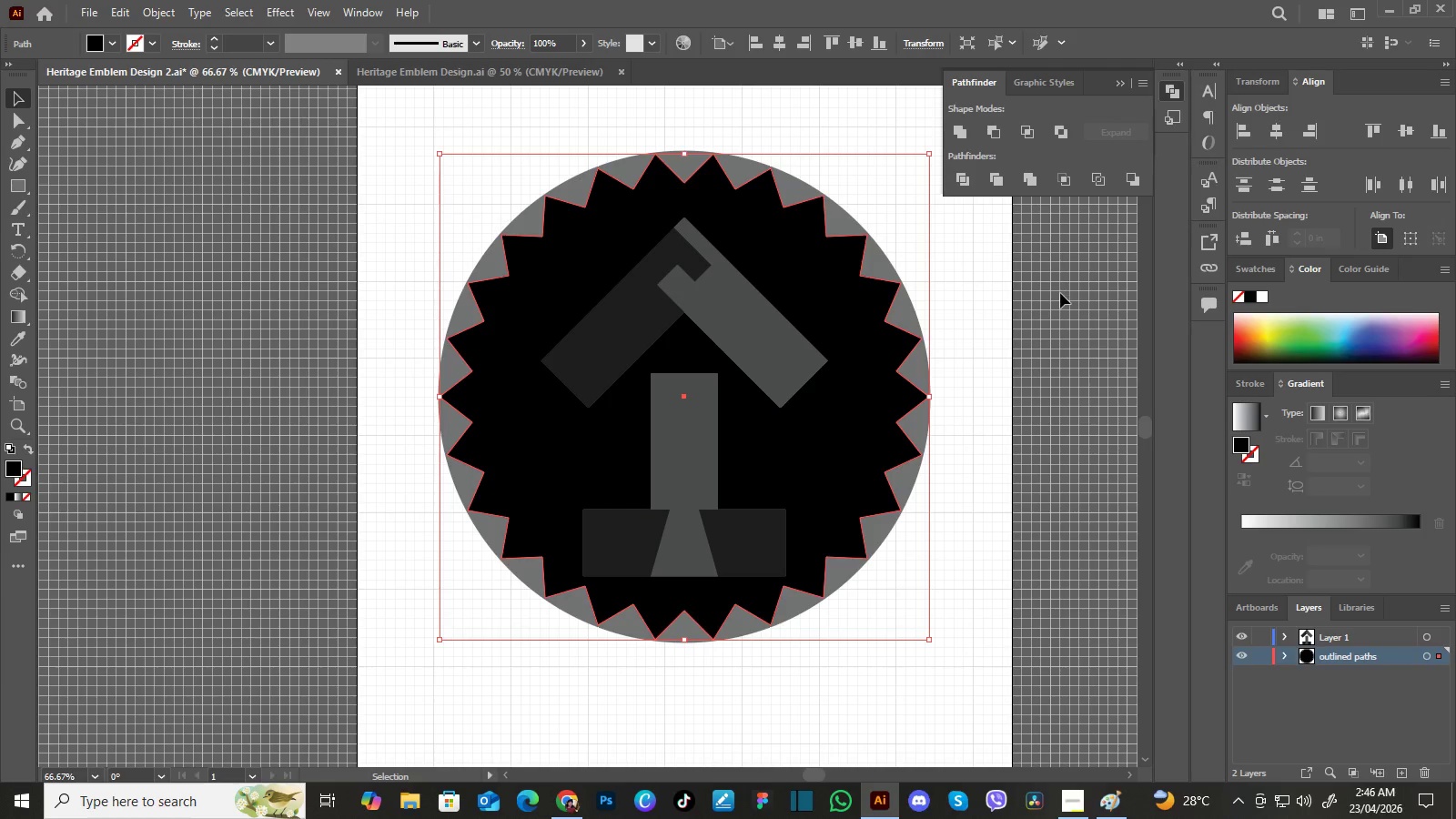 
triple_click([1401, 133])
 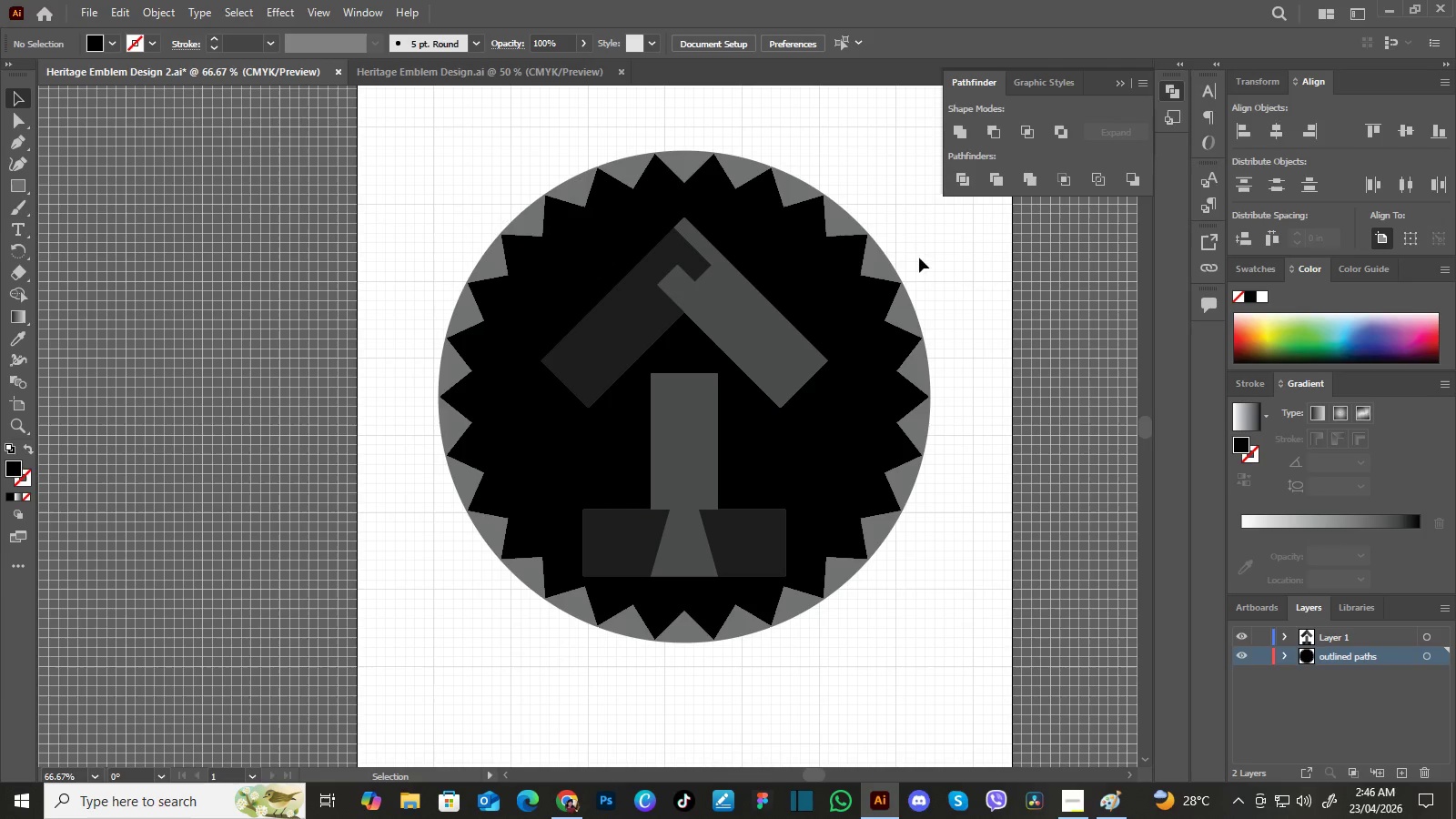 
left_click([1060, 293])
 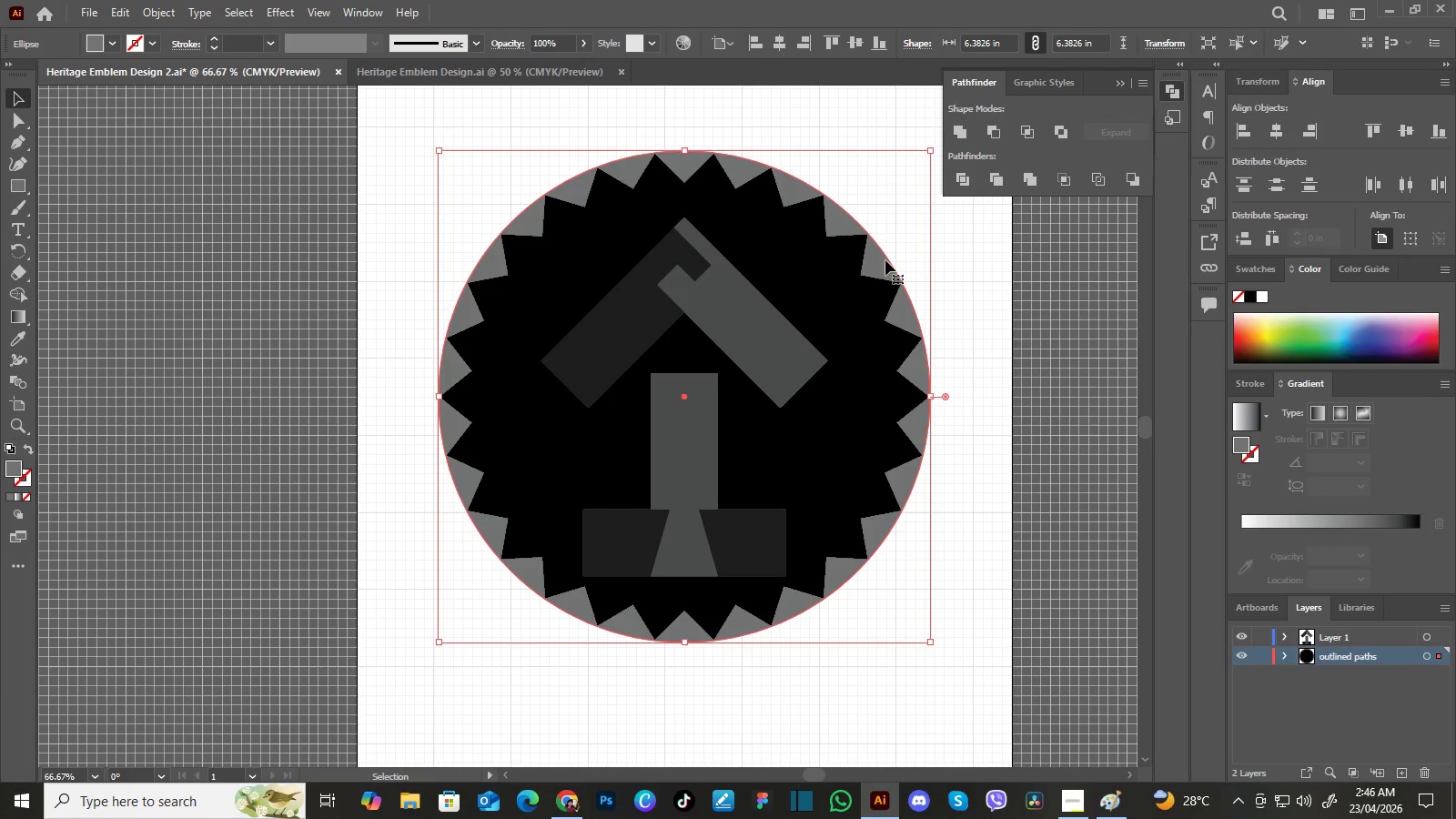 
left_click([885, 260])
 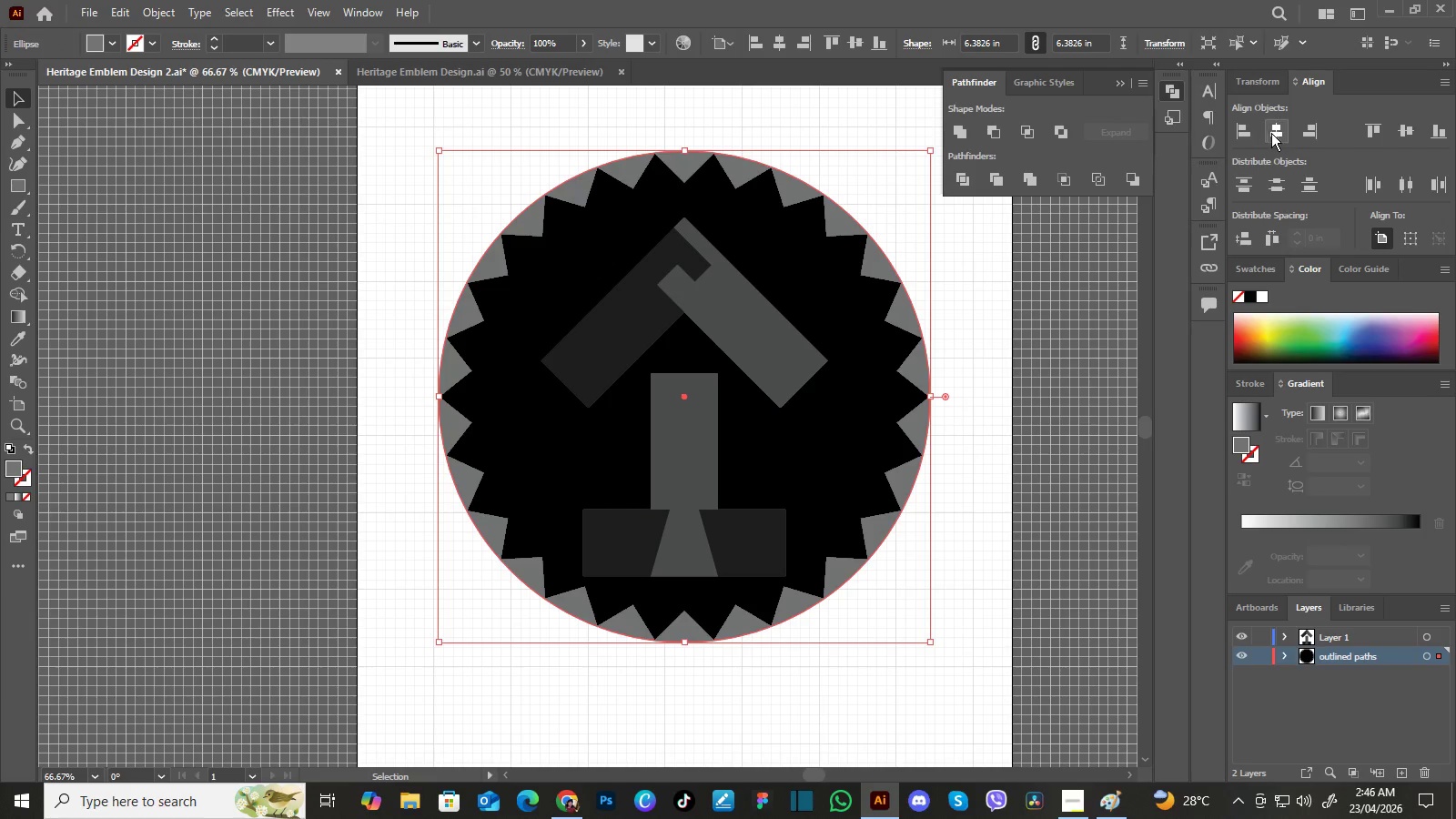 
double_click([1269, 133])
 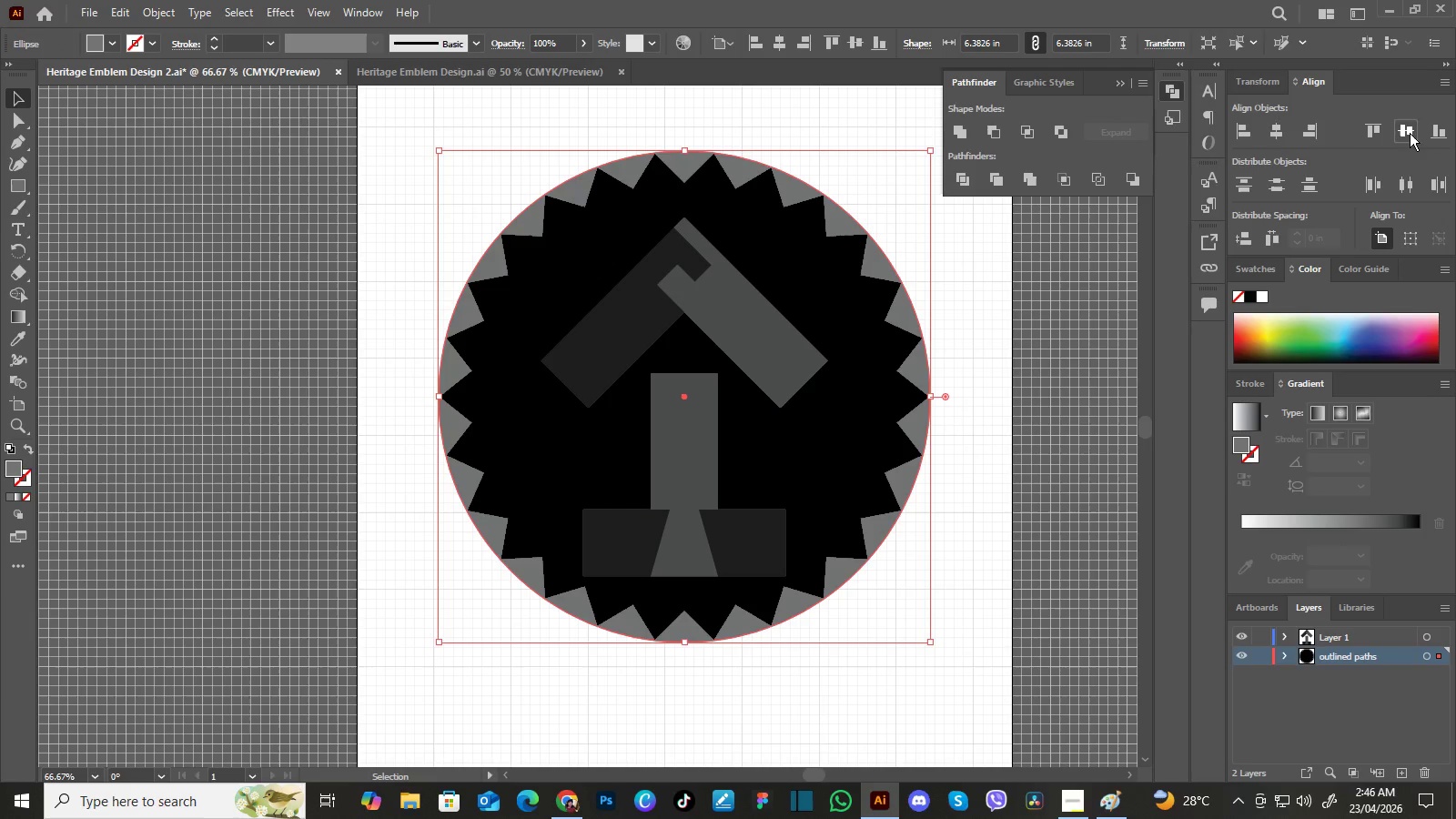 
double_click([1410, 133])
 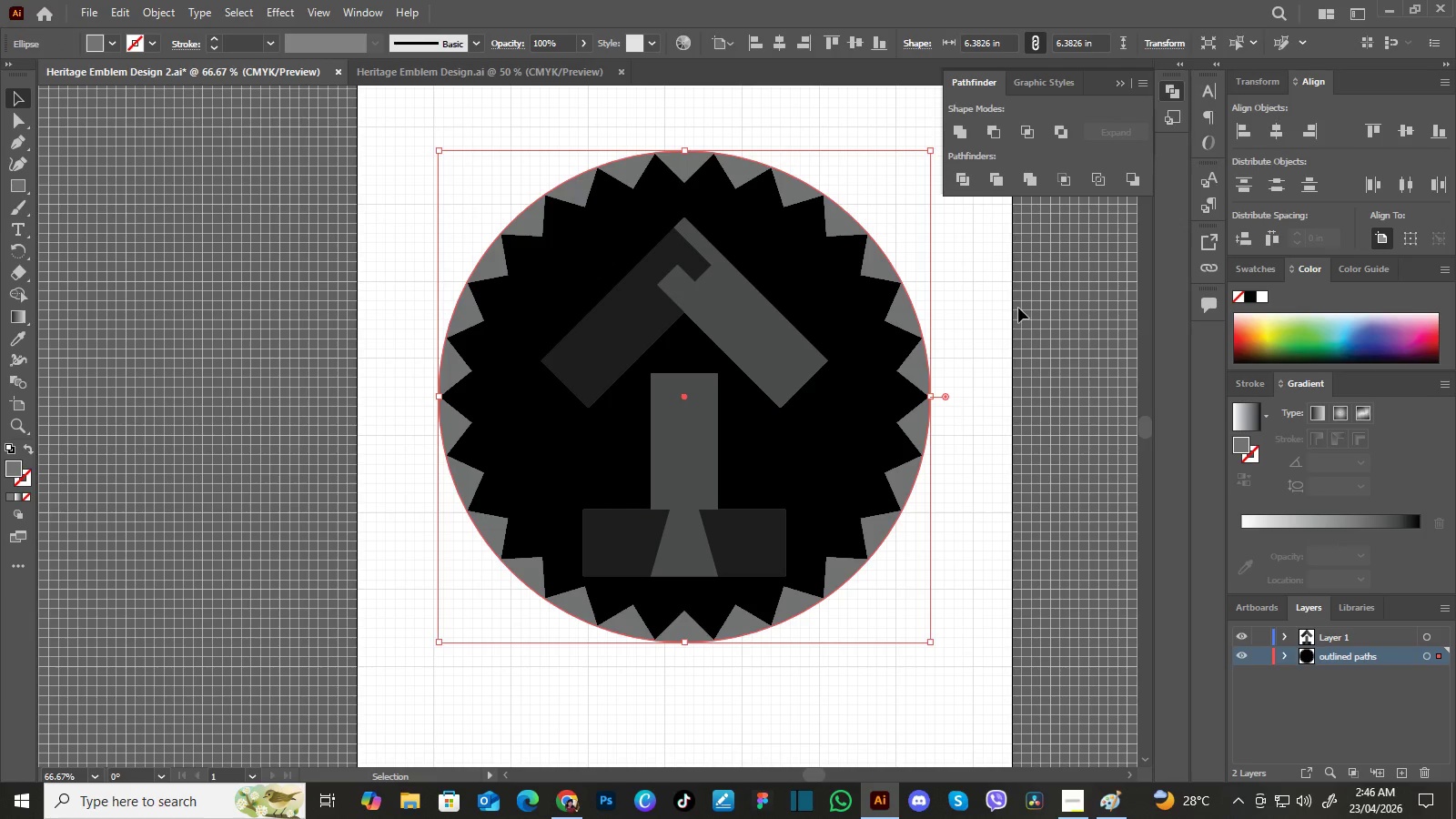 
triple_click([1410, 133])
 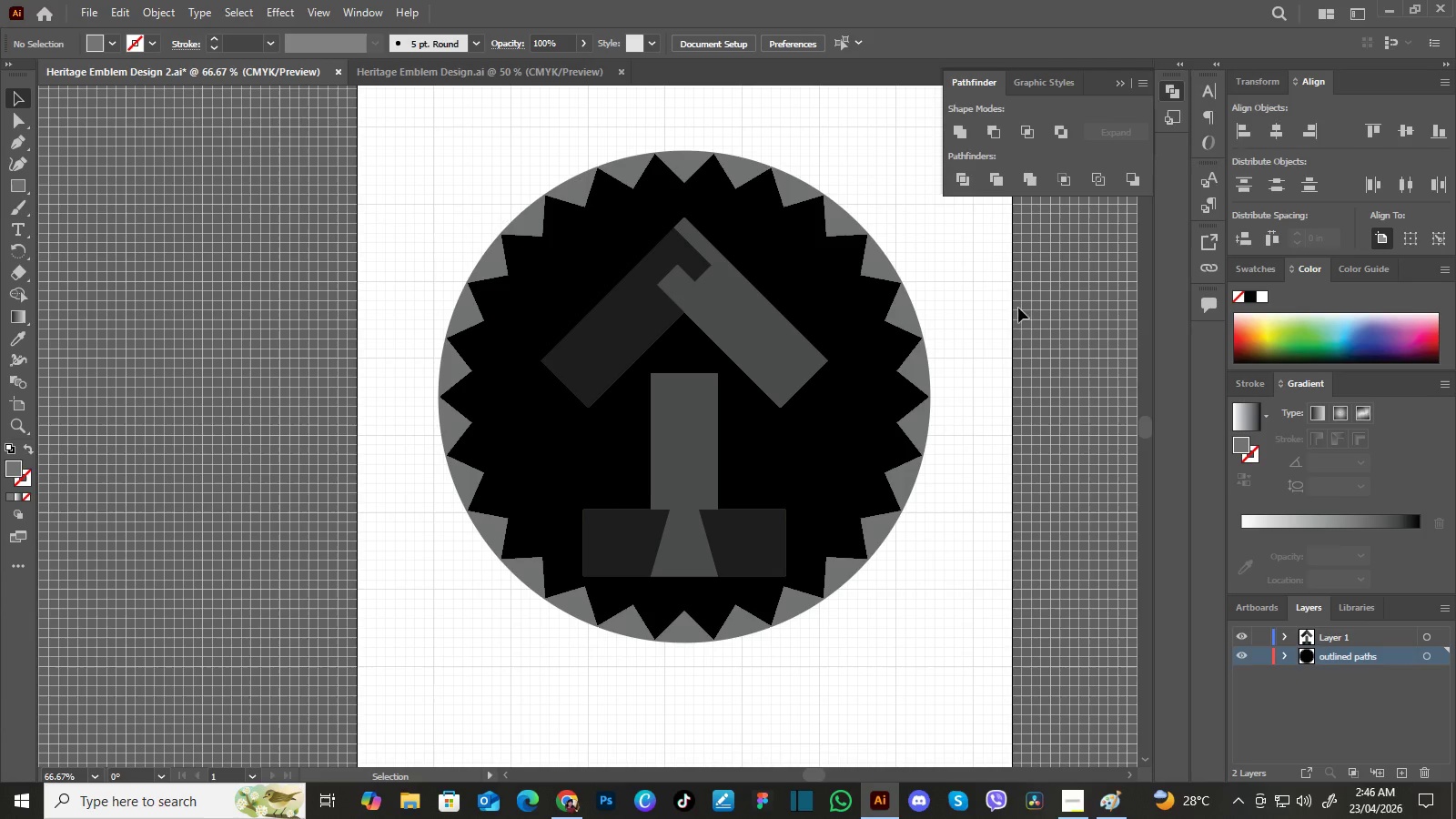 
left_click([1018, 308])
 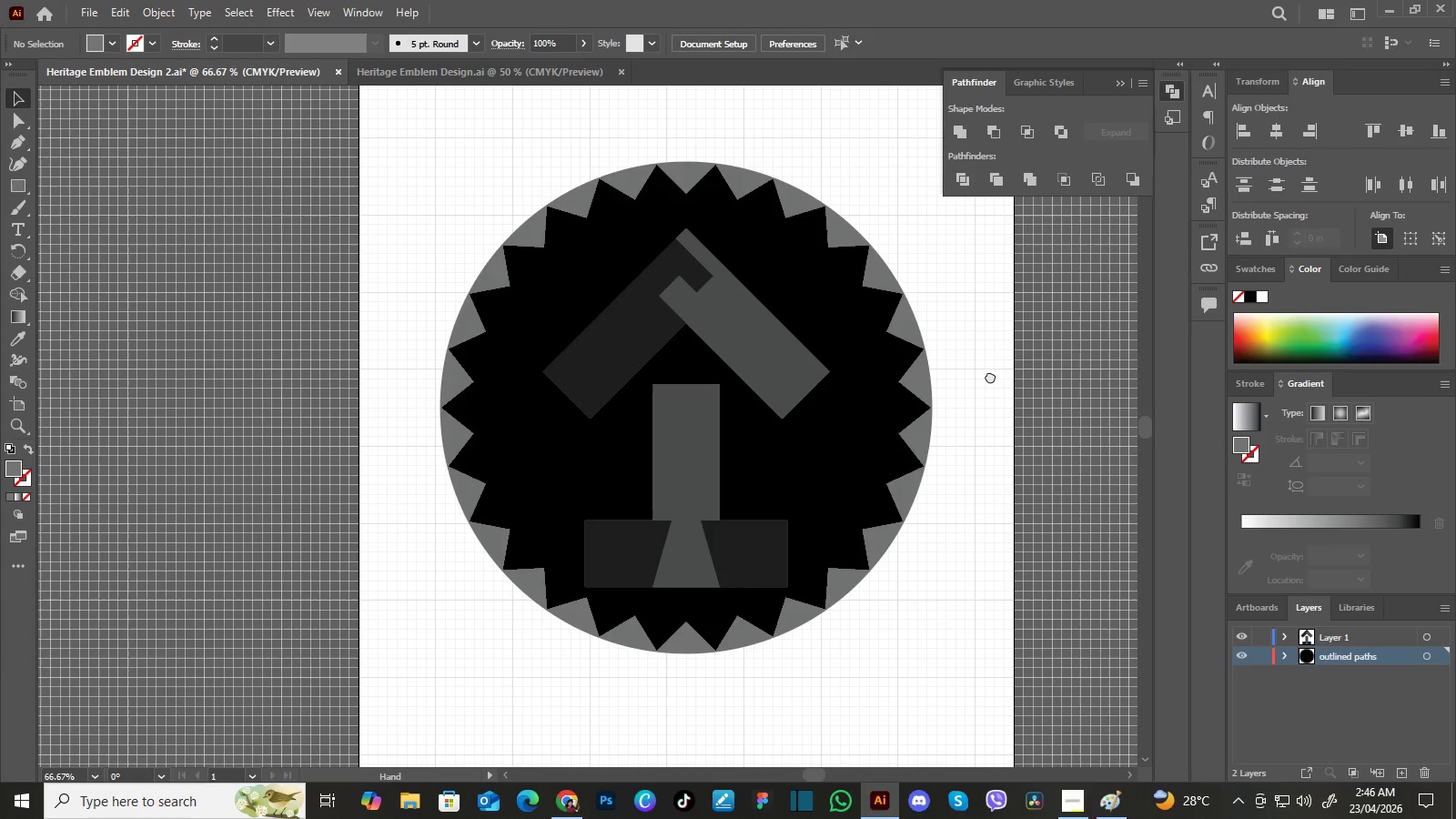 
hold_key(key=Space, duration=1.14)
 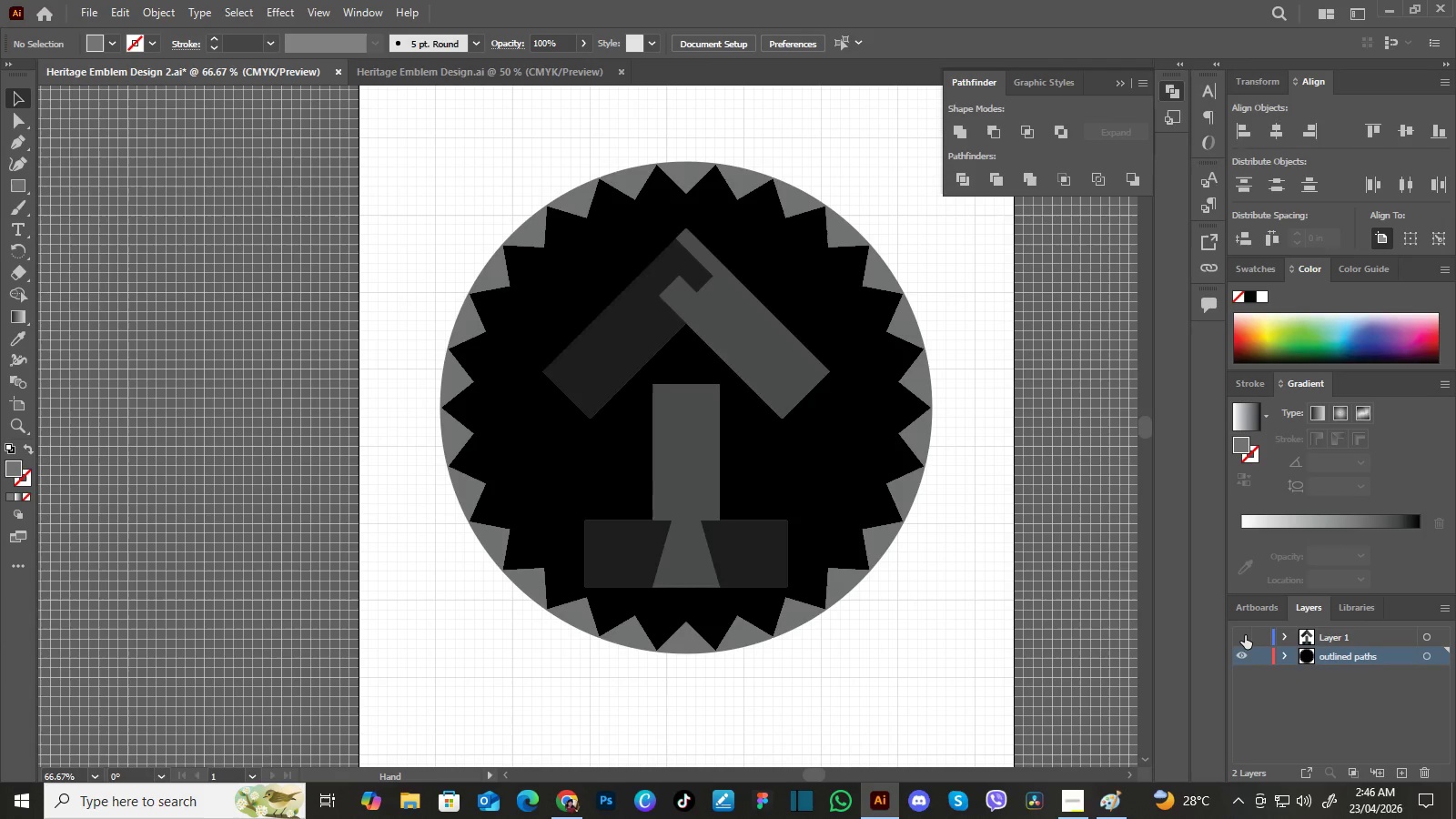 
left_click_drag(start_coordinate=[988, 364], to_coordinate=[990, 376])
 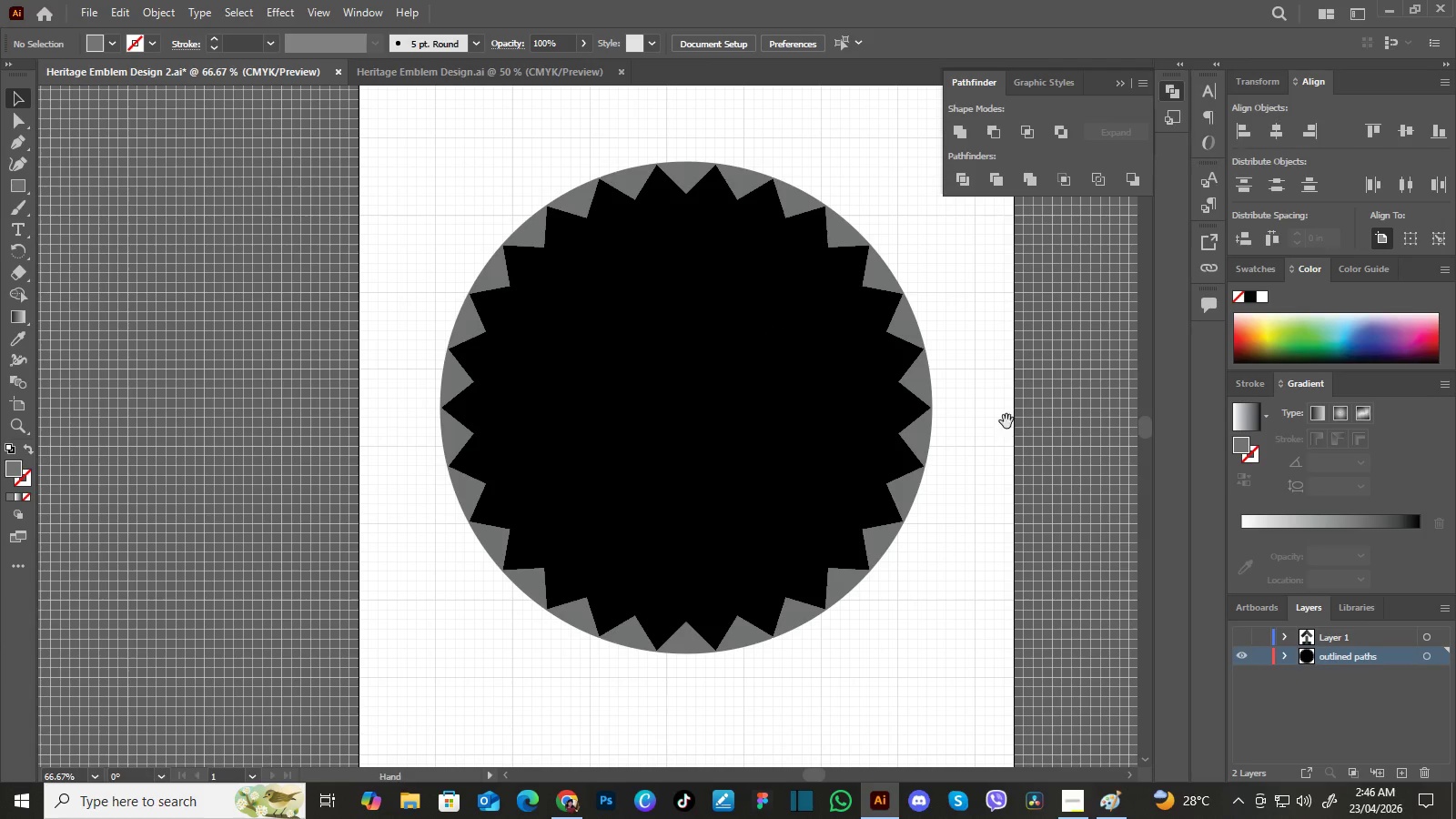 
hold_key(key=Space, duration=1.2)
 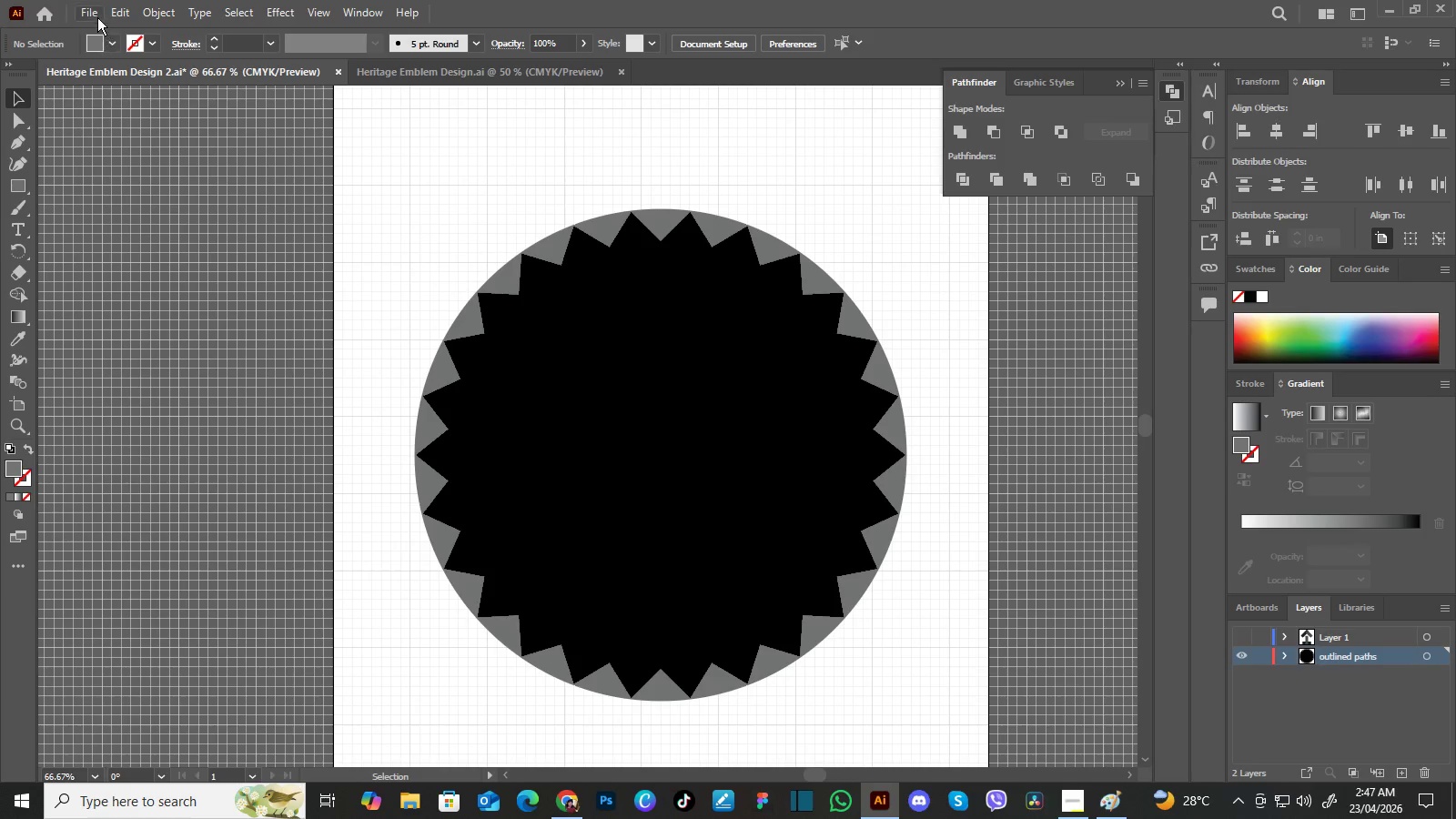 
left_click_drag(start_coordinate=[1013, 403], to_coordinate=[998, 434])
 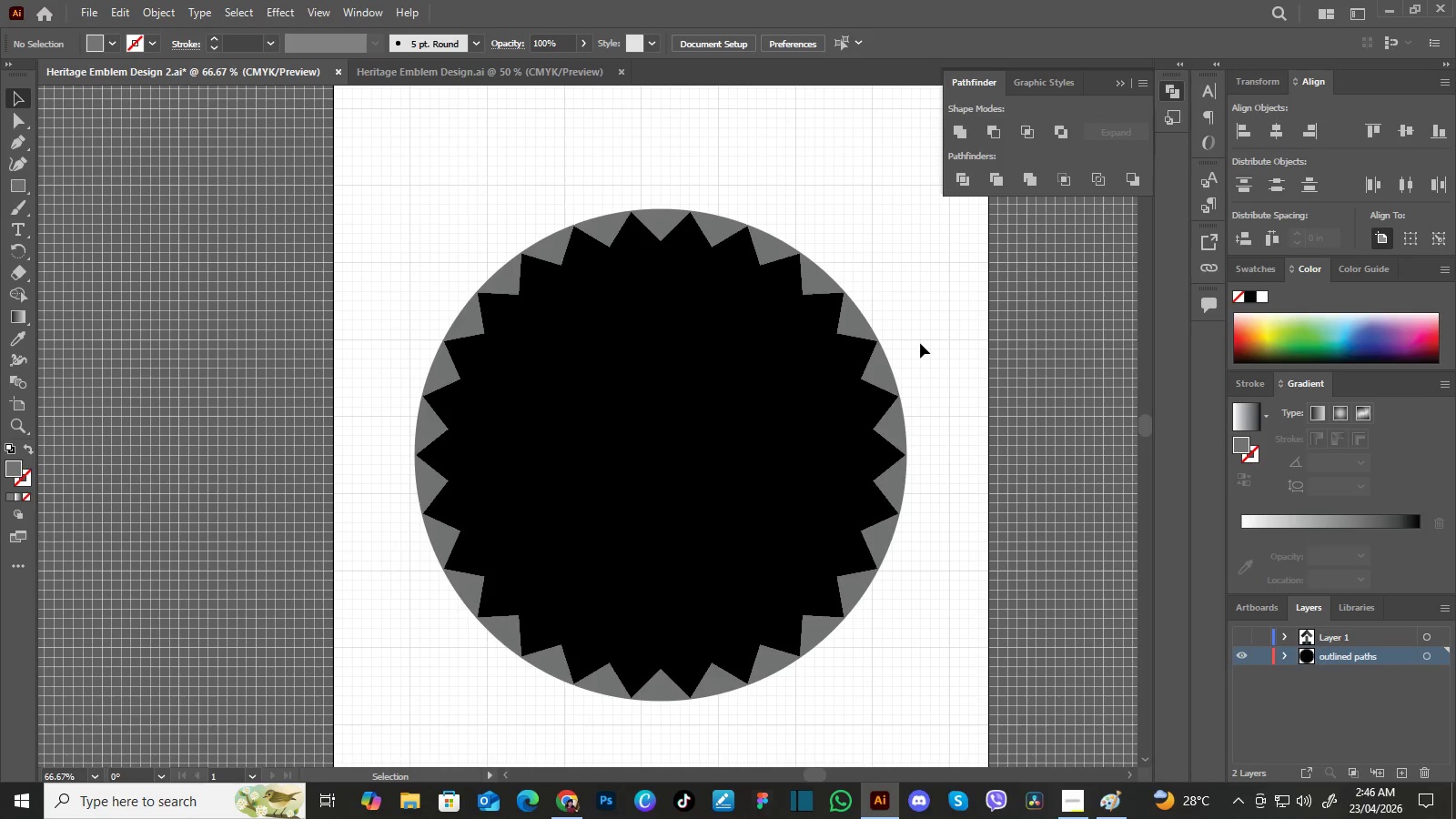 
left_click_drag(start_coordinate=[997, 418], to_coordinate=[986, 434])
 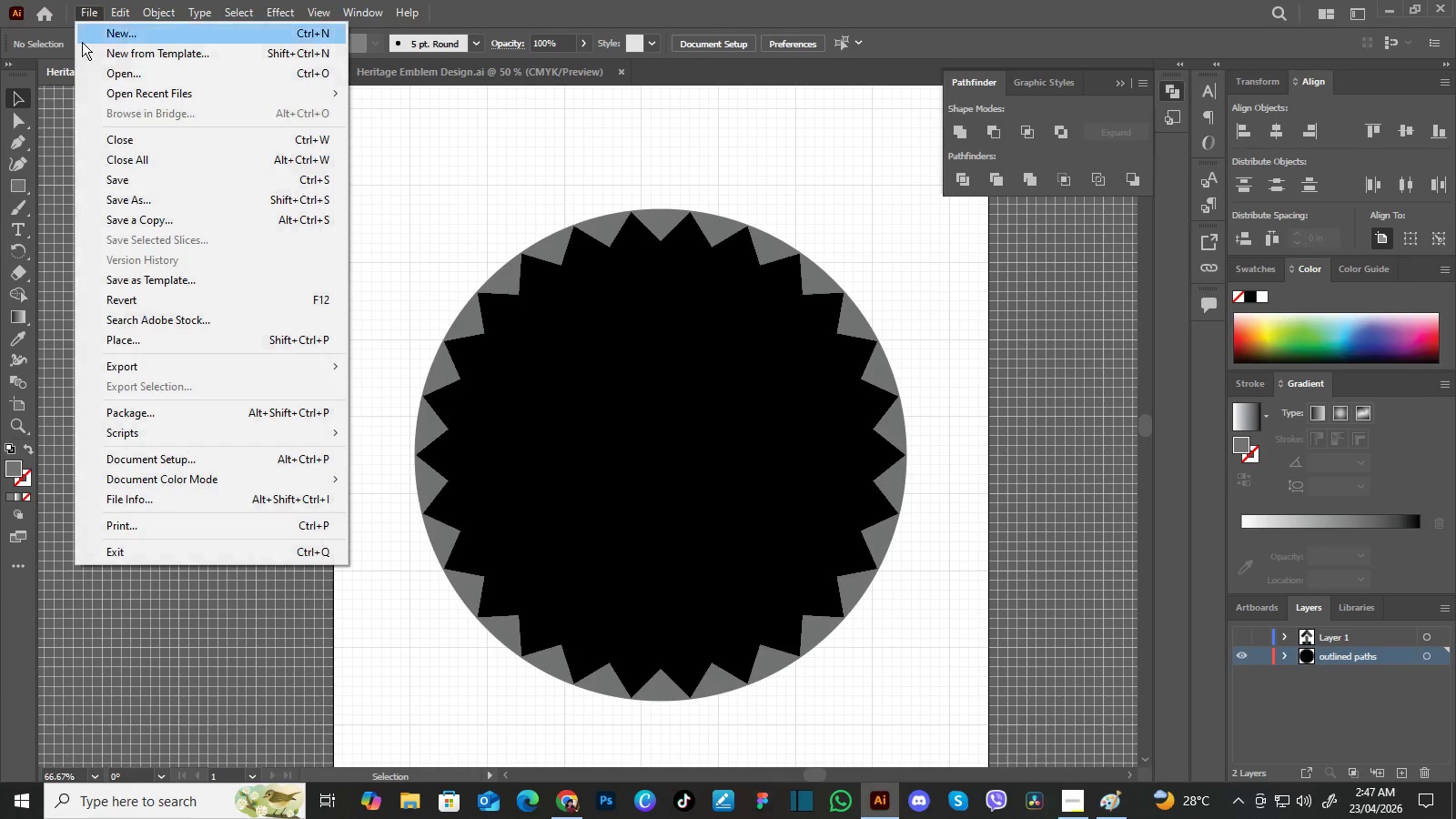 
left_click([89, 9])
 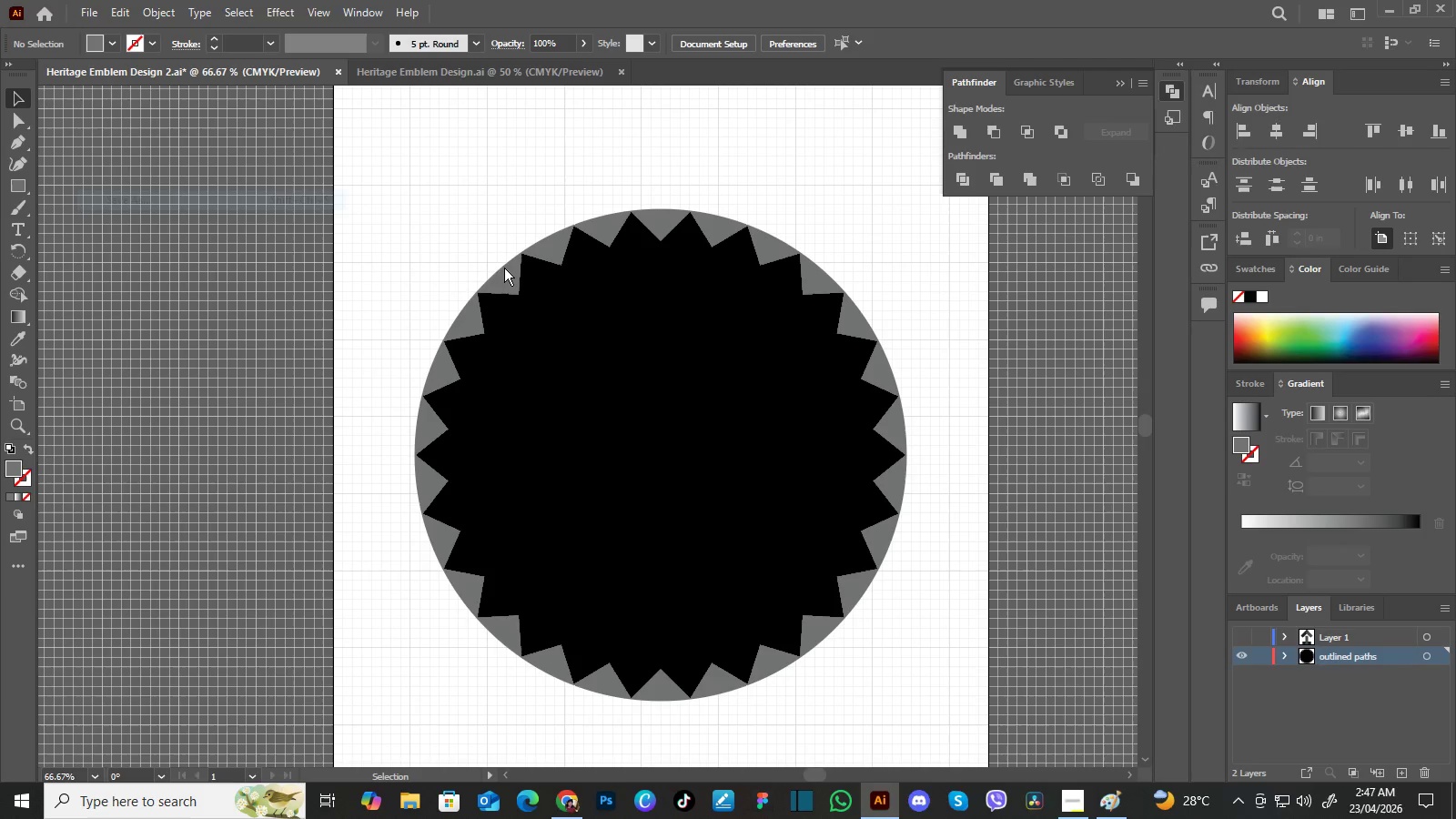 
left_click([112, 198])
 